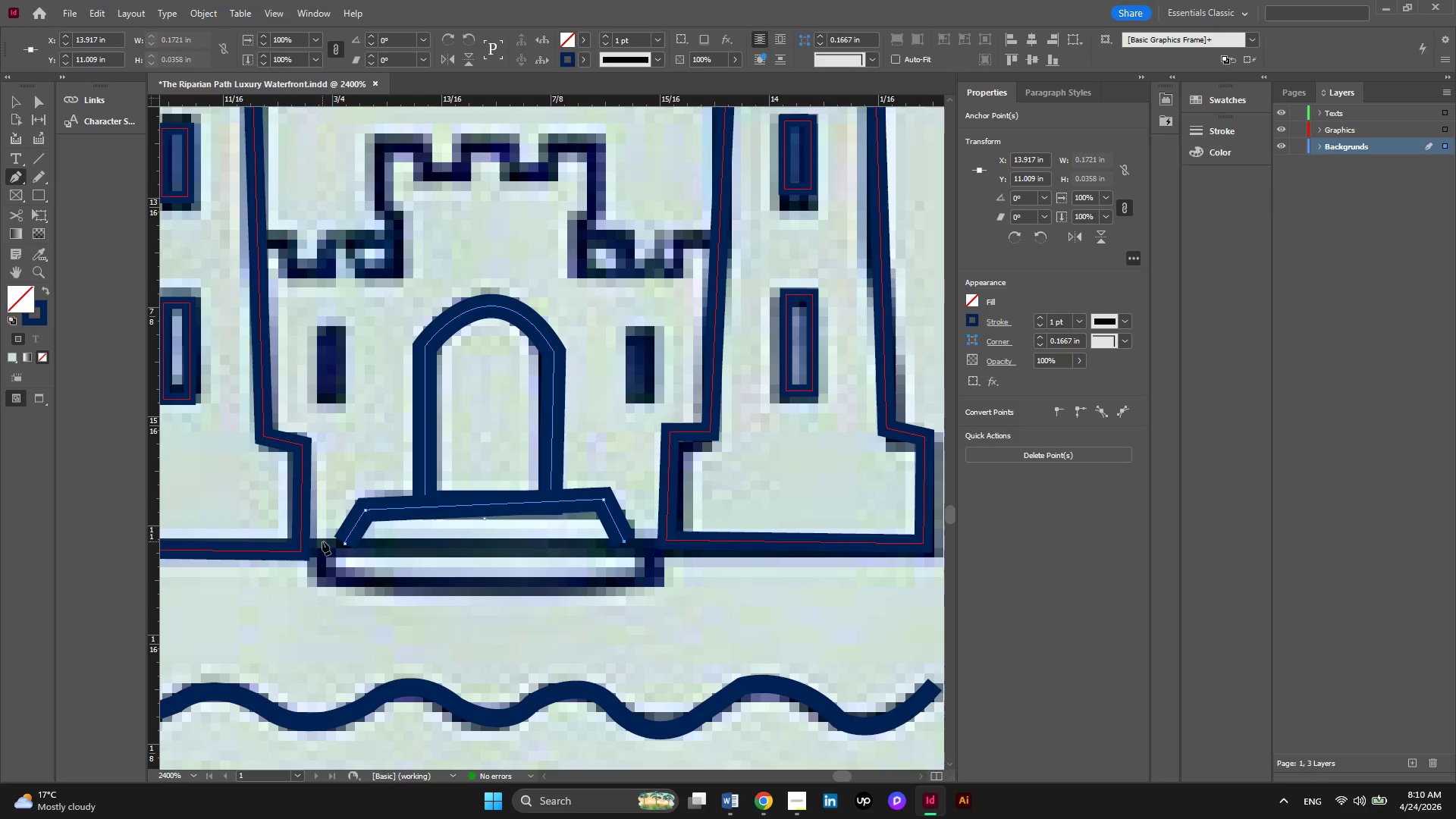 
left_click([318, 544])
 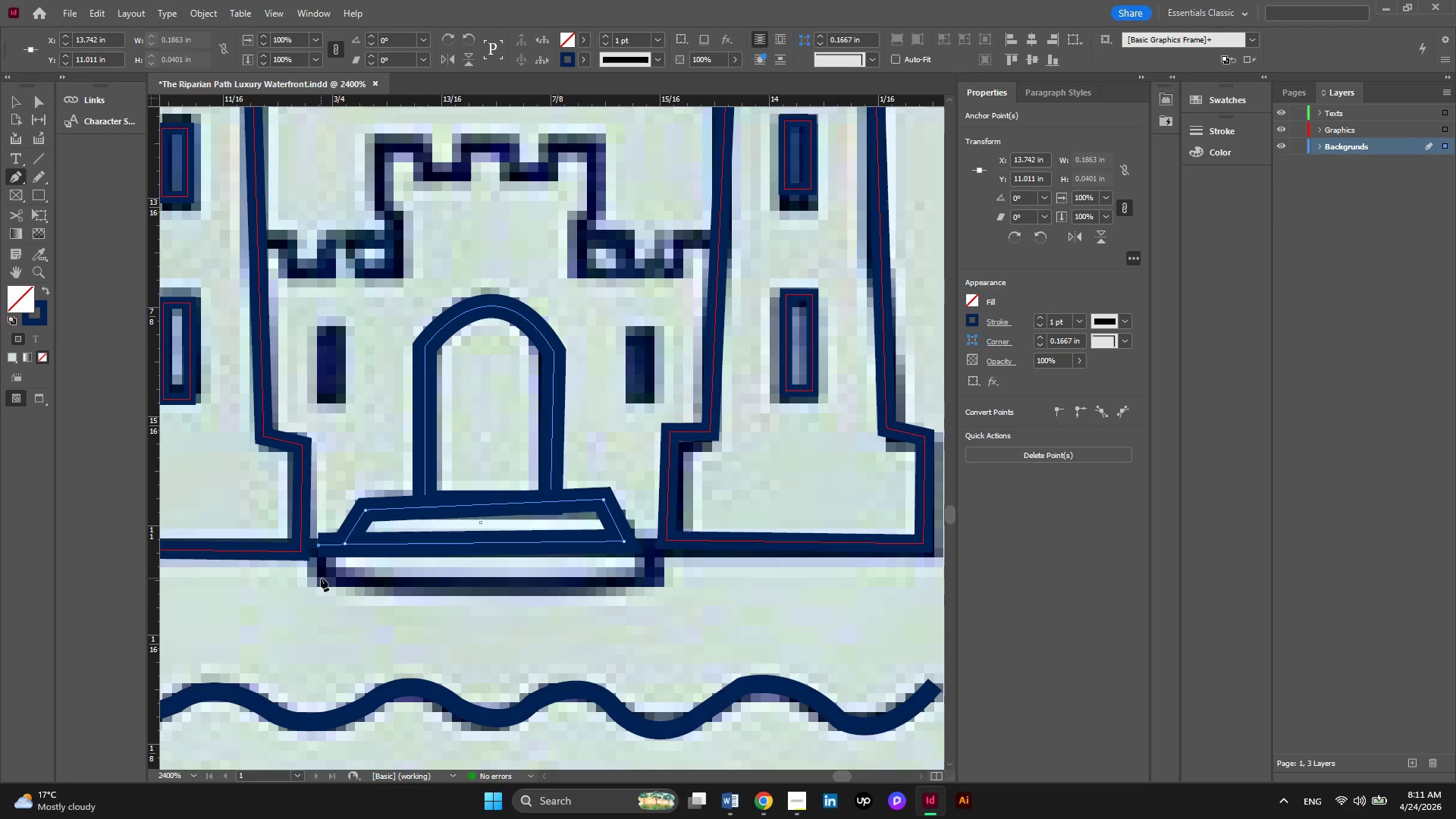 
double_click([321, 578])
 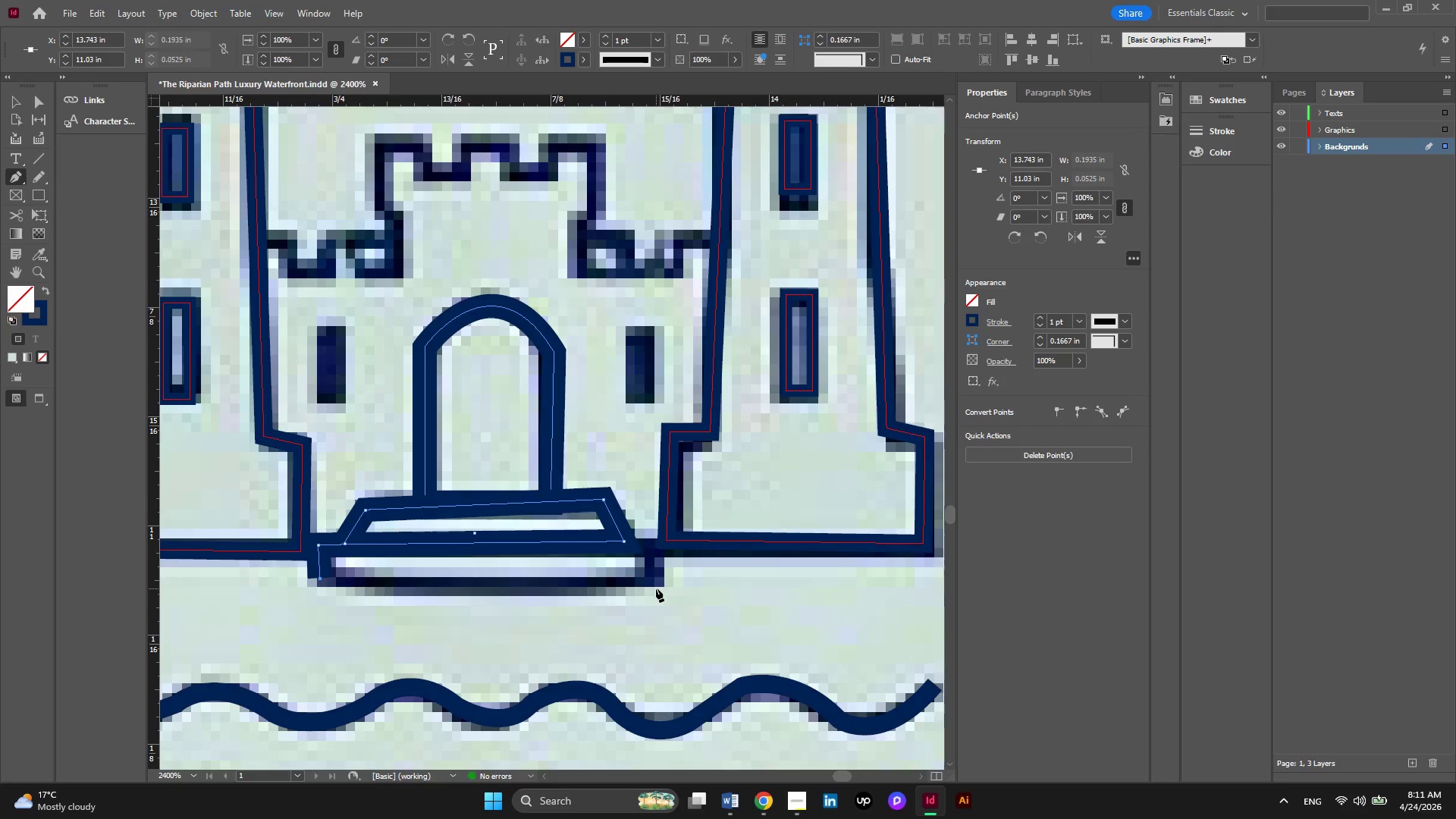 
left_click([656, 588])
 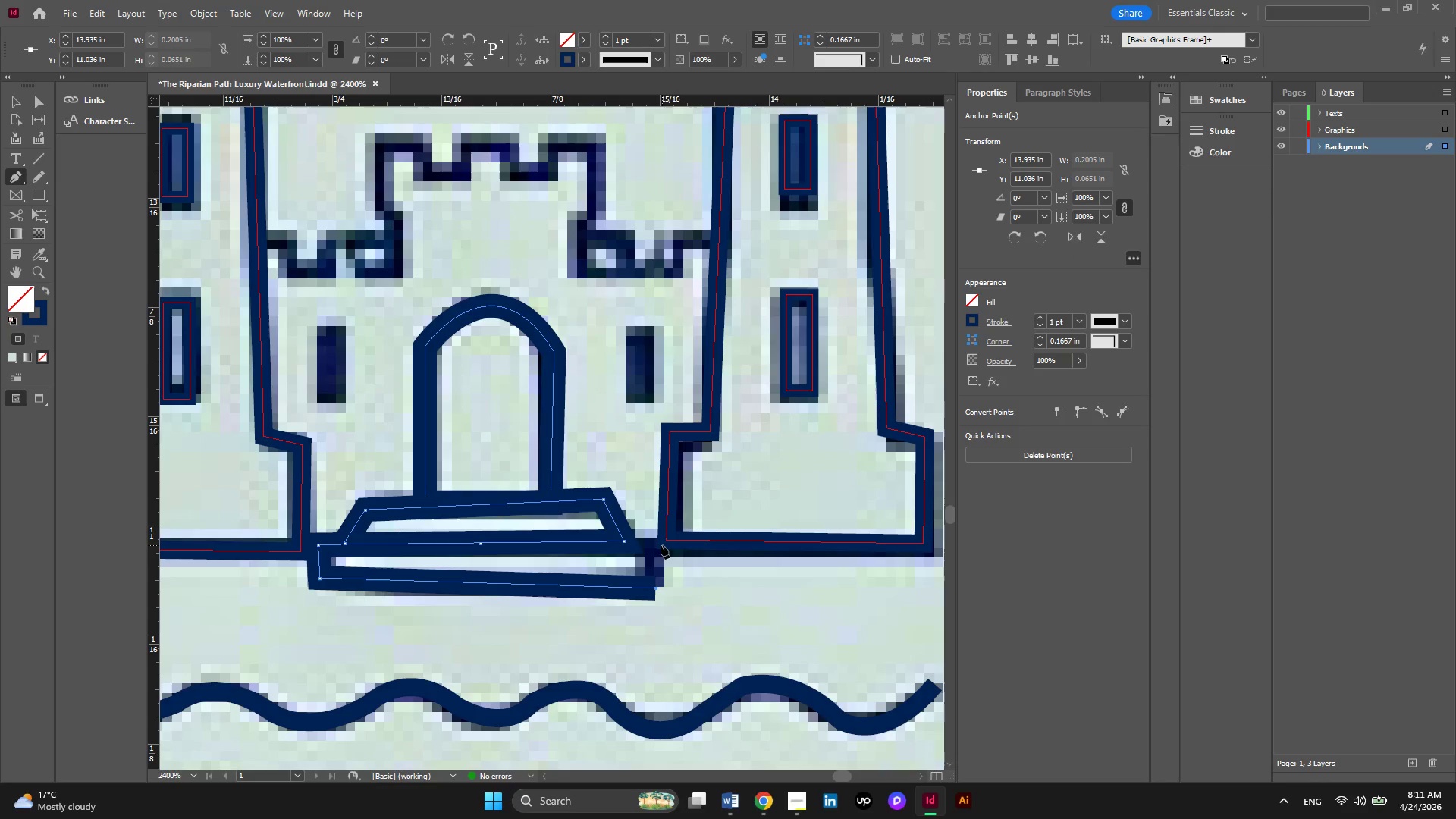 
left_click([661, 545])
 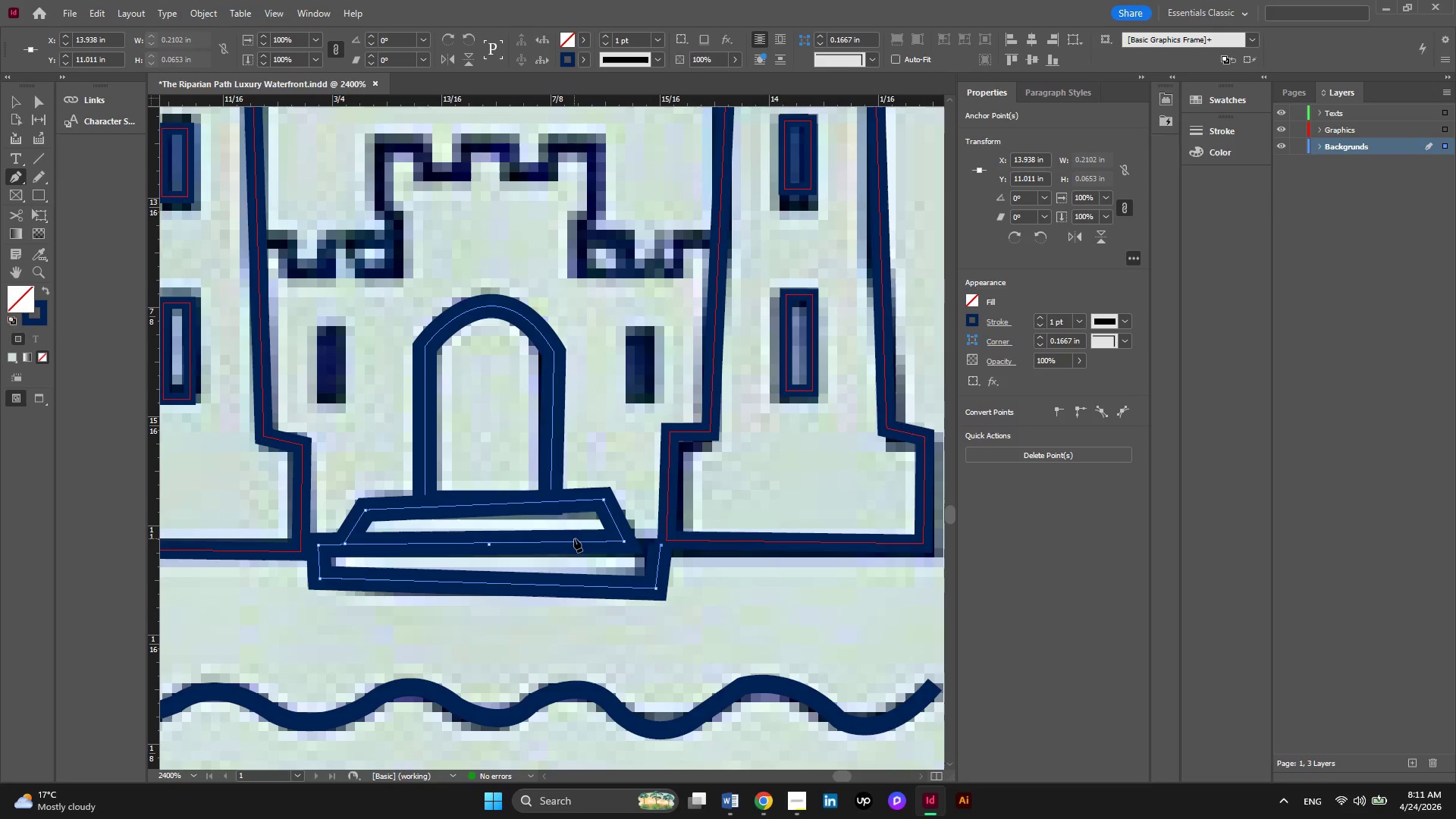 
left_click([574, 538])
 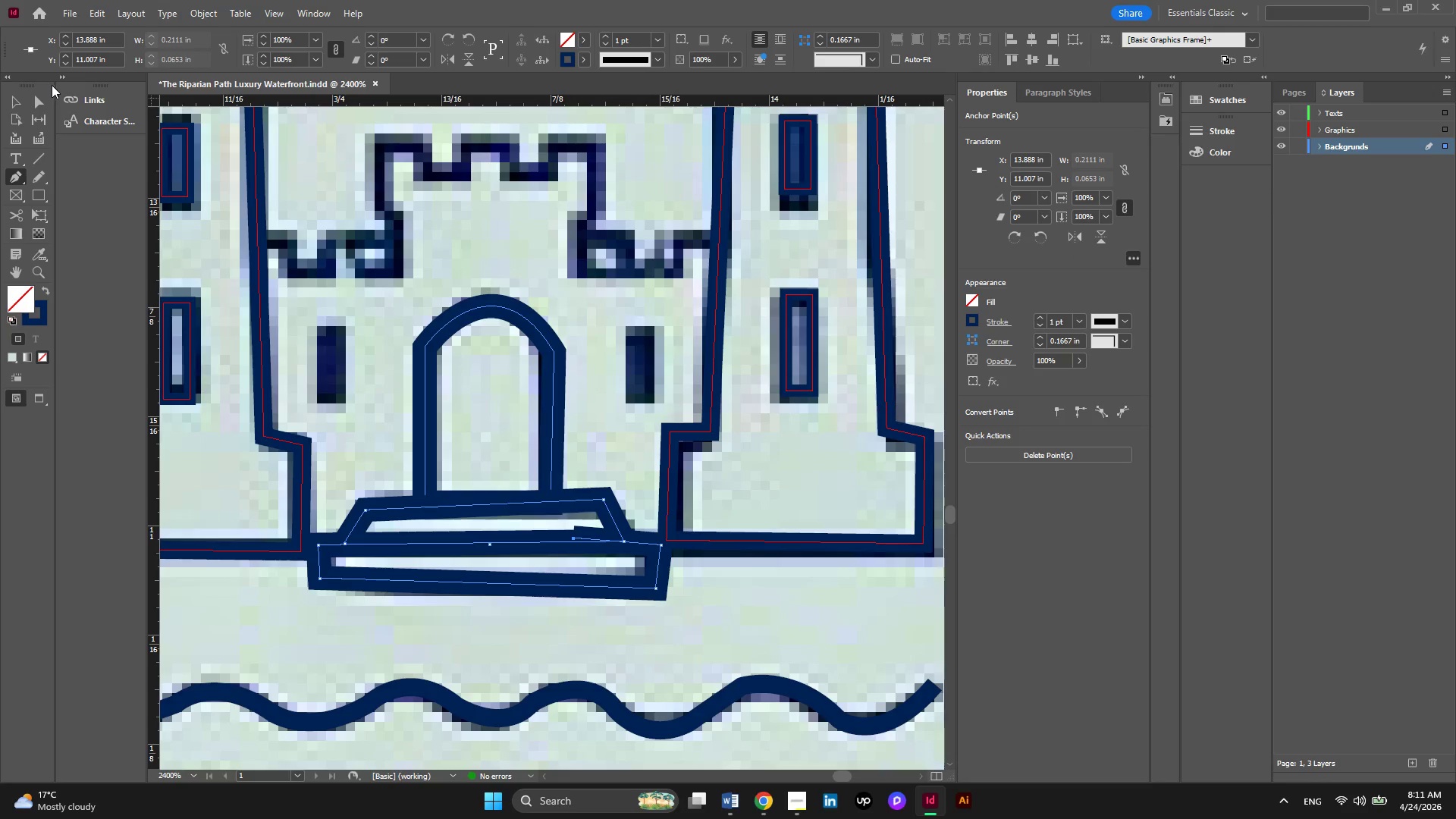 
left_click([47, 106])
 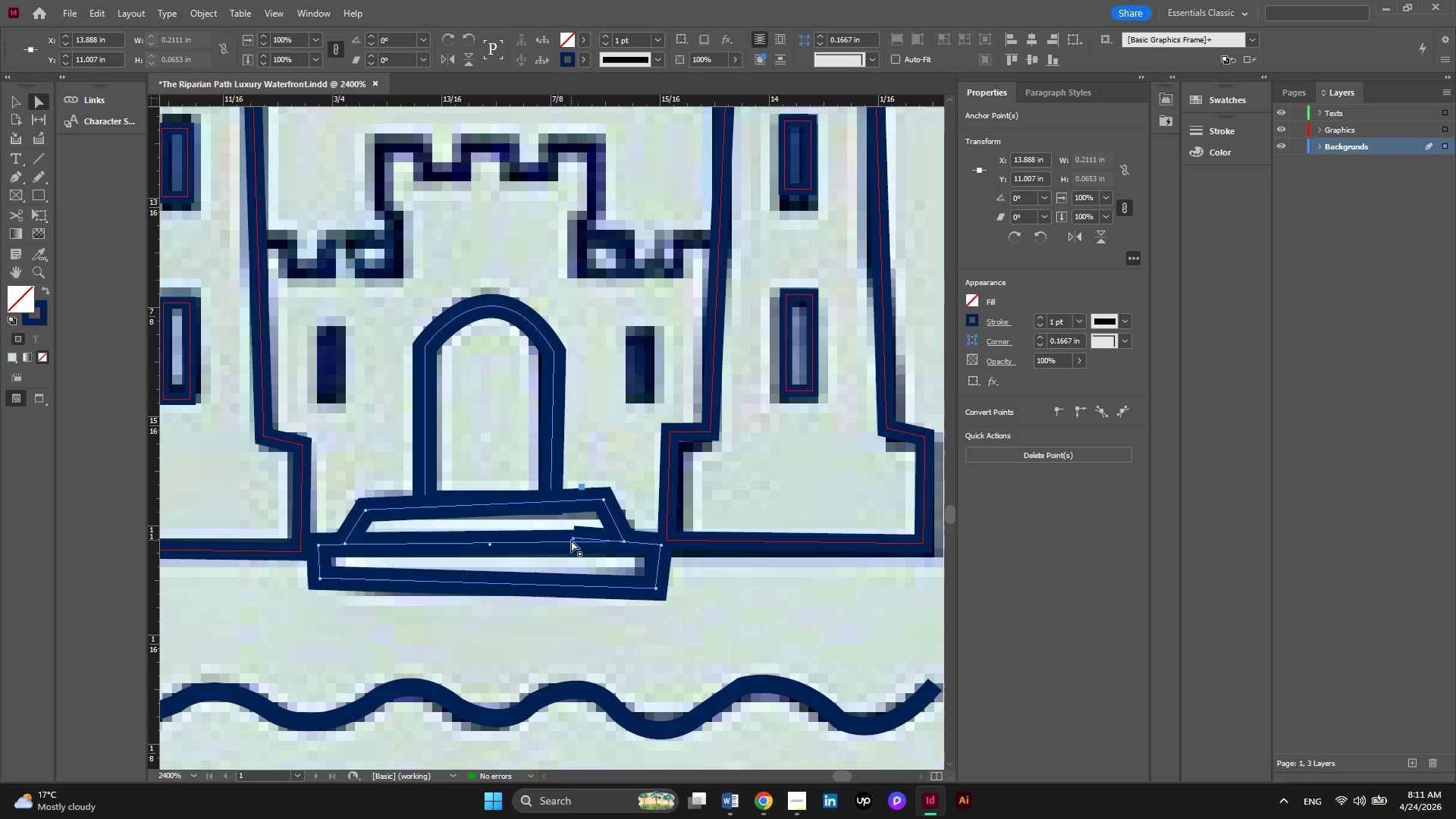 
left_click_drag(start_coordinate=[573, 538], to_coordinate=[543, 545])
 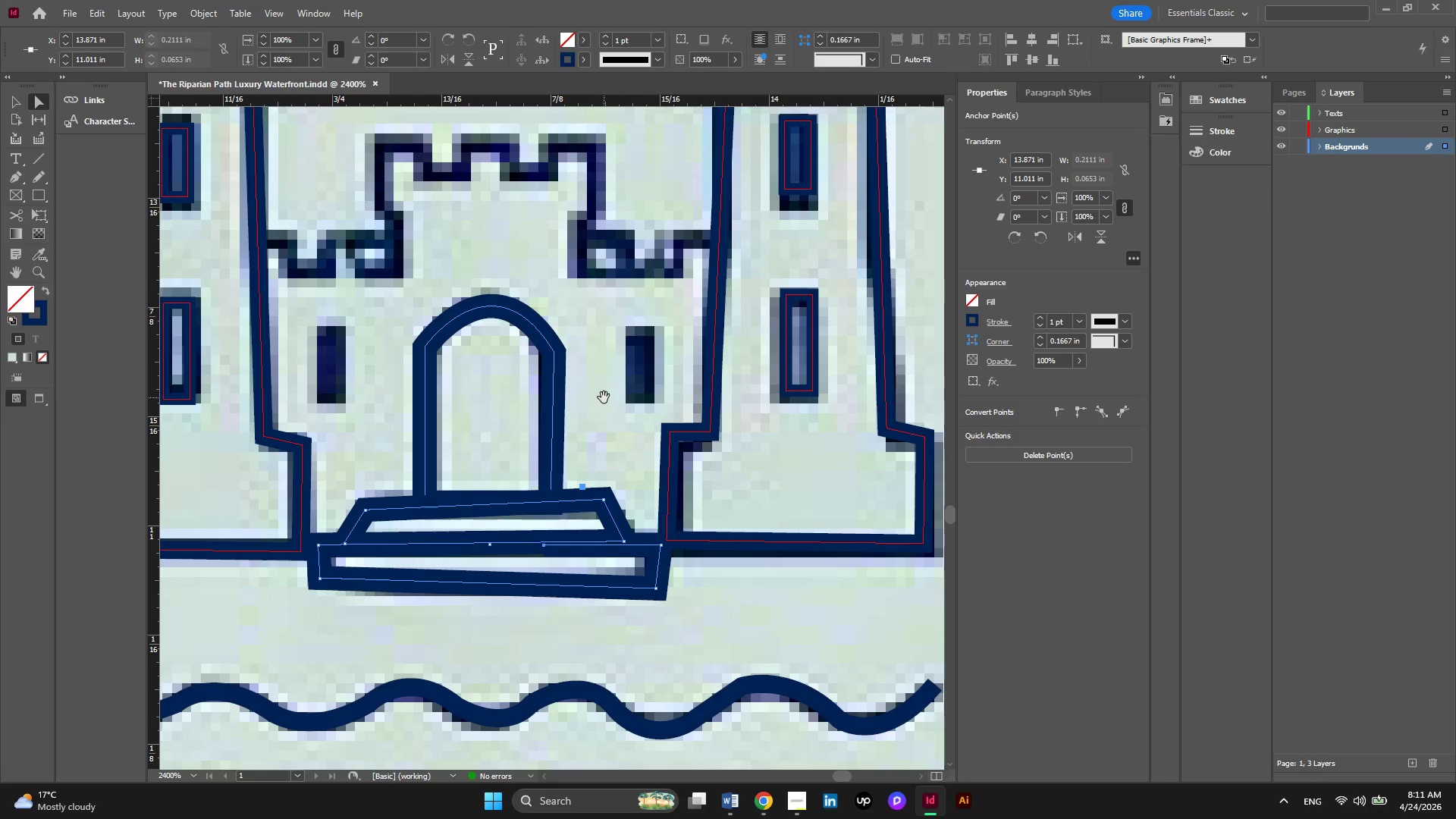 
hold_key(key=AltLeft, duration=0.45)
scroll: coordinate [618, 400], scroll_direction: down, amount: 1.0
 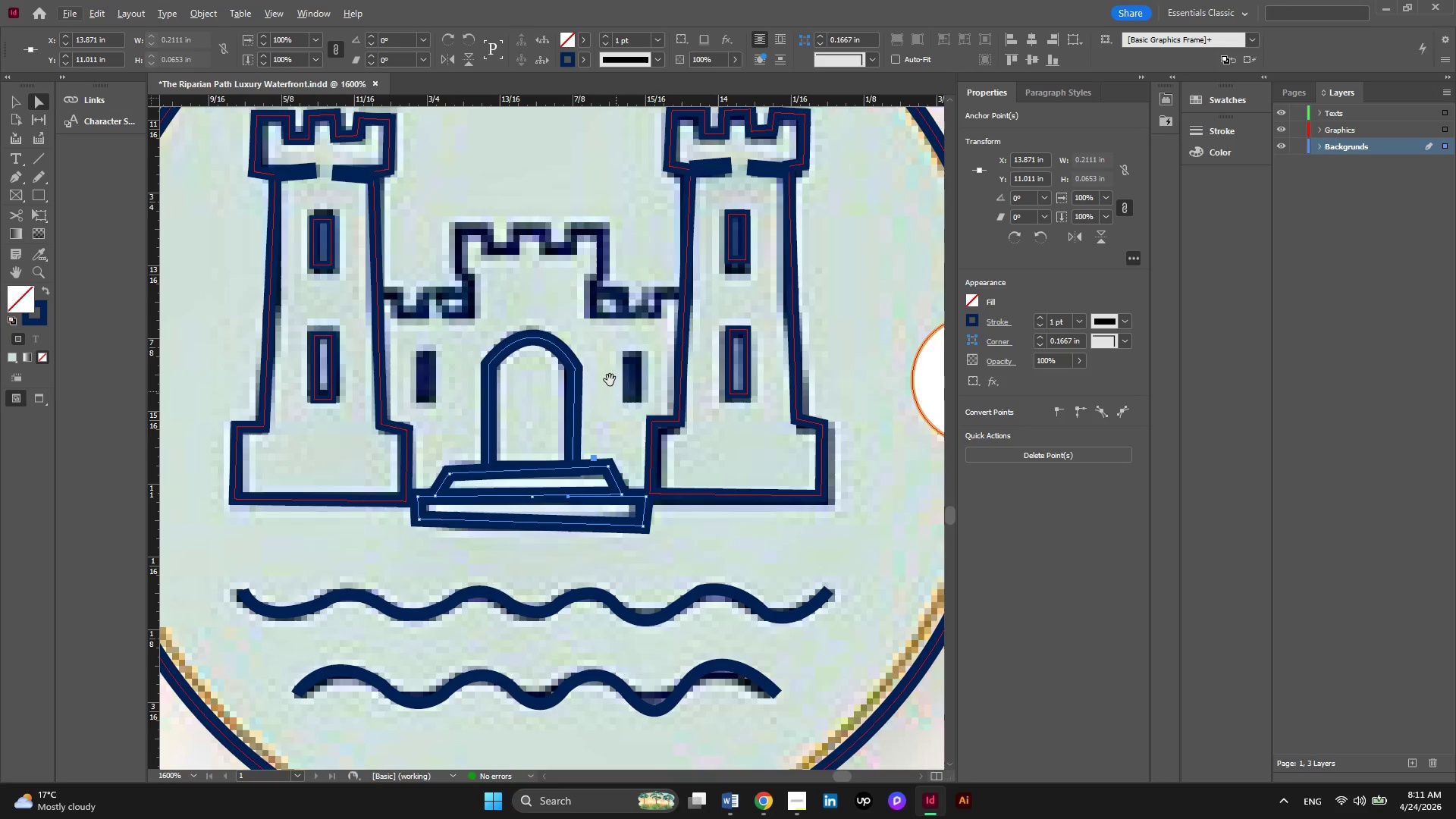 
scroll: coordinate [610, 380], scroll_direction: up, amount: 3.0
 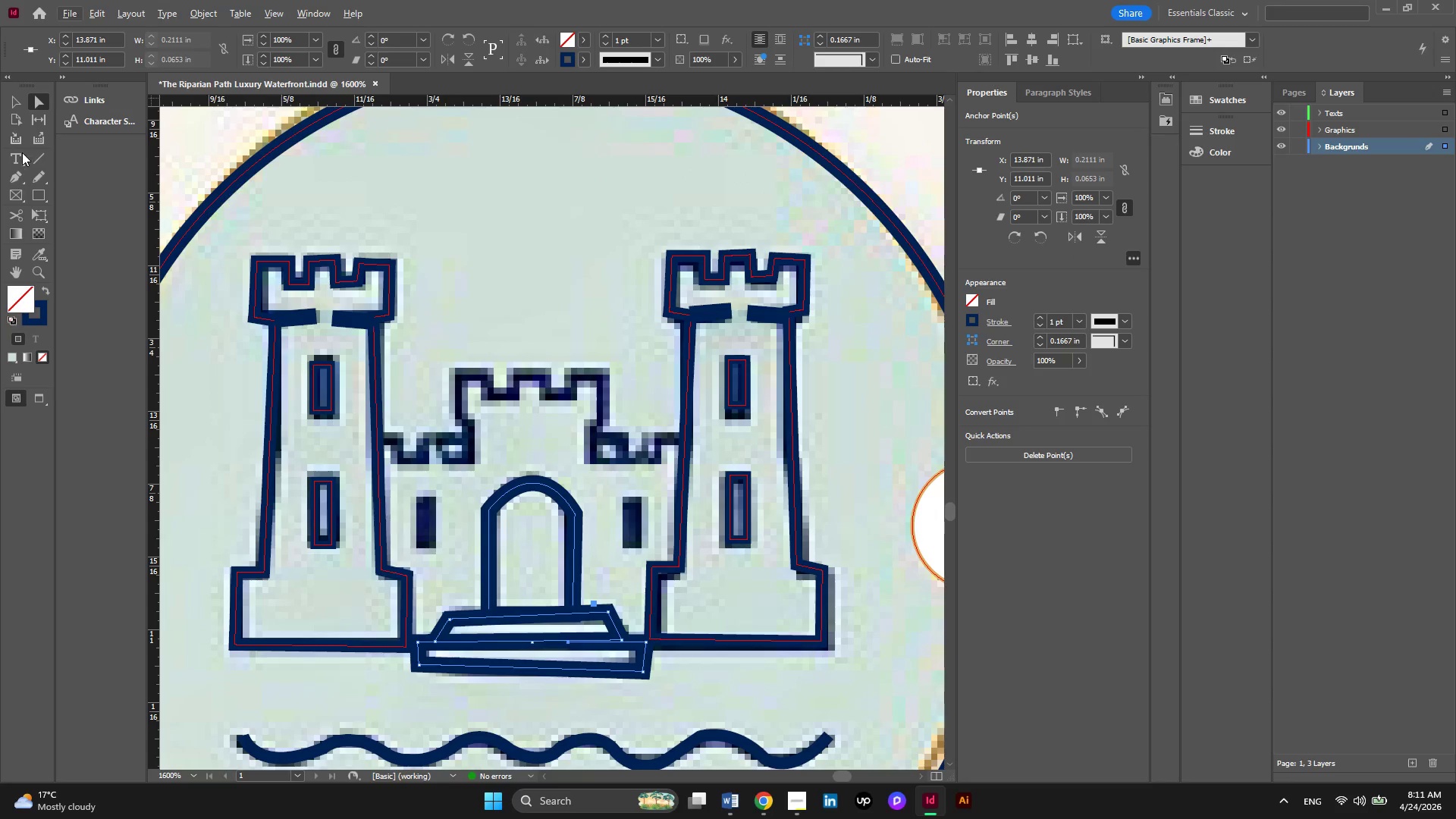 
left_click([14, 180])
 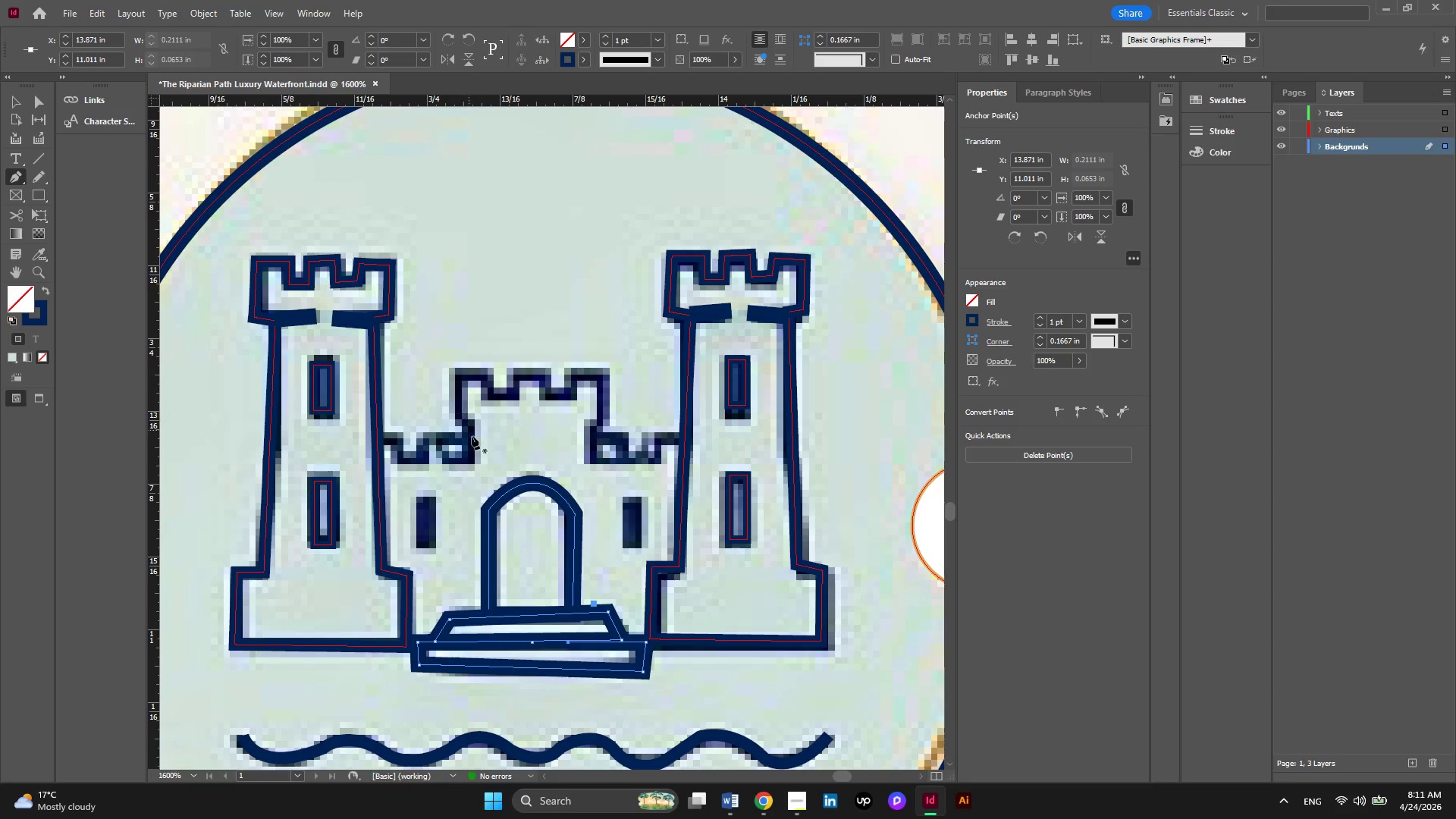 
hold_key(key=AltLeft, duration=0.41)
scroll: coordinate [474, 453], scroll_direction: up, amount: 1.0
 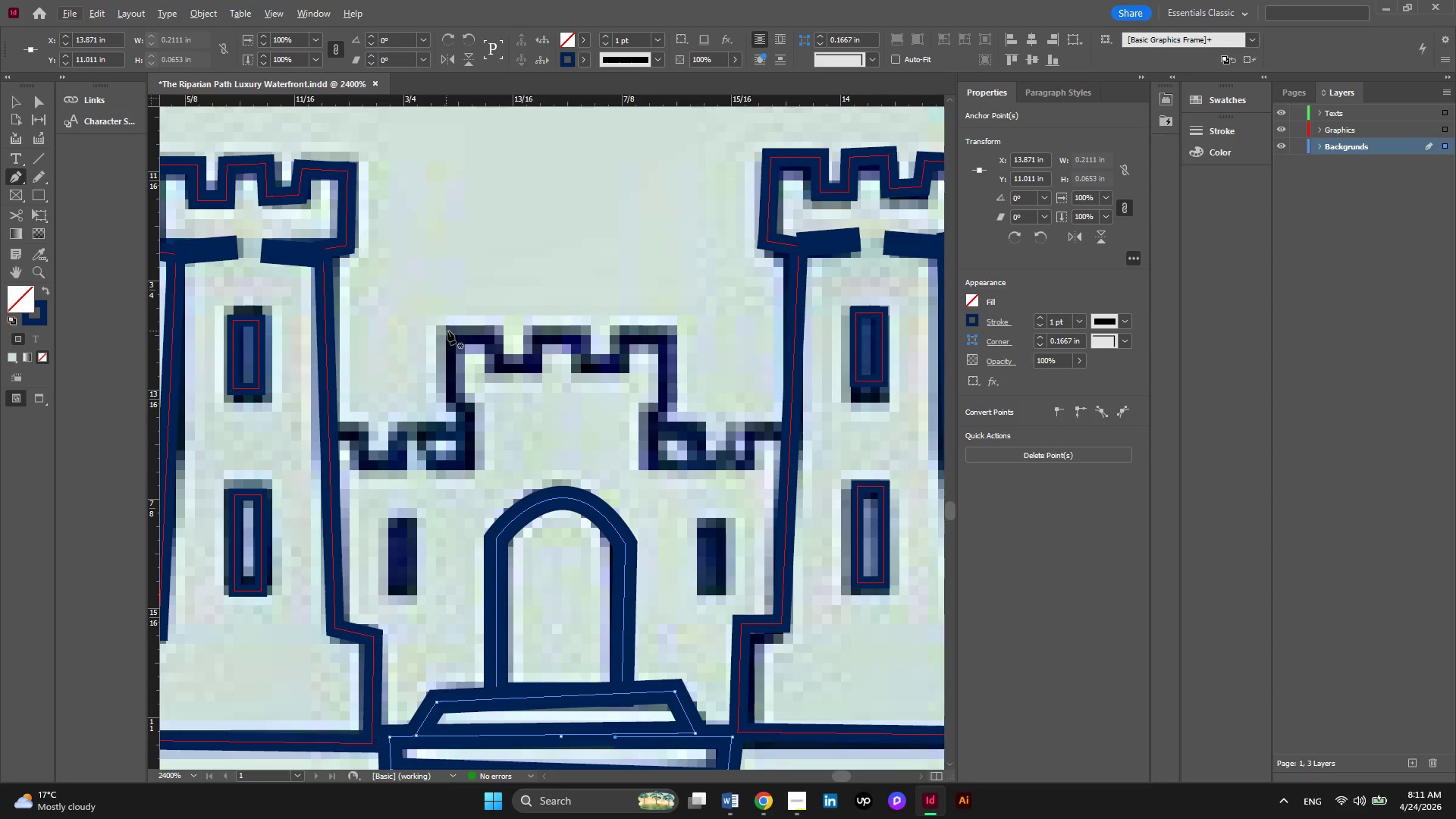 
left_click([447, 331])
 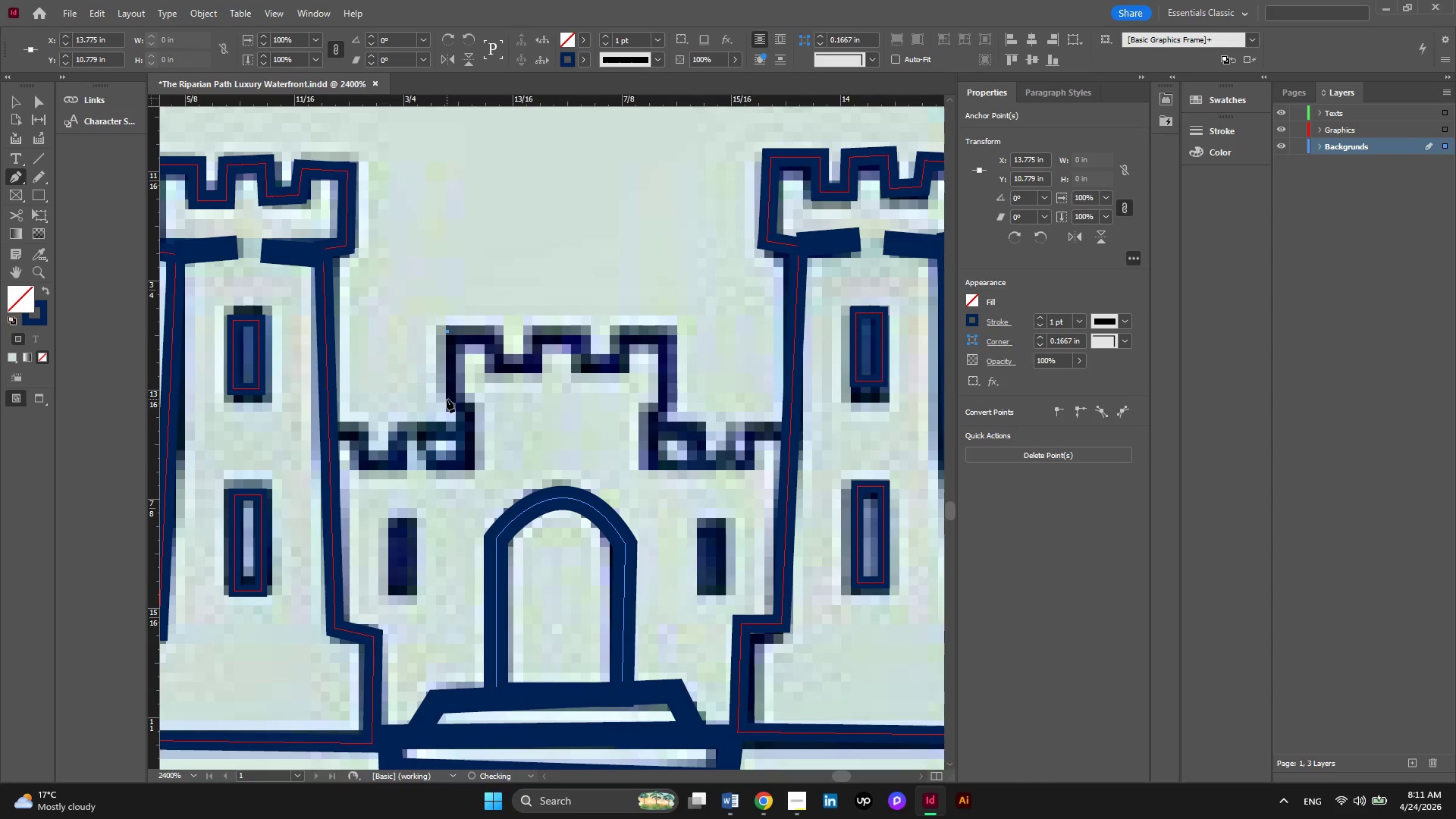 
left_click([447, 399])
 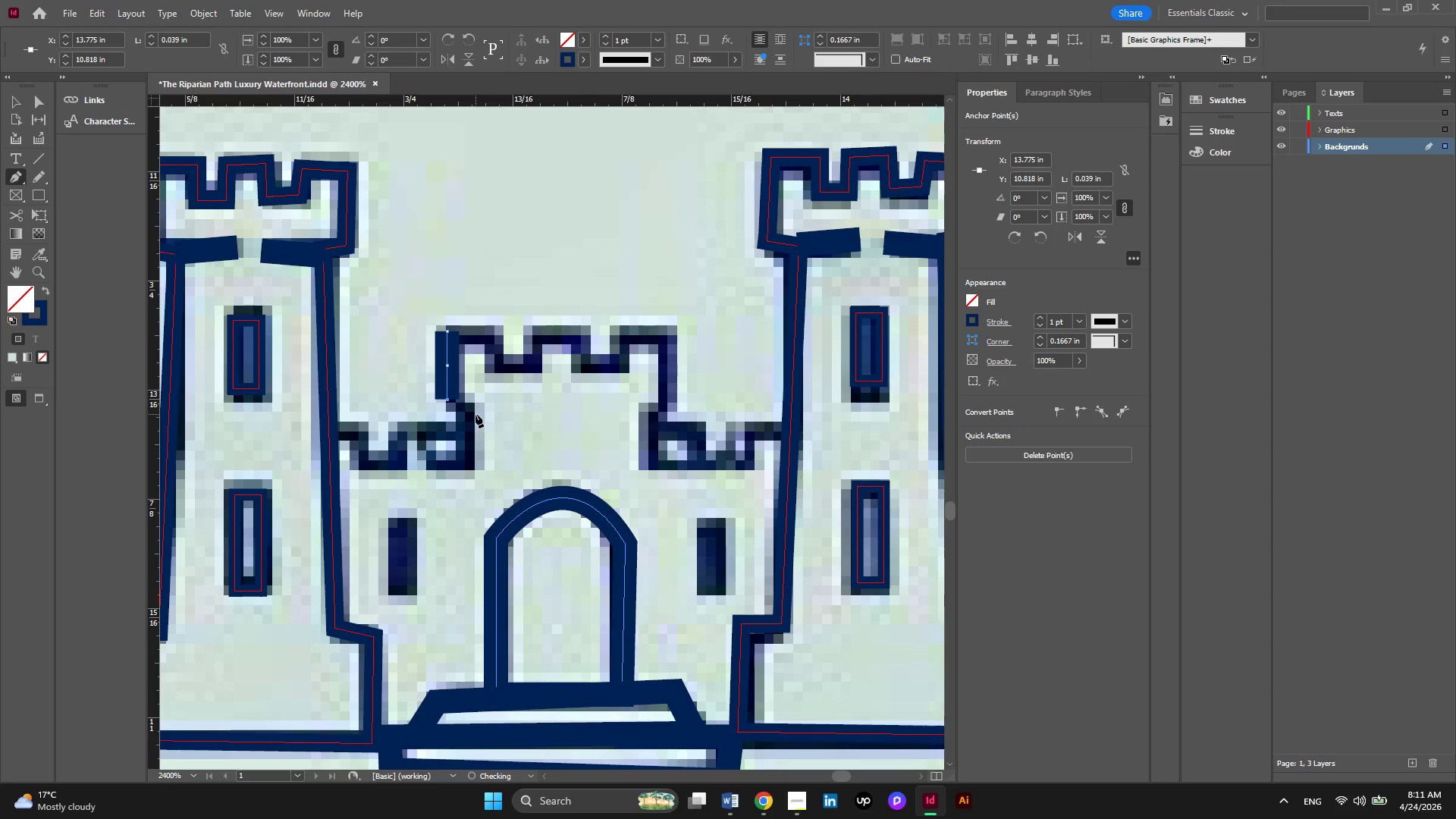 
left_click([475, 414])
 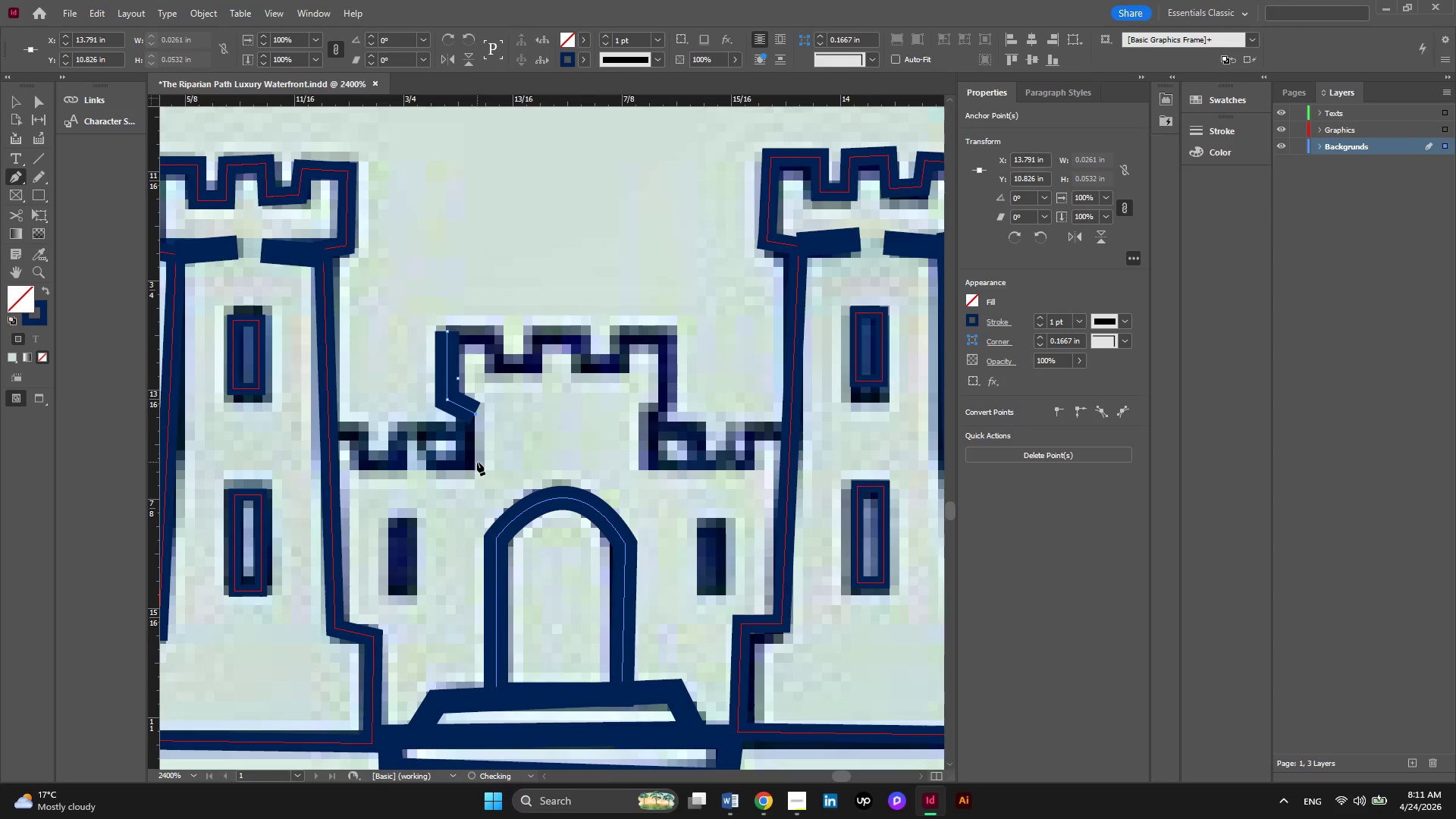 
left_click([477, 462])
 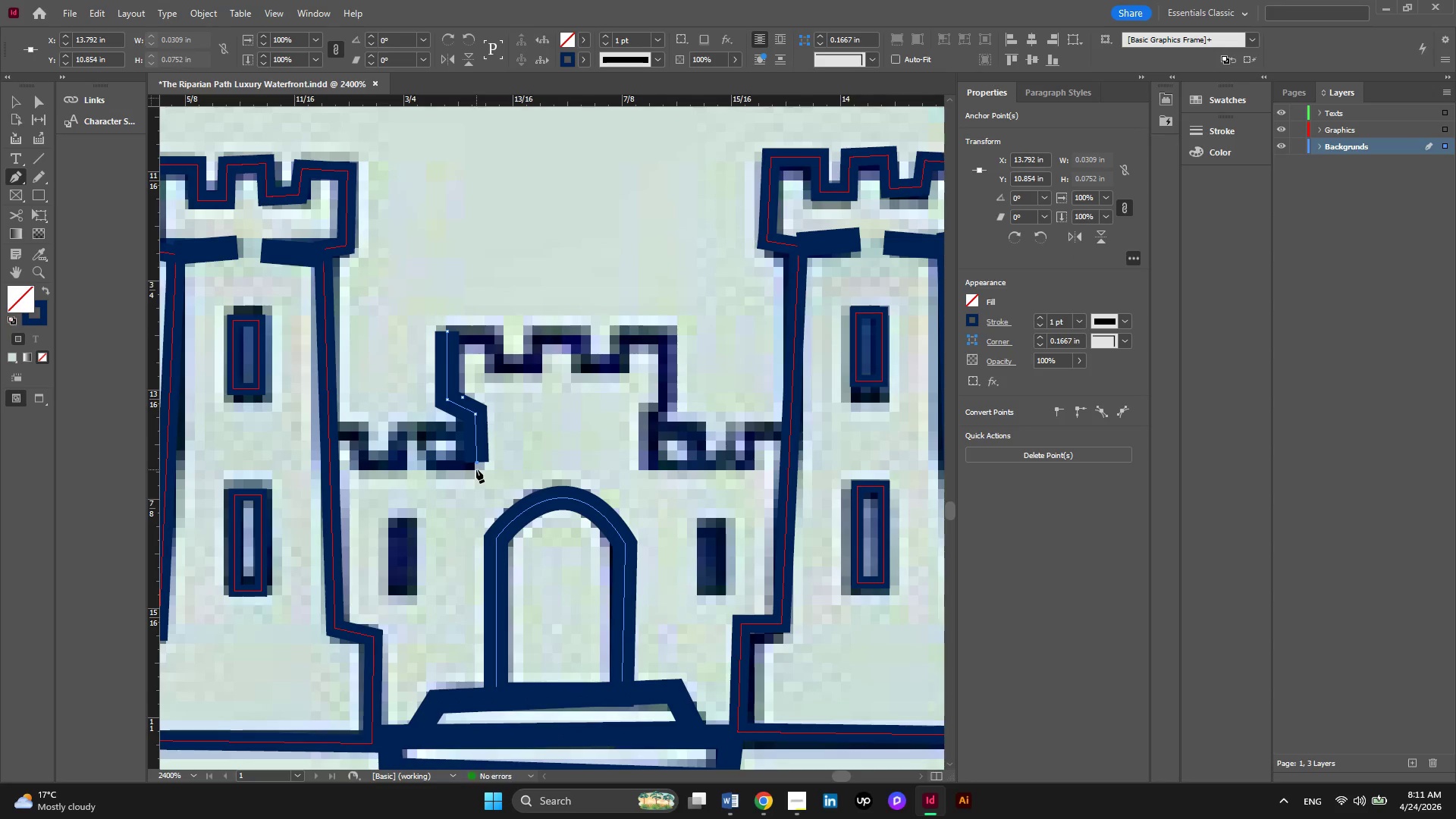 
left_click([476, 469])
 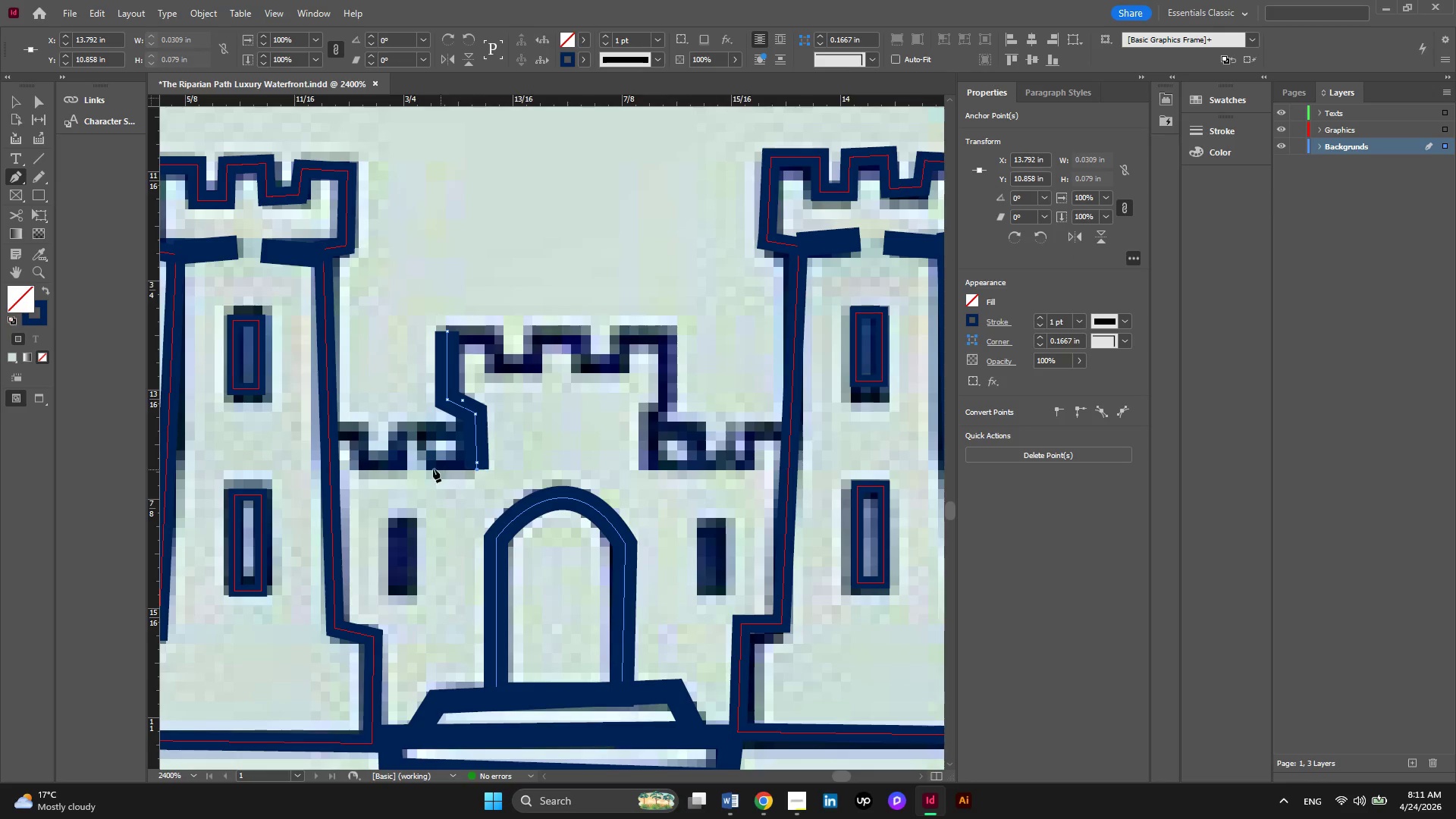 
left_click([433, 469])
 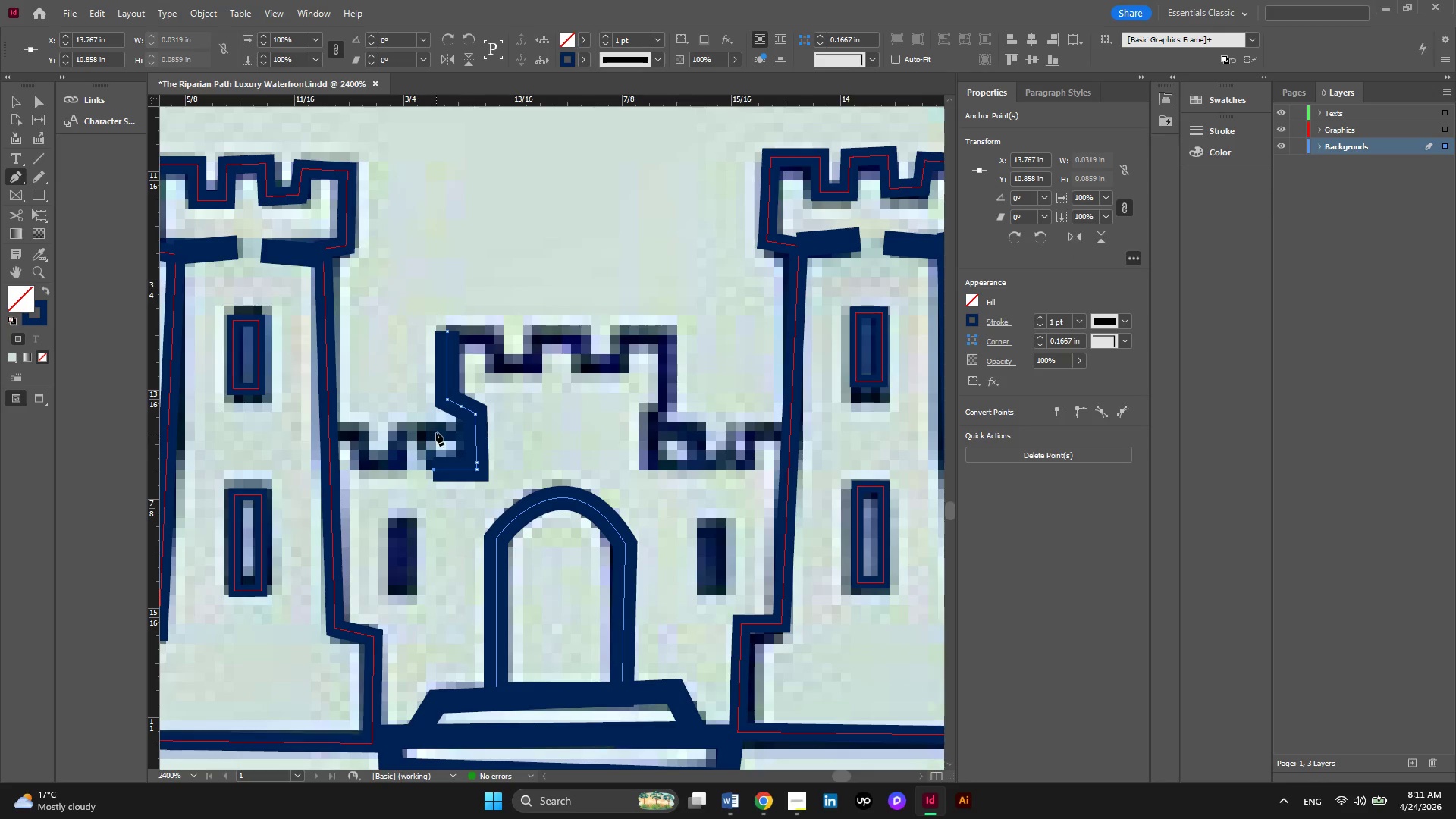 
left_click([436, 429])
 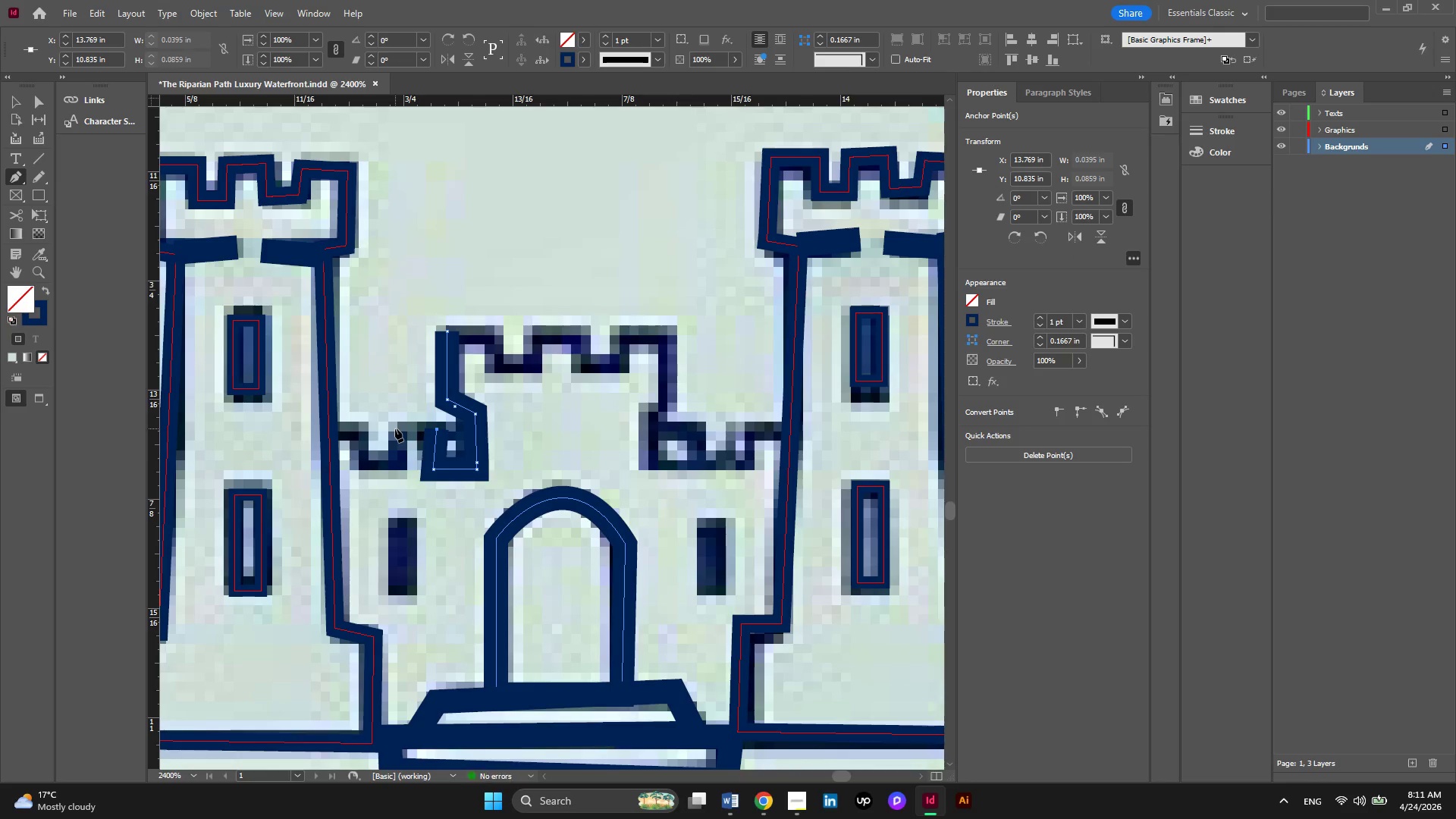 
left_click([395, 428])
 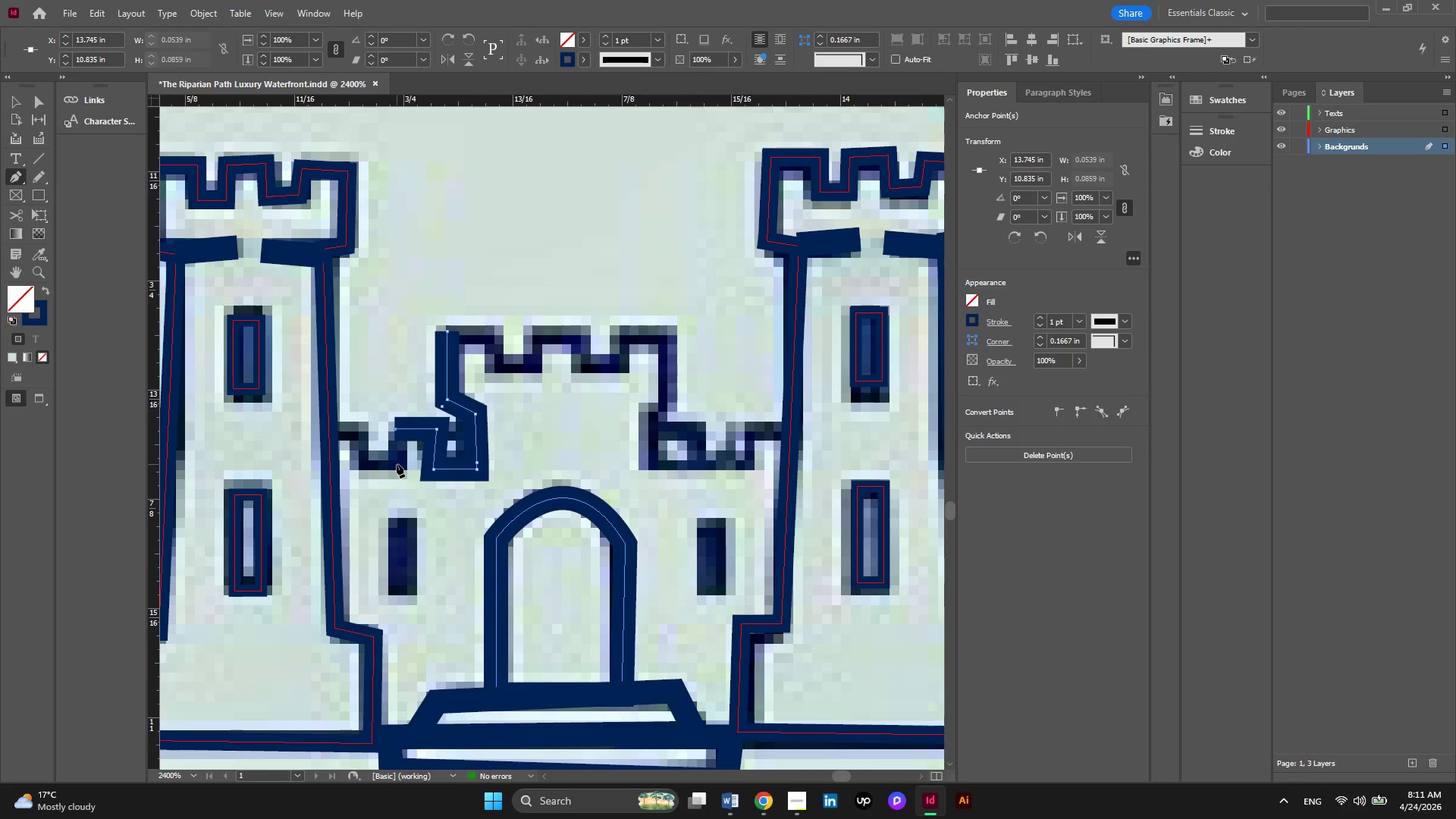 
left_click([397, 464])
 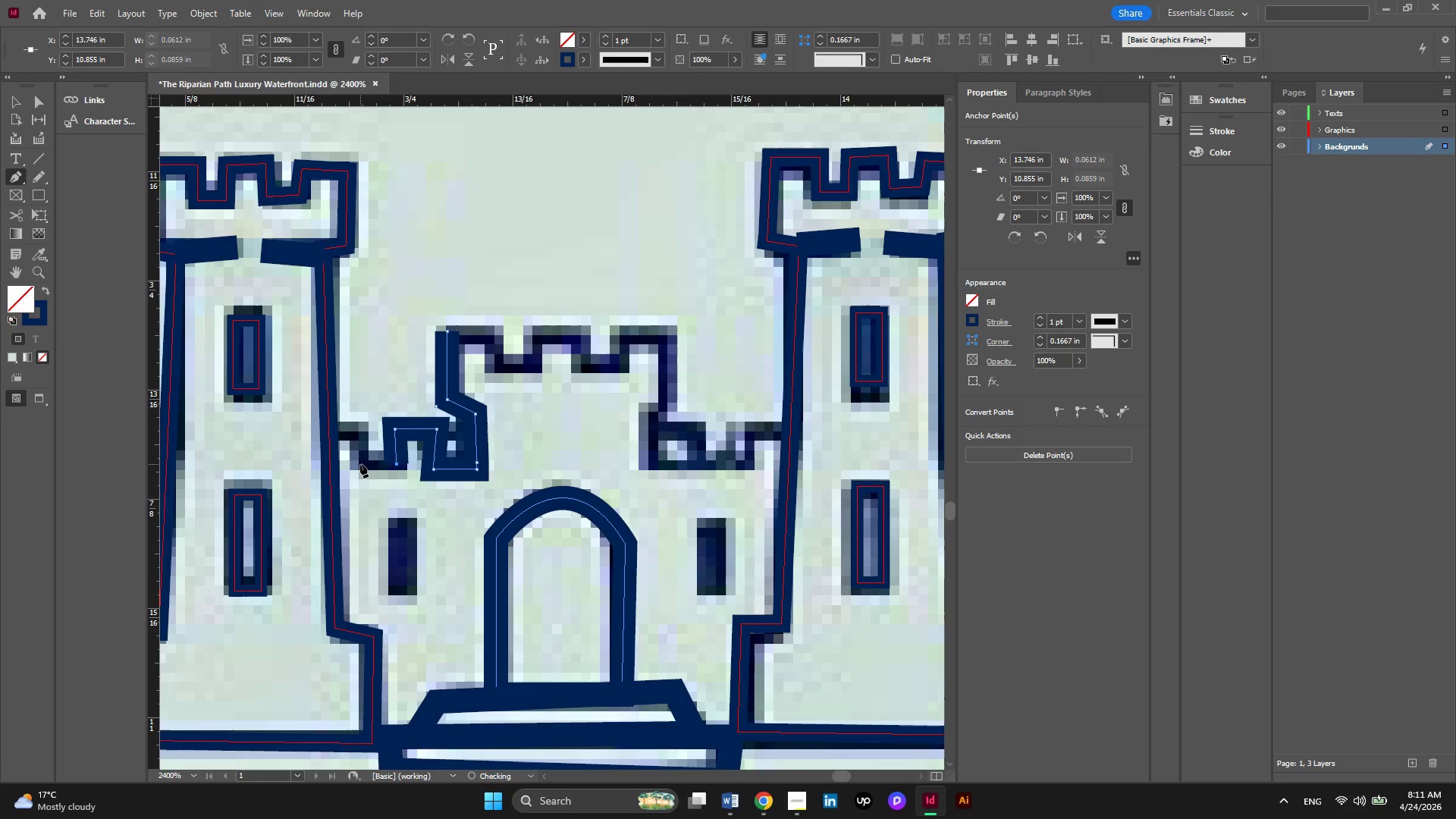 
left_click([360, 464])
 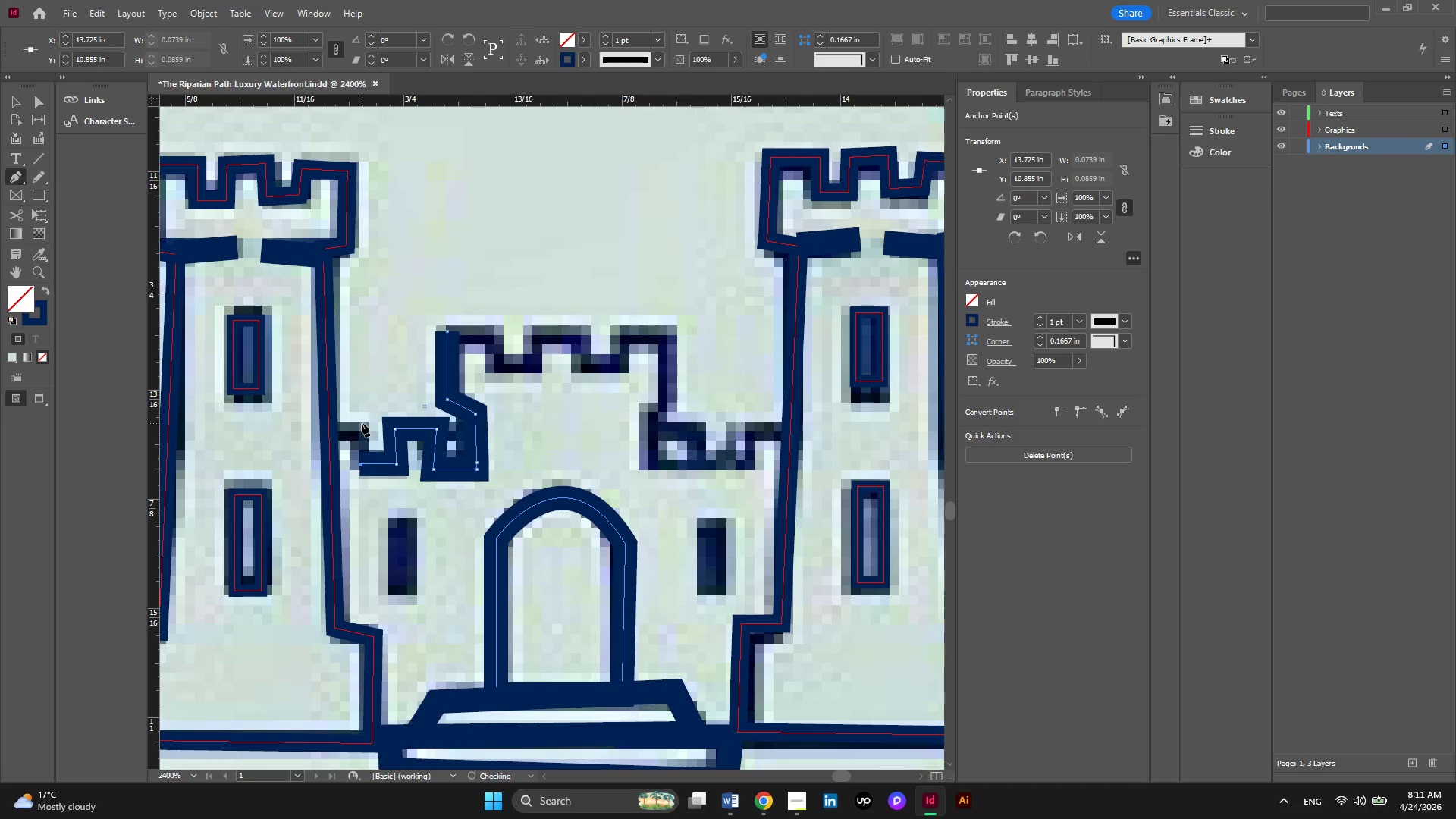 
left_click([362, 423])
 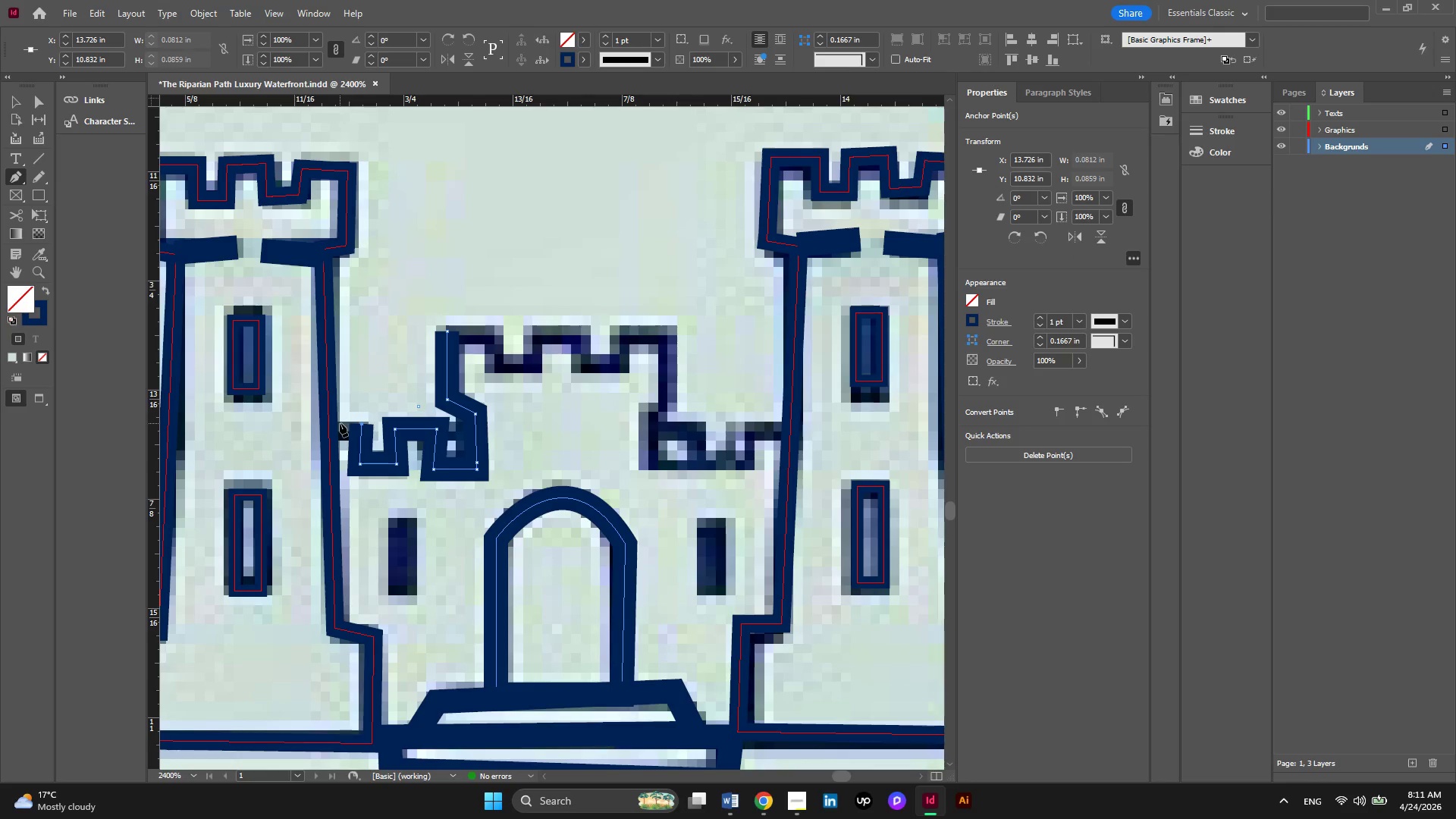 
left_click([340, 423])
 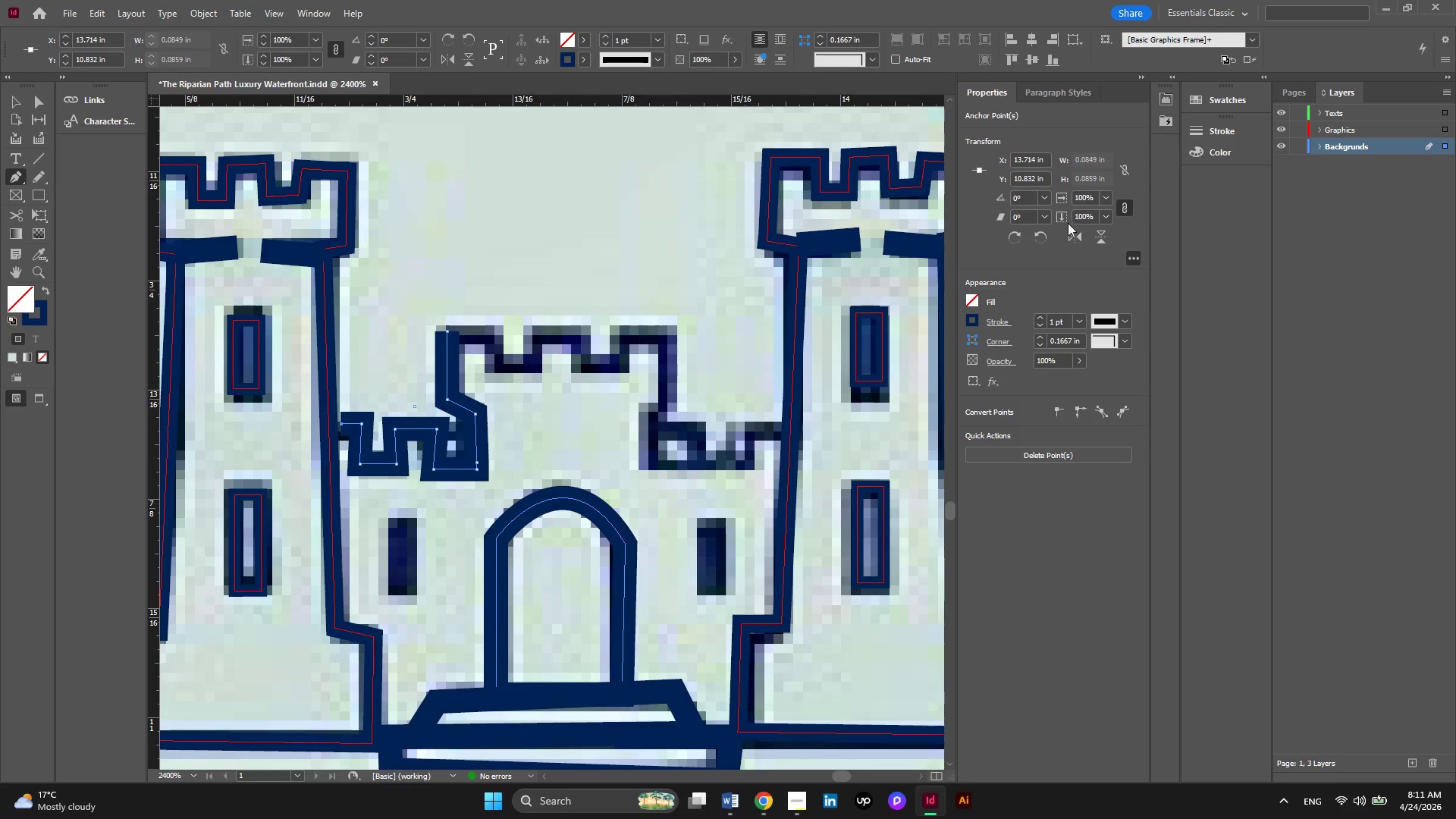 
left_click([1080, 318])
 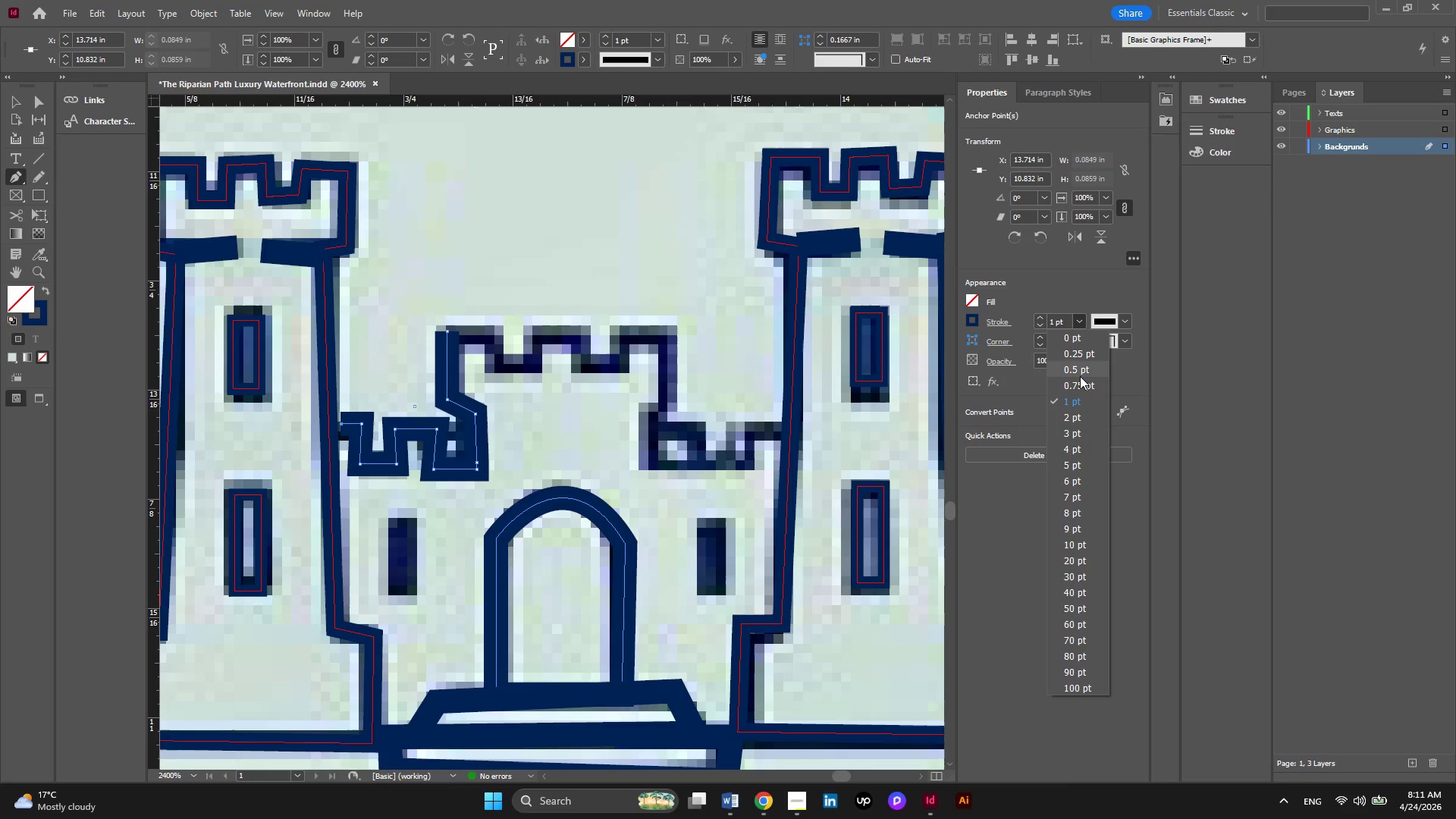 
left_click([1080, 376])
 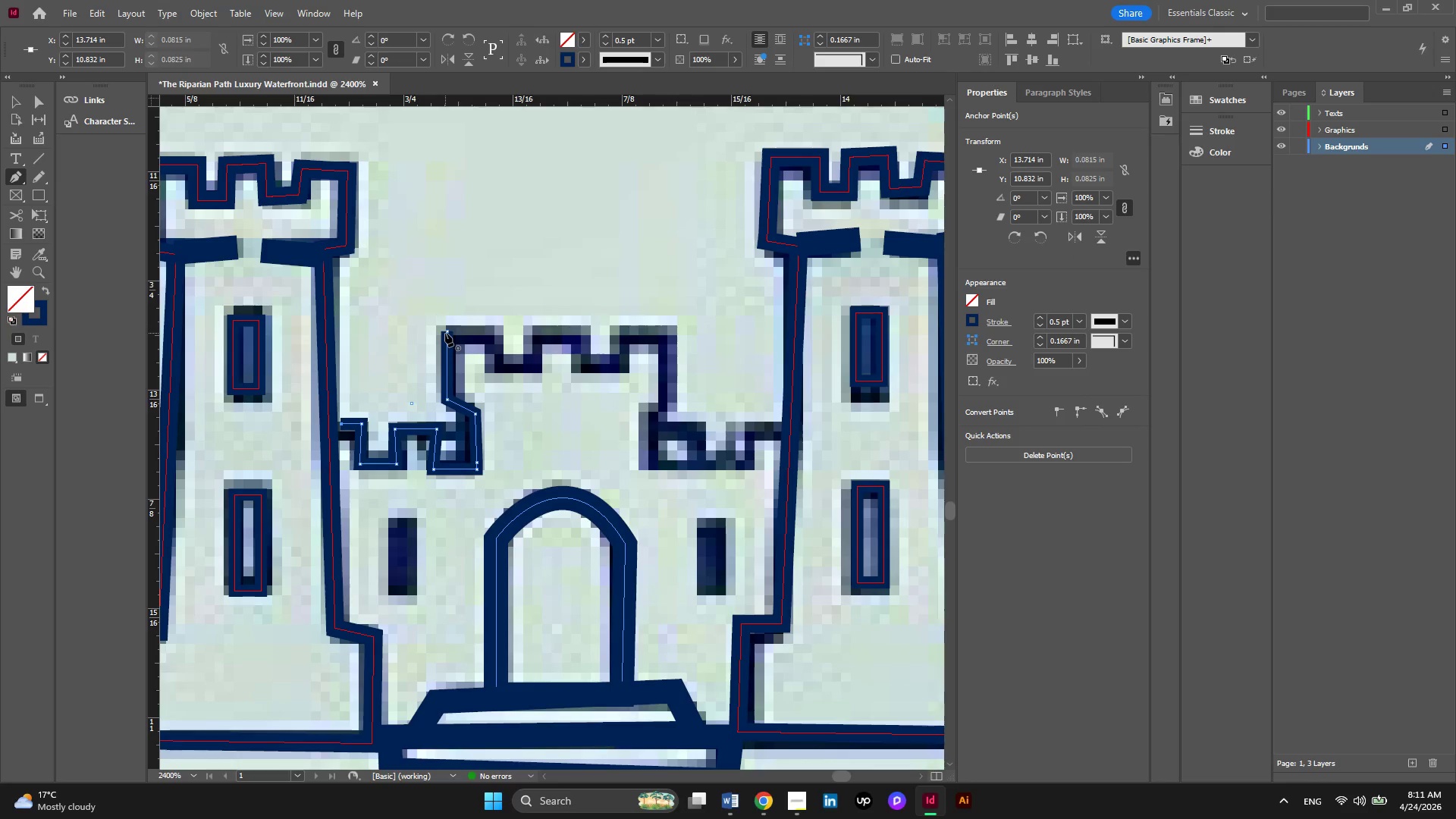 
wait(5.75)
 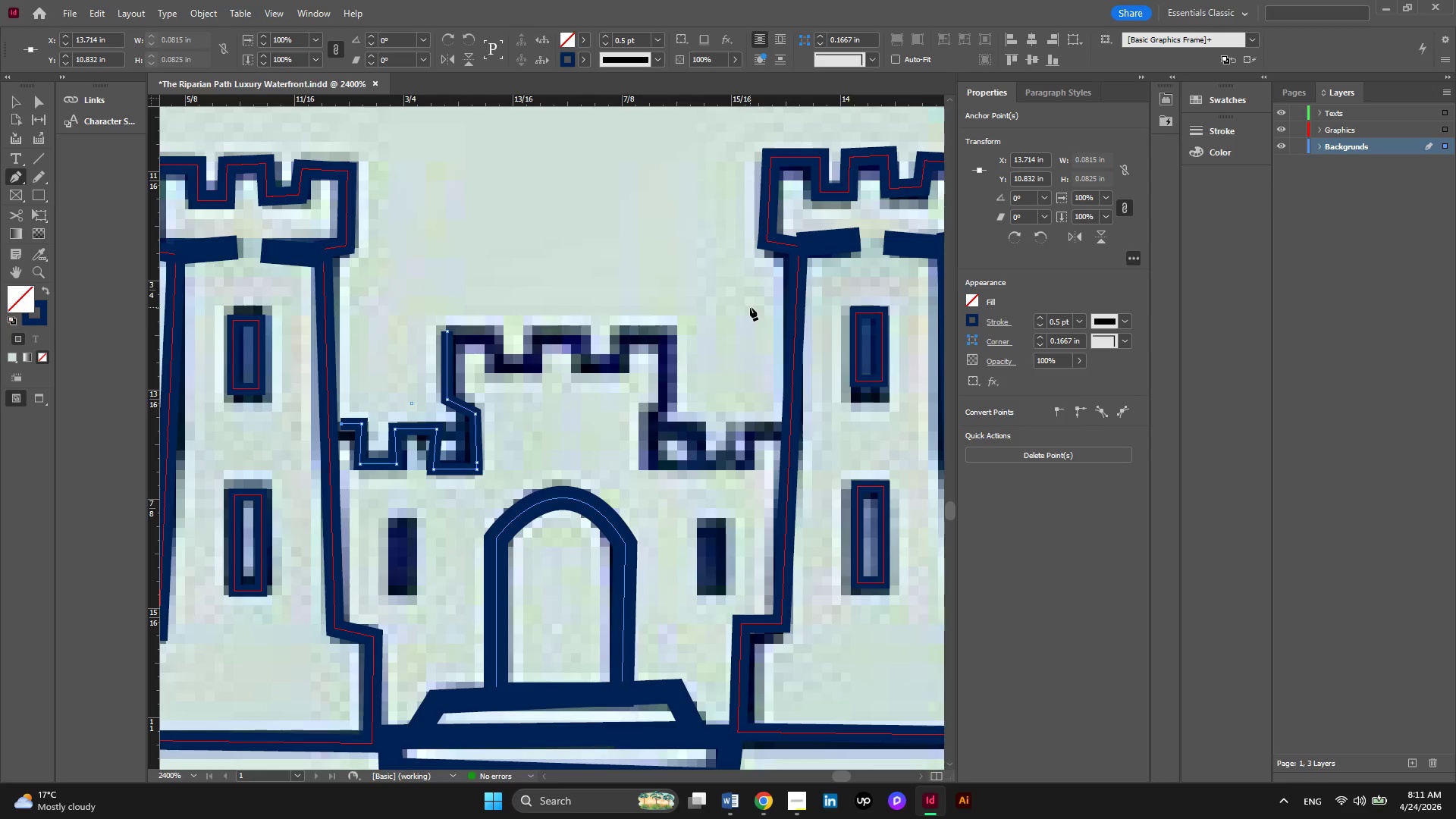 
left_click([450, 333])
 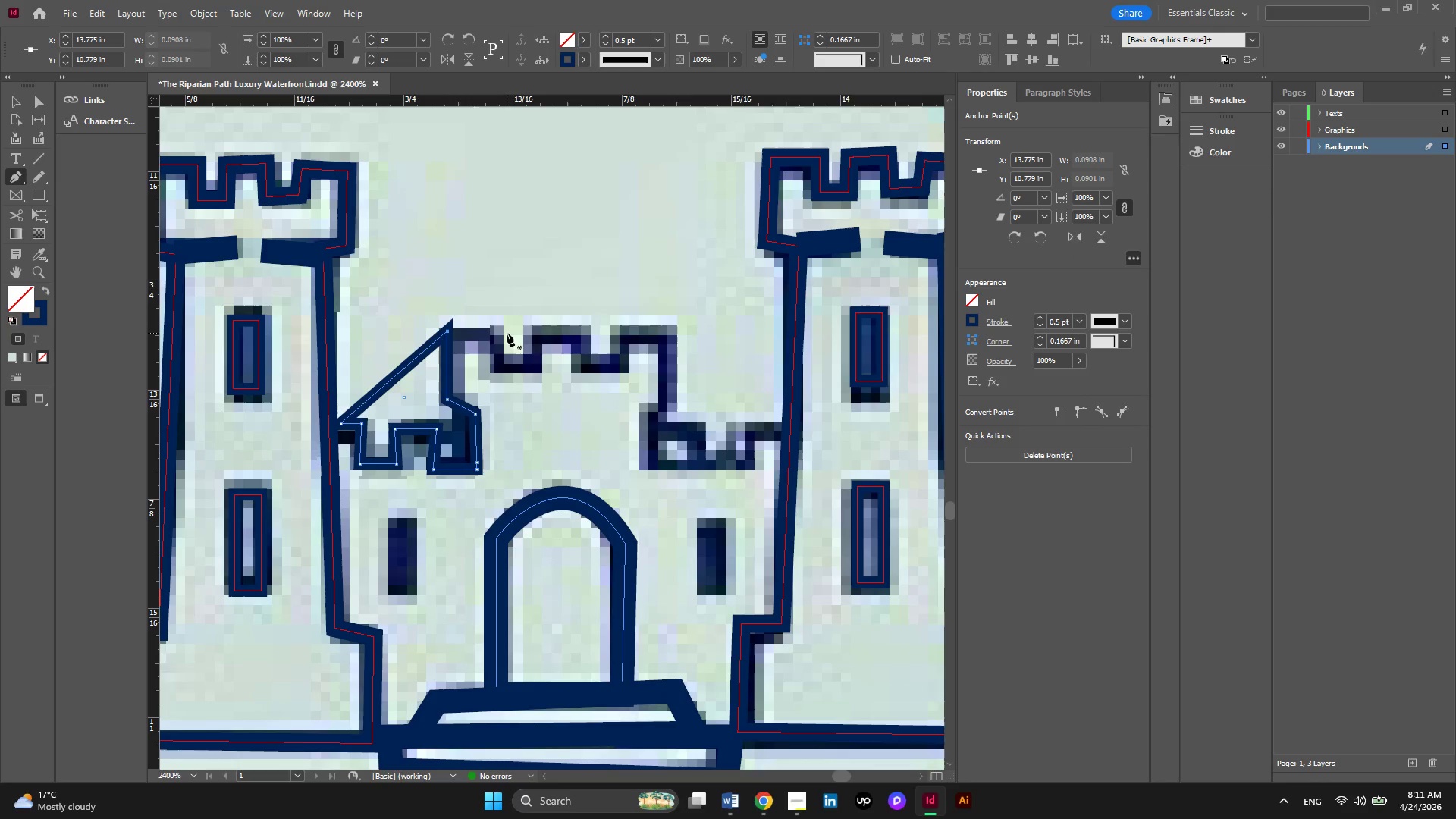 
key(Control+Z)
 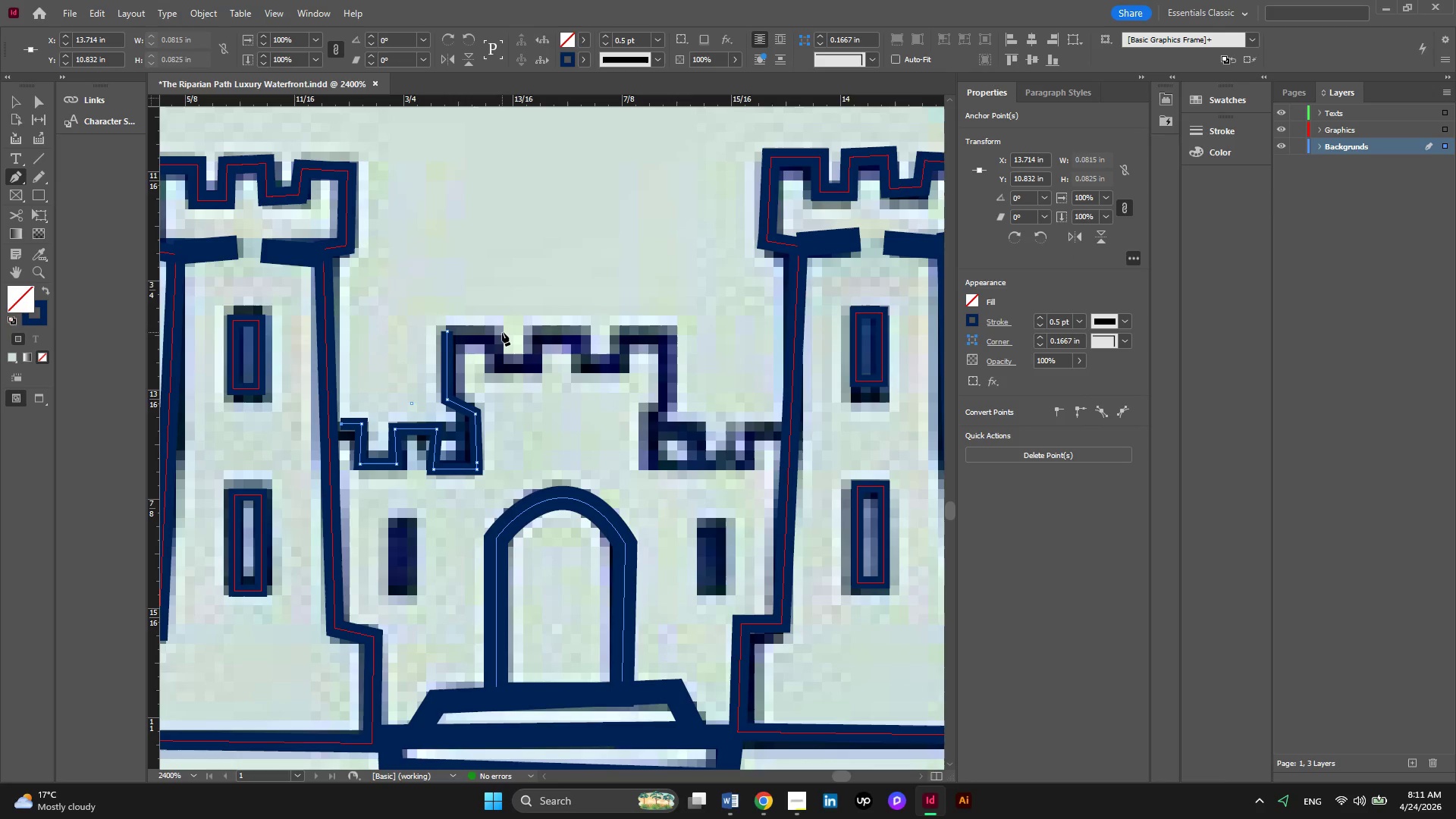 
left_click([502, 332])
 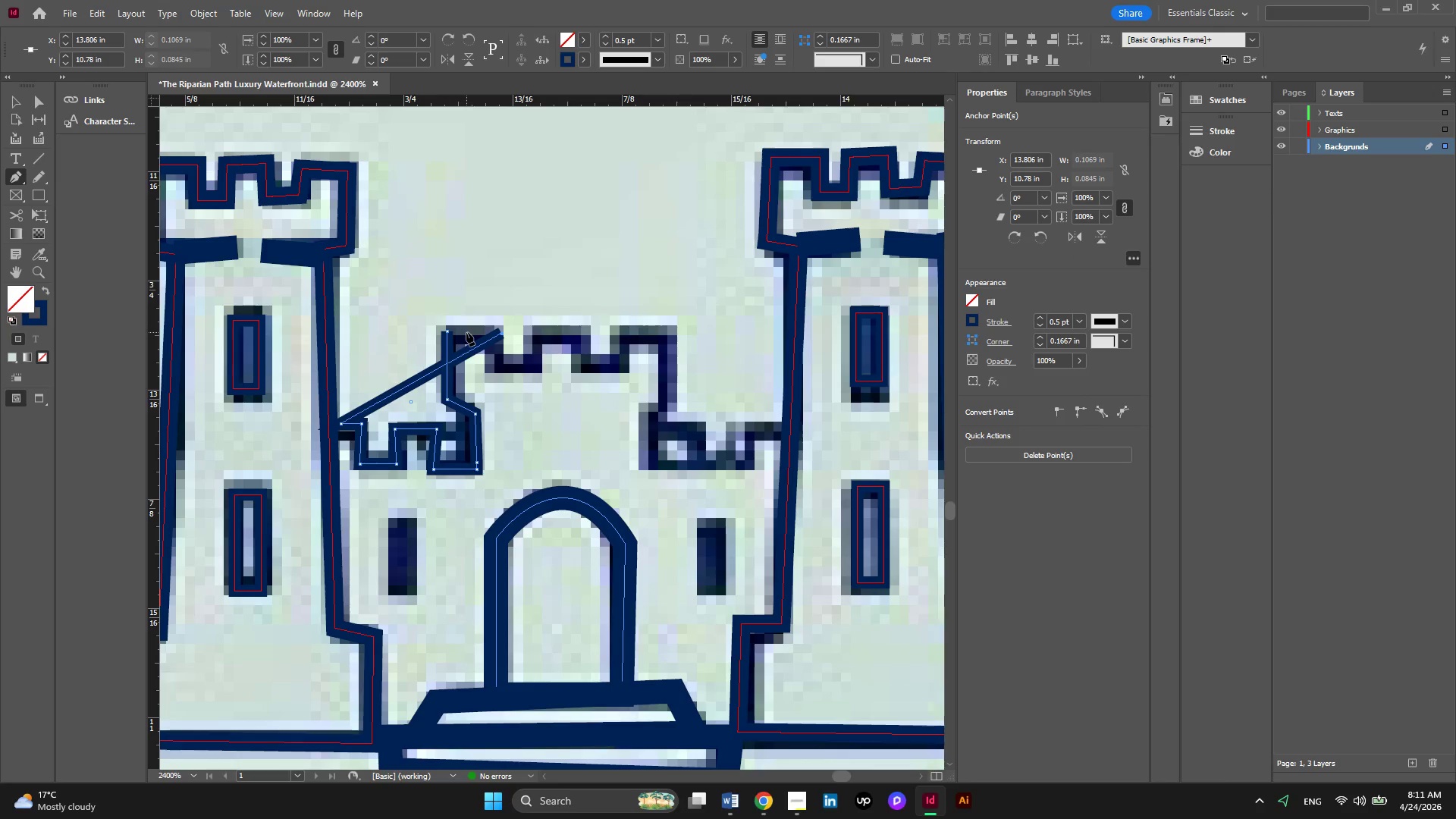 
key(Control+Z)
 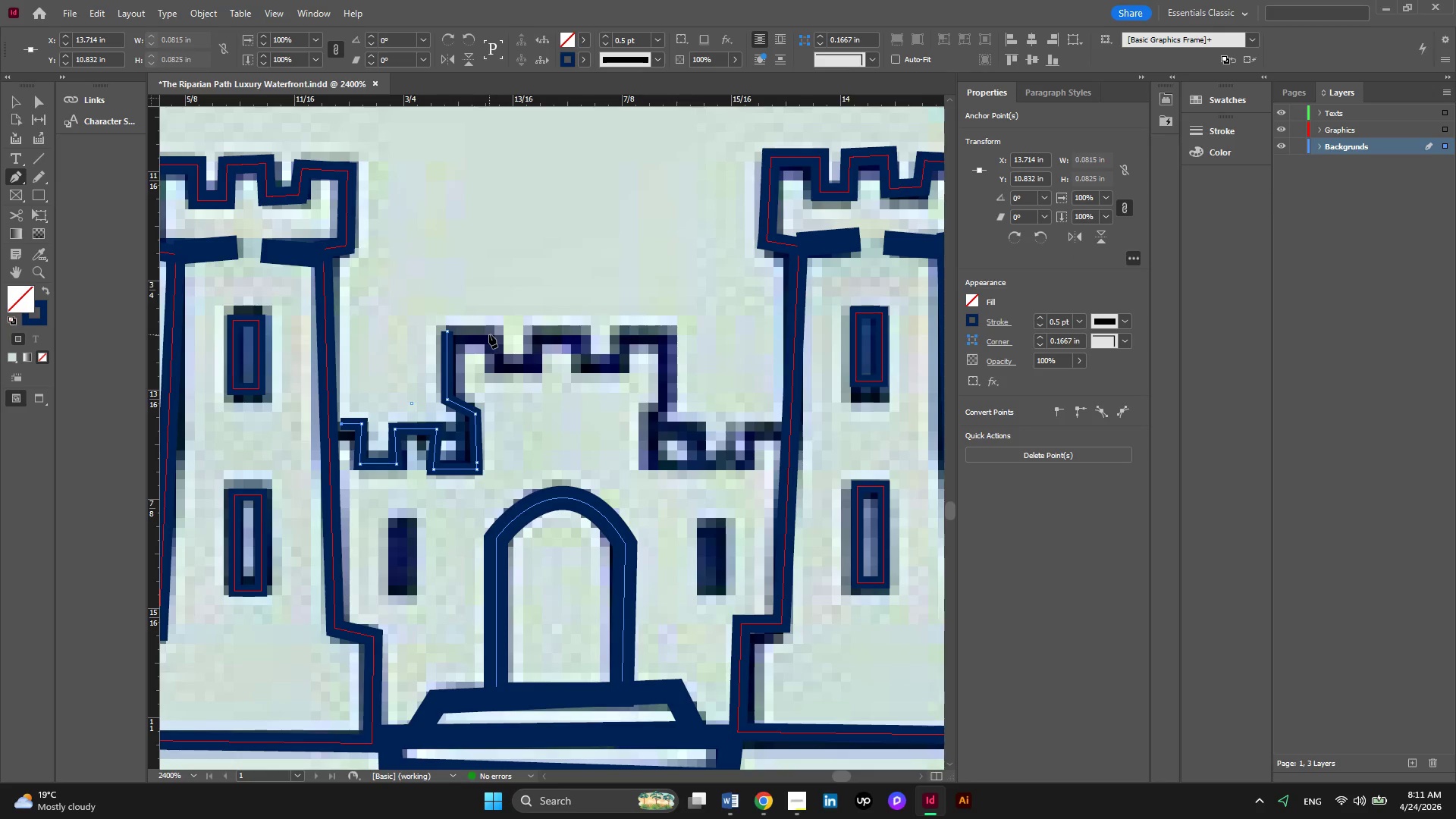 
key(Escape)
 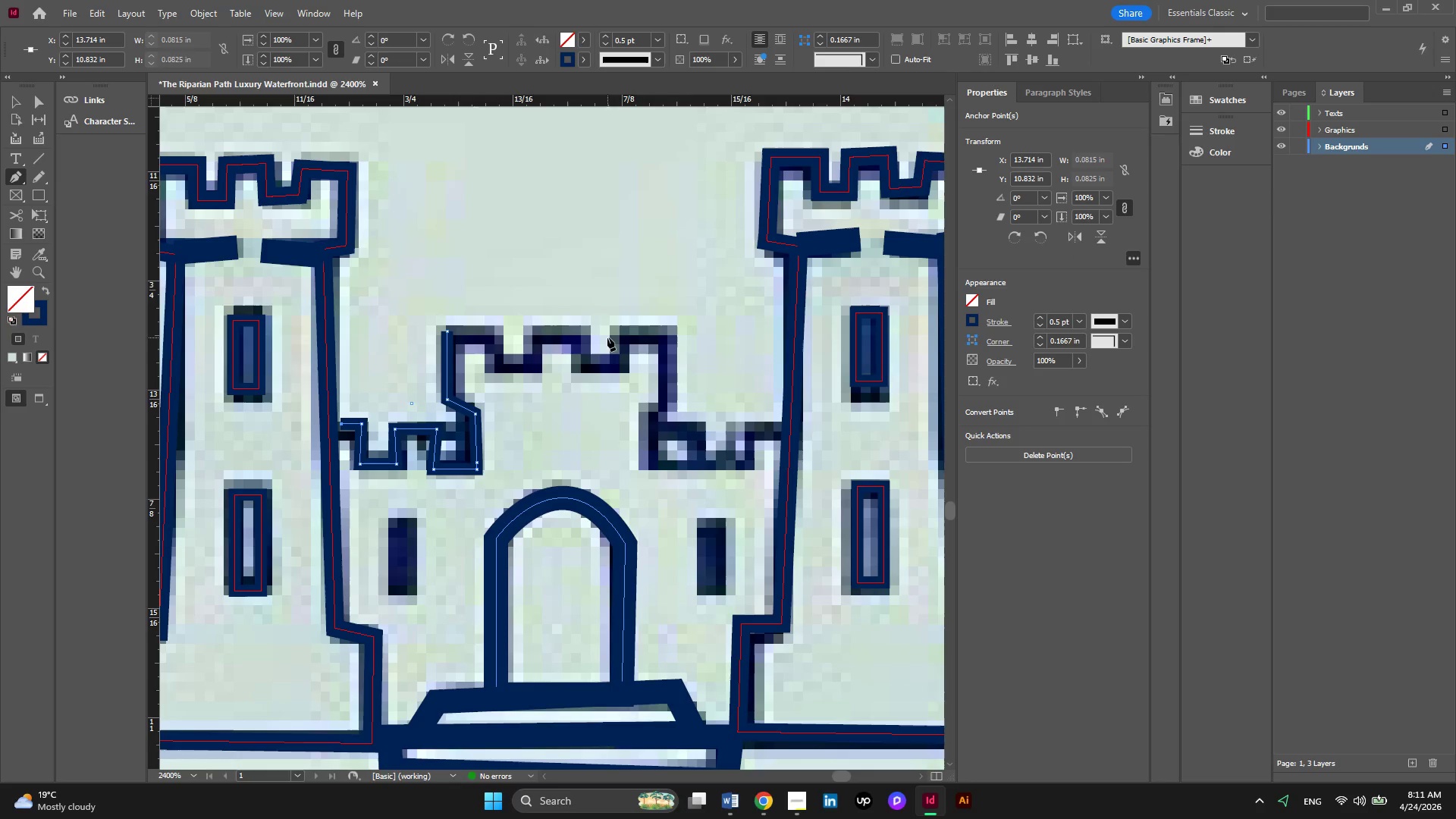 
key(Escape)
 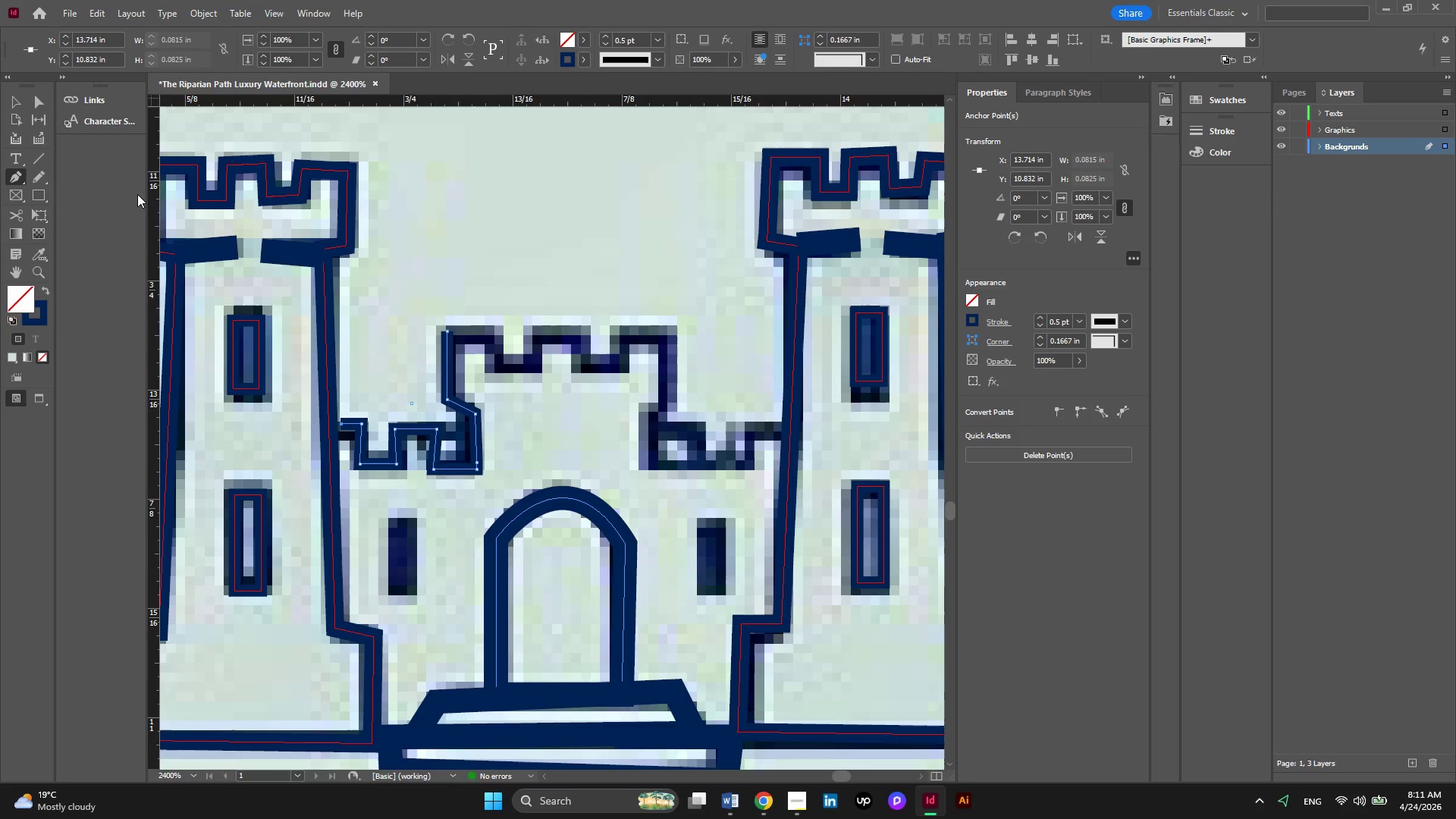 
wait(6.12)
 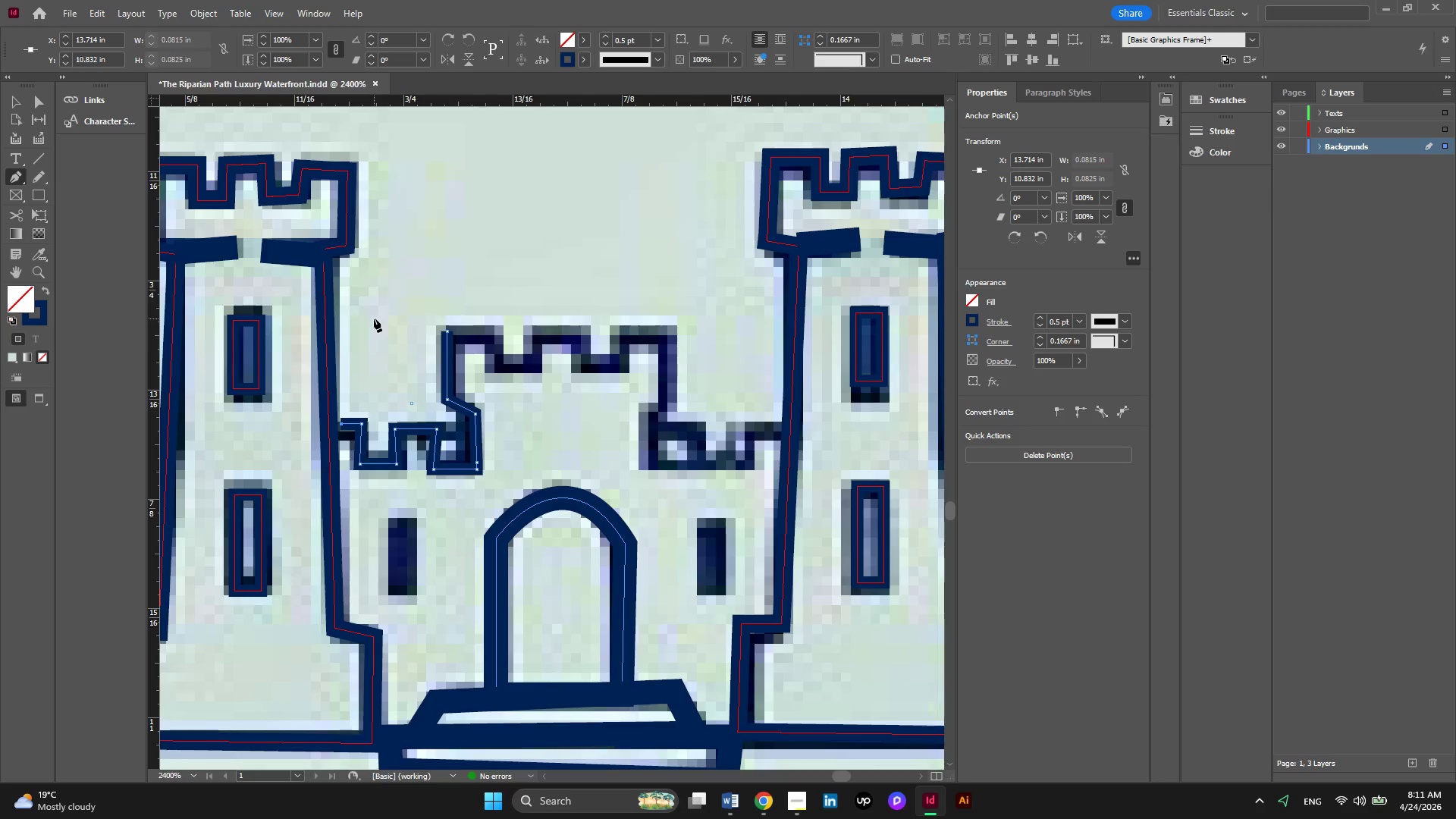 
left_click([447, 331])
 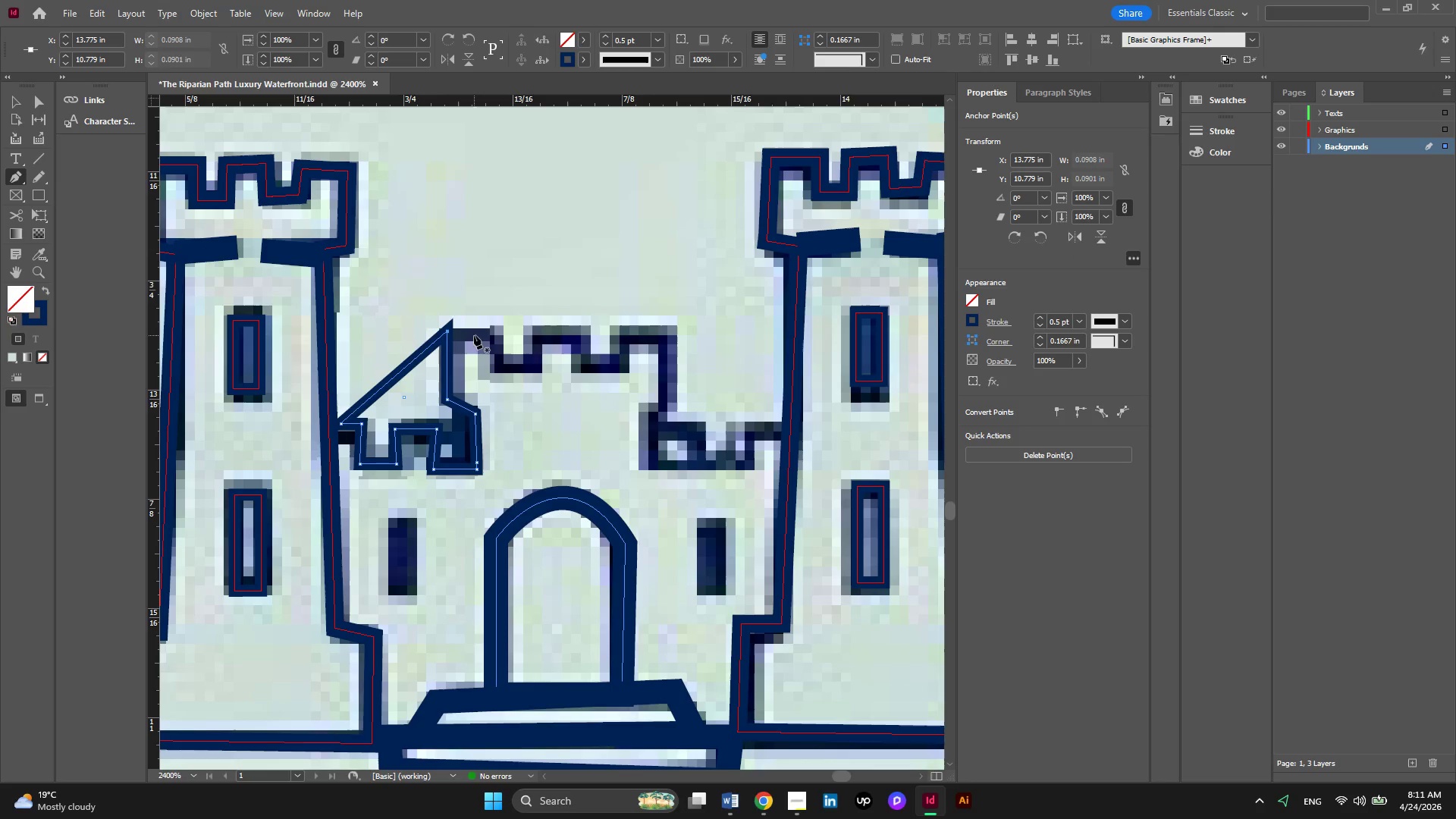 
key(Control+Z)
 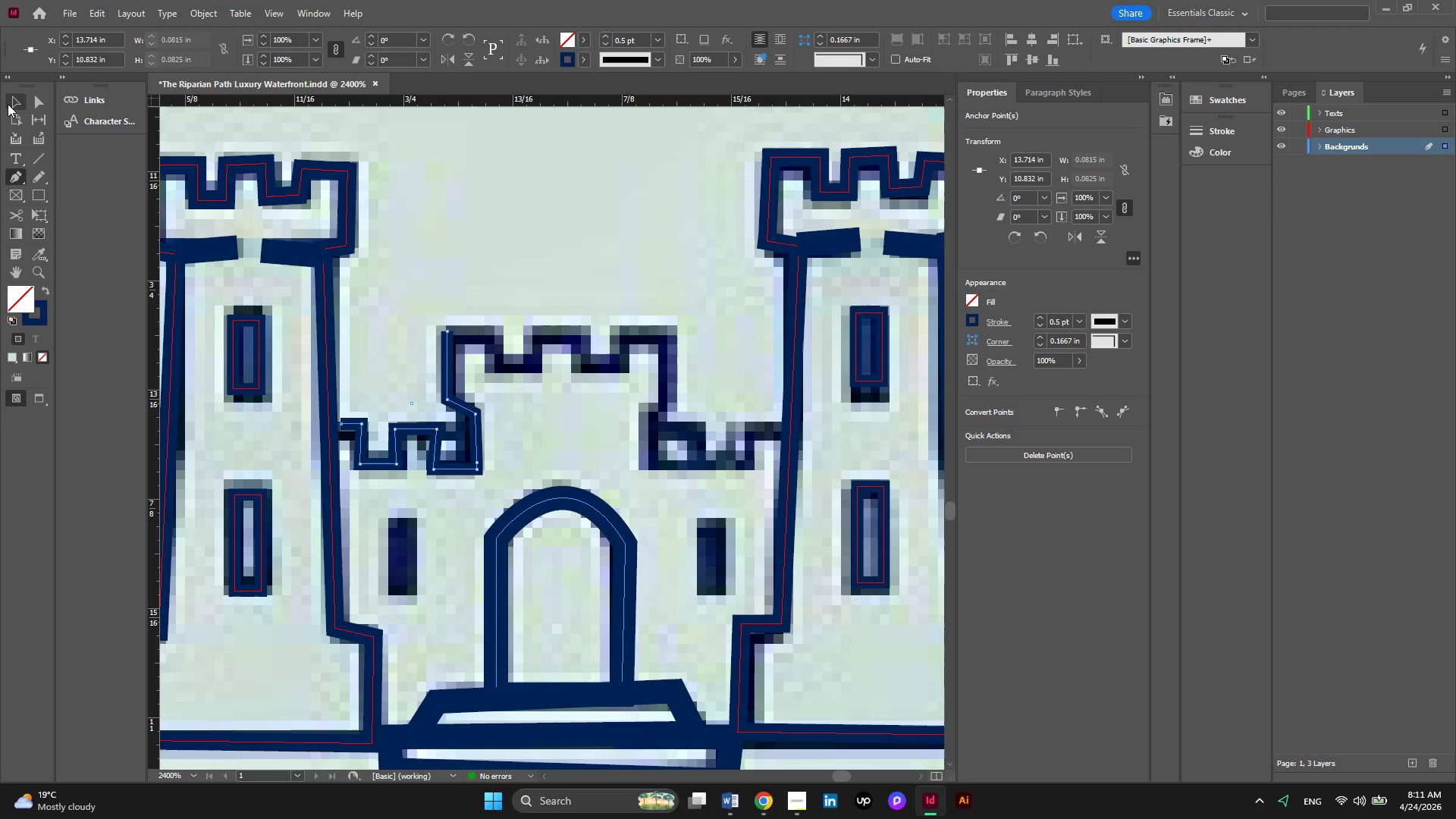 
left_click([29, 100])
 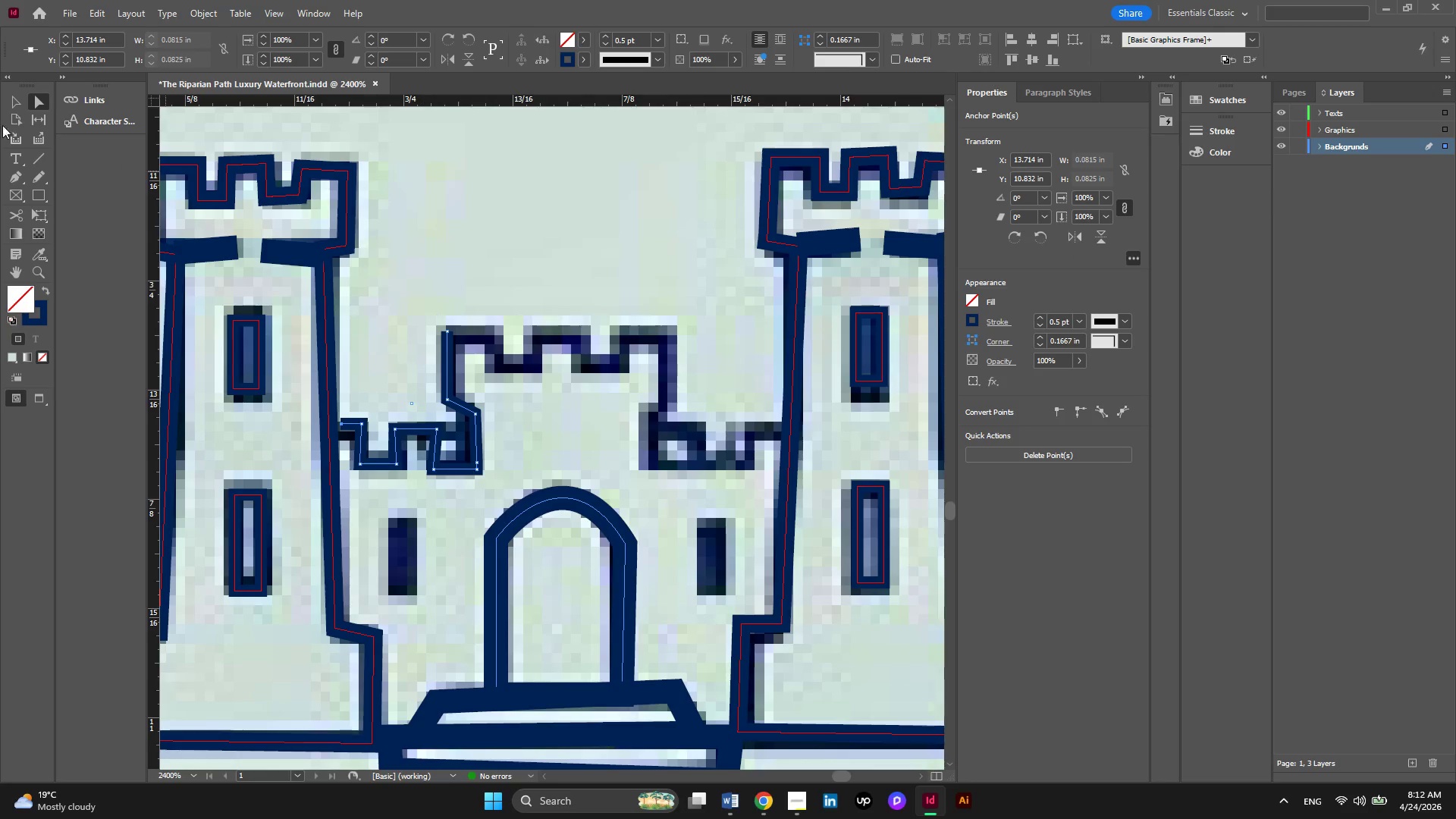 
left_click([30, 86])
 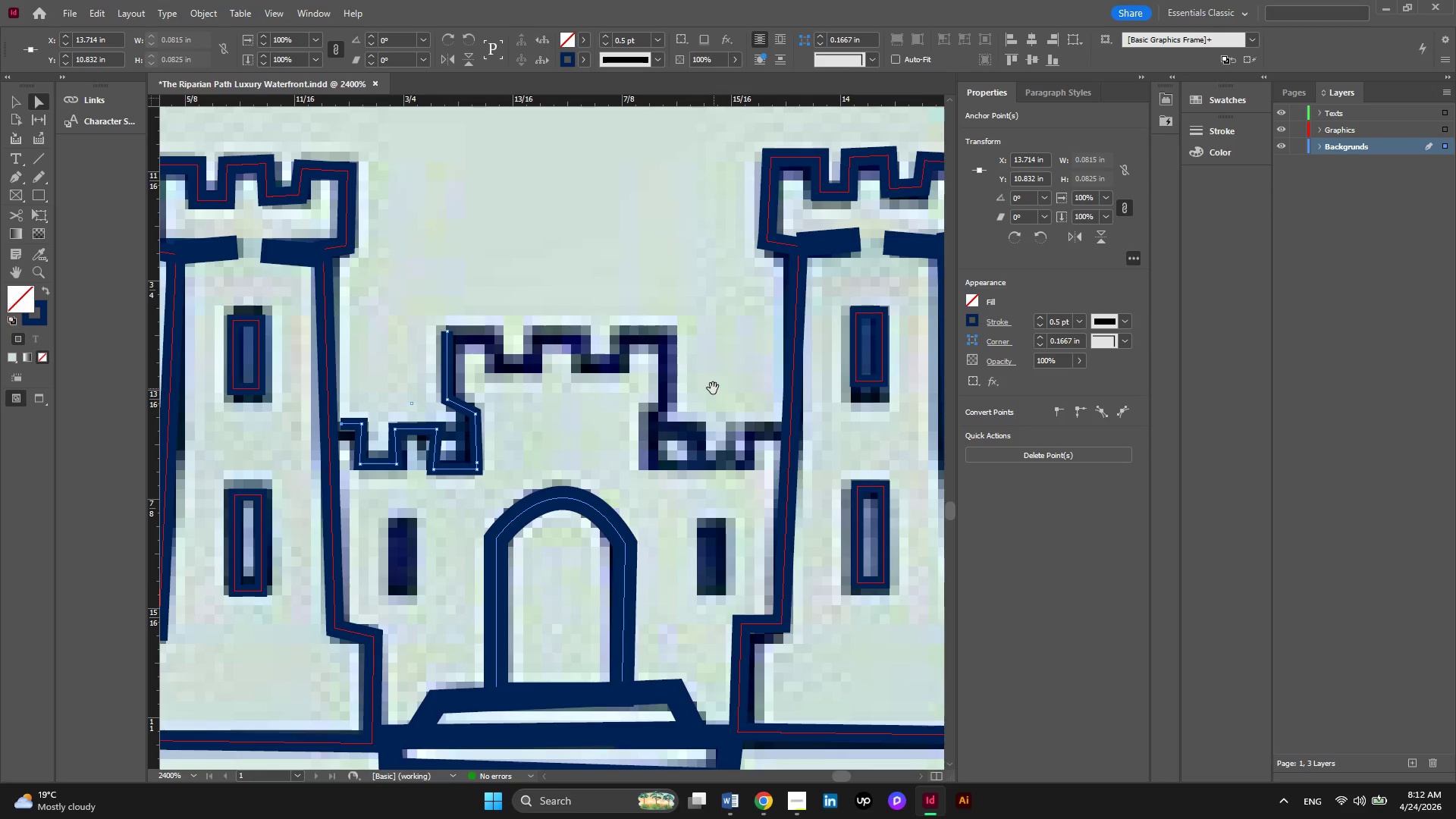 
wait(6.59)
 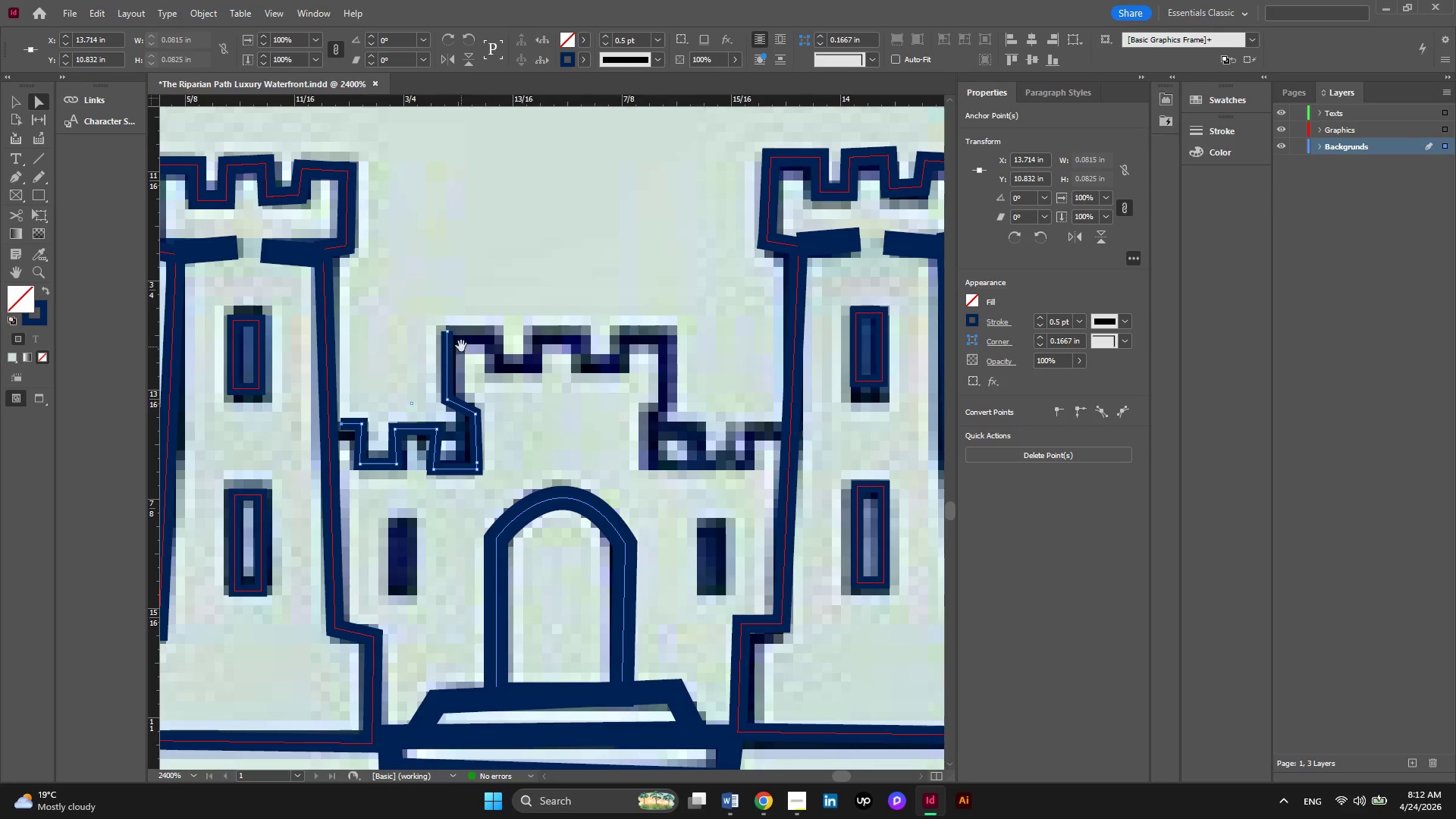 
left_click([7, 104])
 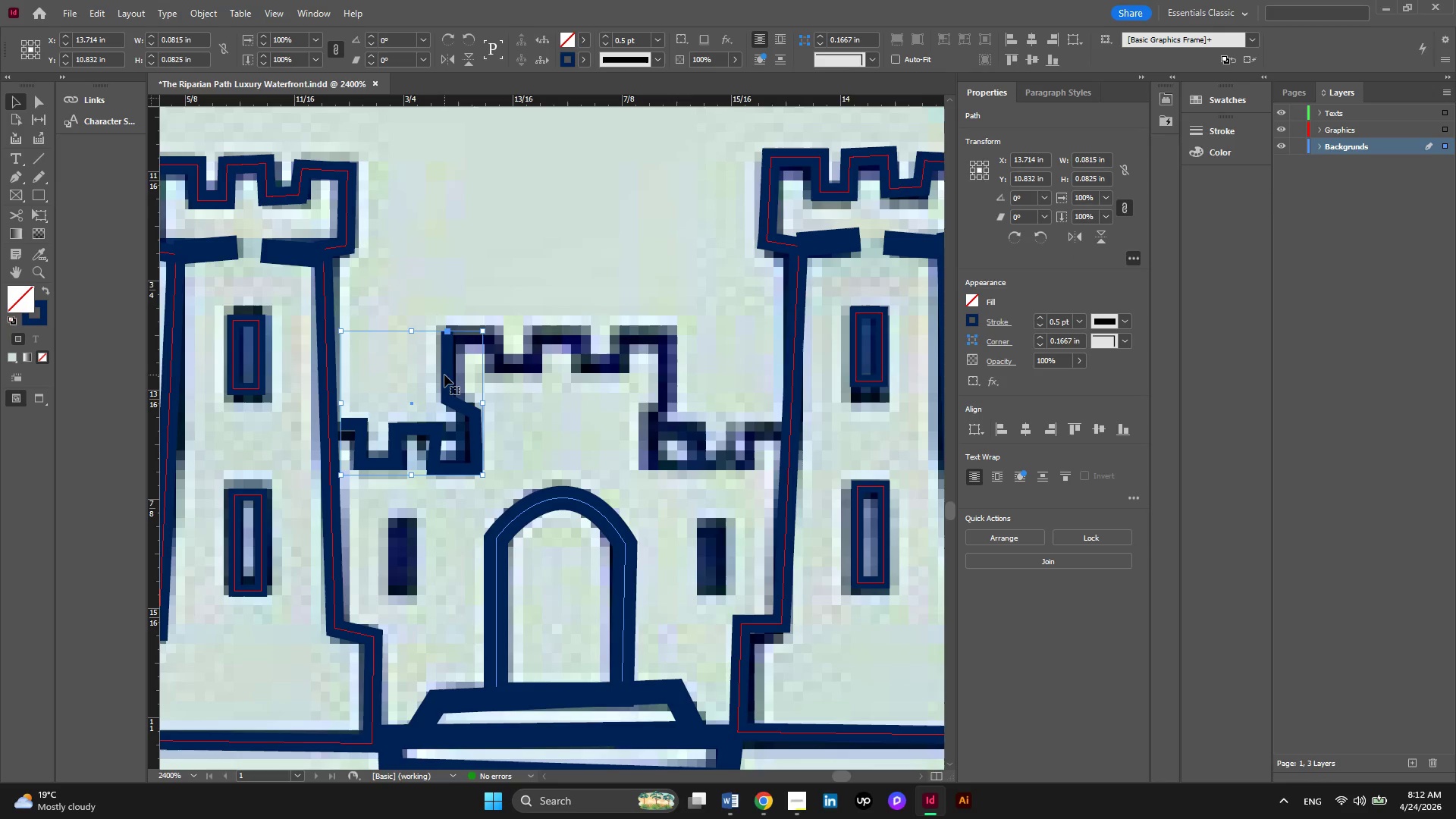 
hold_key(key=AltLeft, duration=1.22)
left_click_drag(start_coordinate=[444, 375], to_coordinate=[576, 299])
 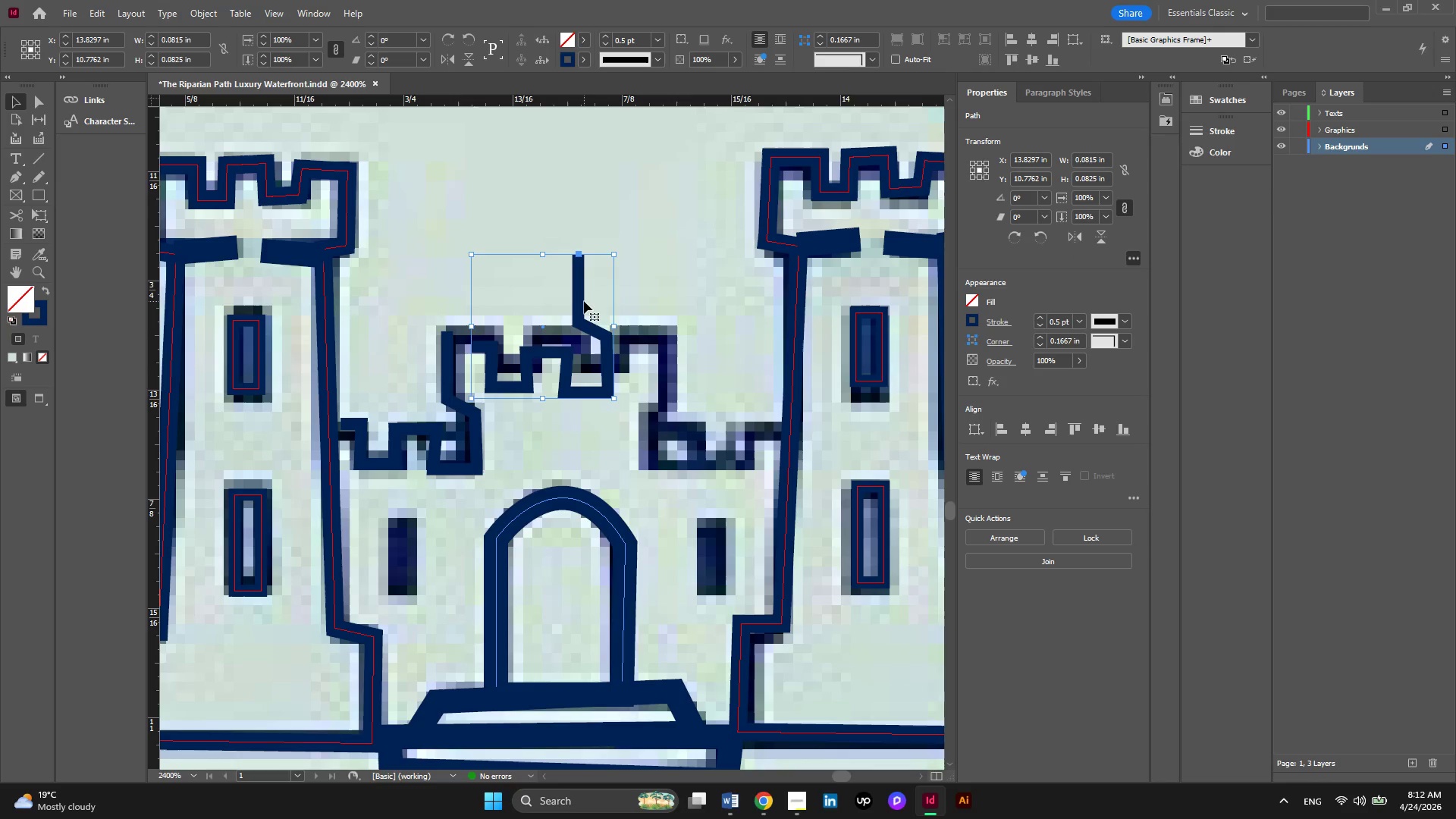 
right_click([582, 291])
 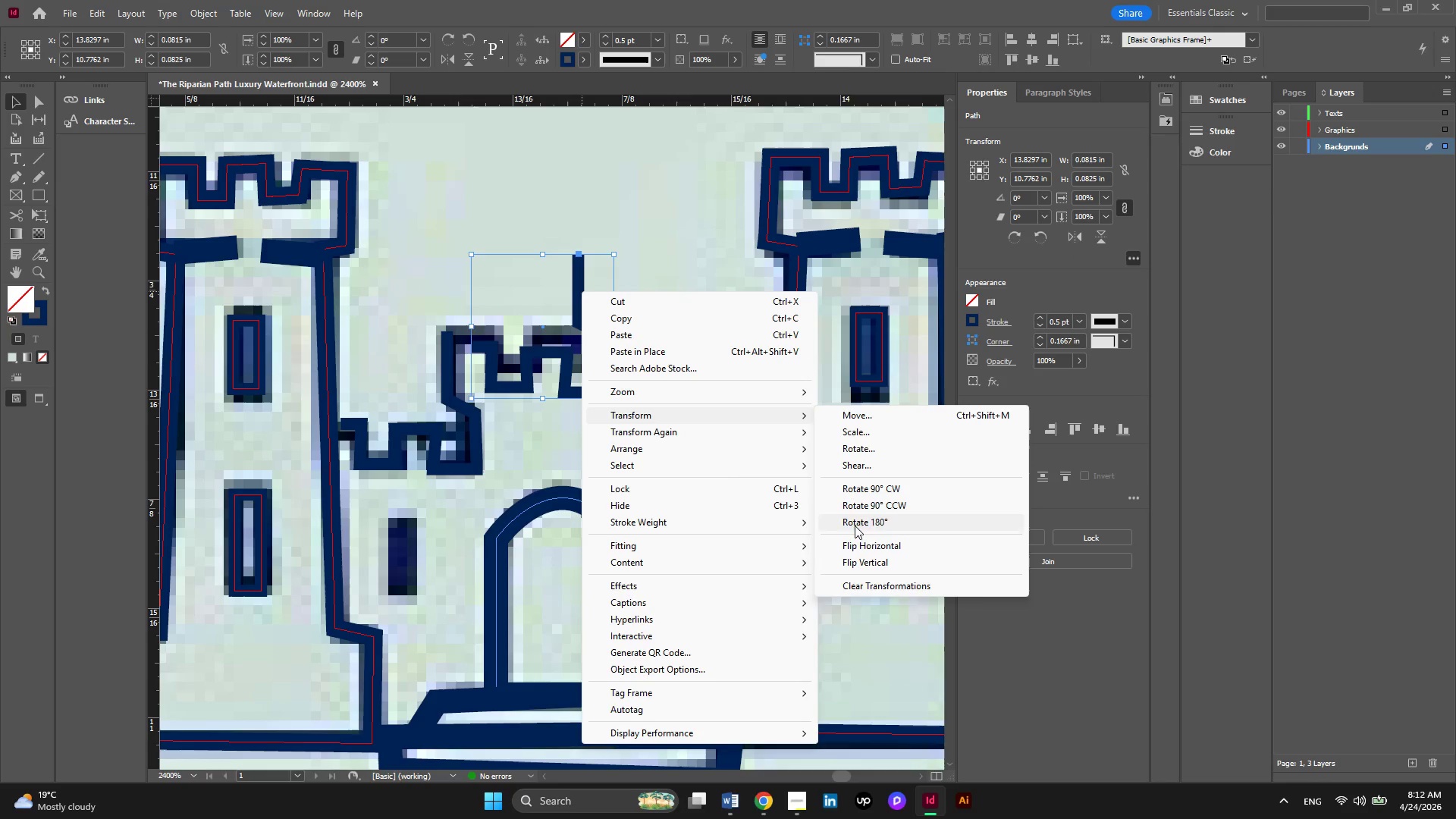 
wait(5.44)
 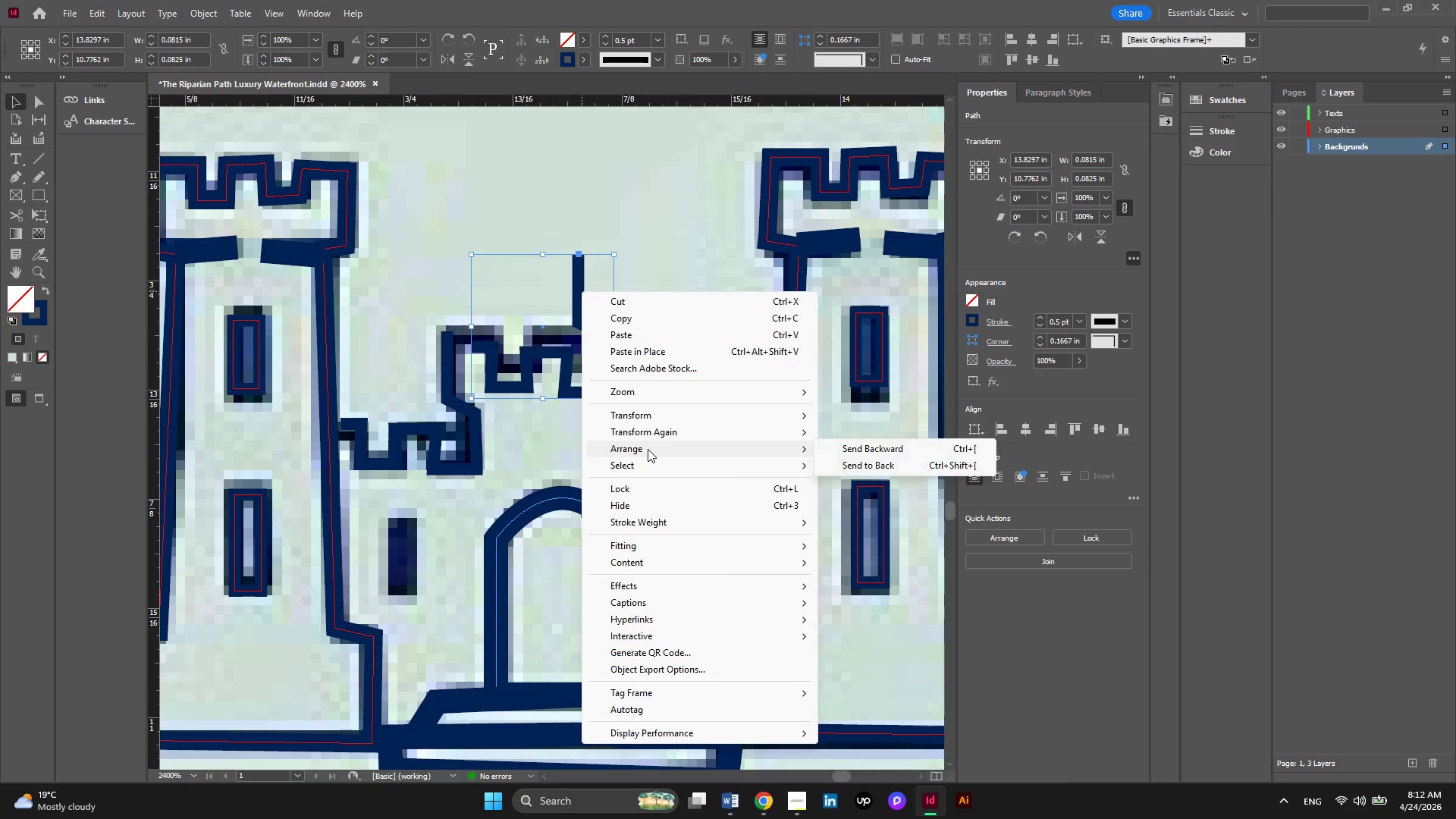 
left_click([861, 546])
 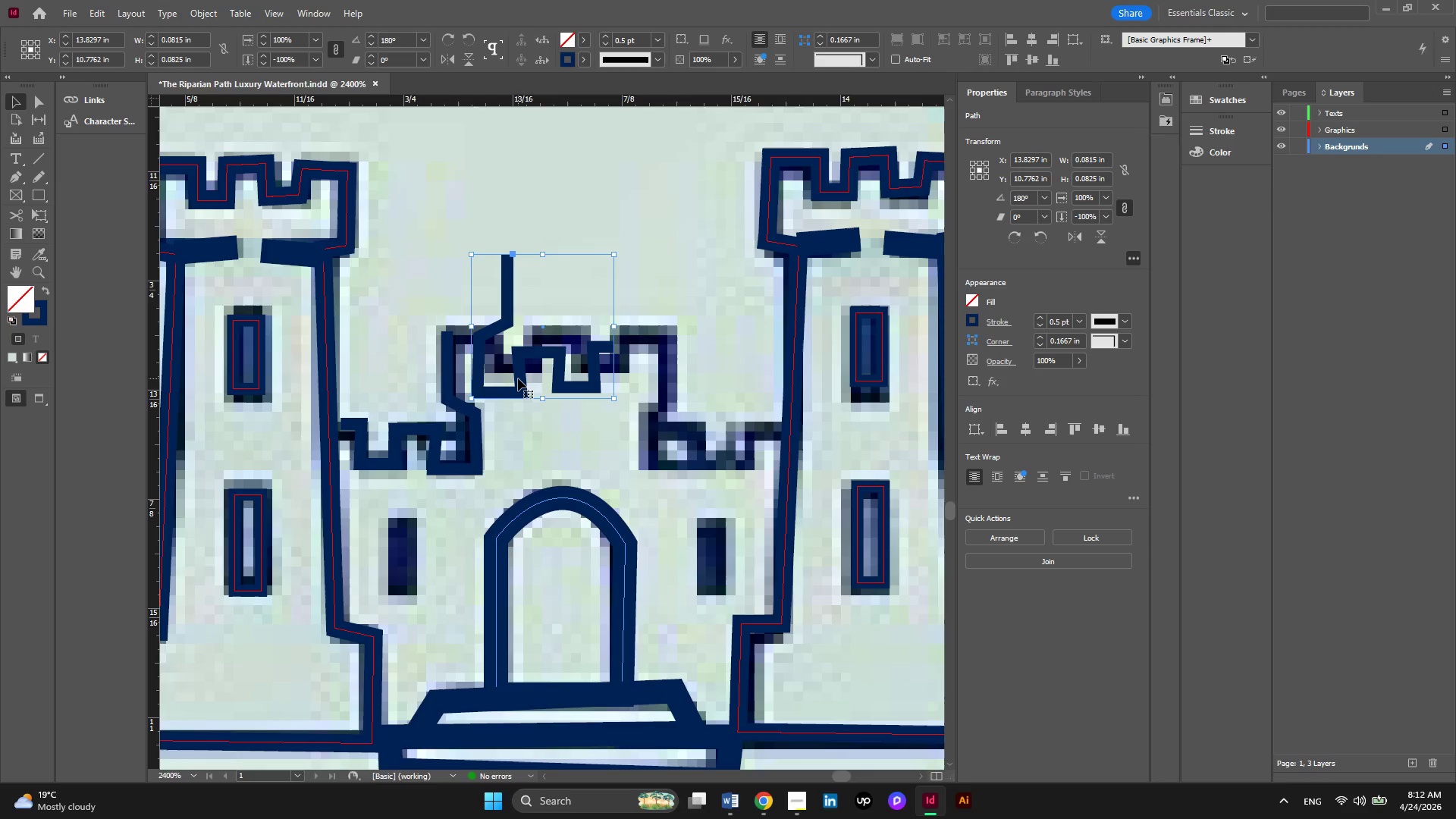 
left_click_drag(start_coordinate=[518, 378], to_coordinate=[686, 449])
 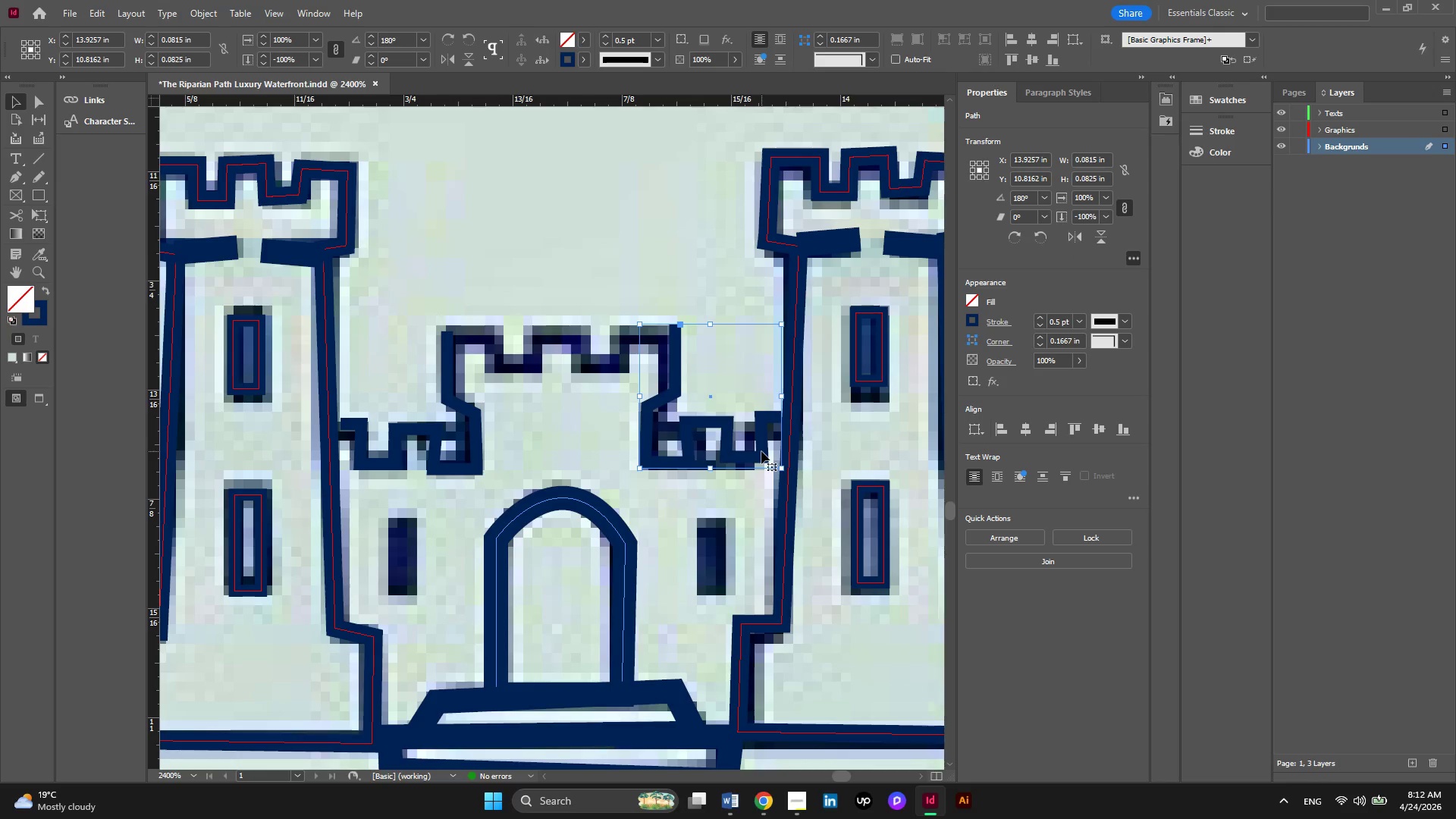 
left_click_drag(start_coordinate=[761, 451], to_coordinate=[777, 460])
 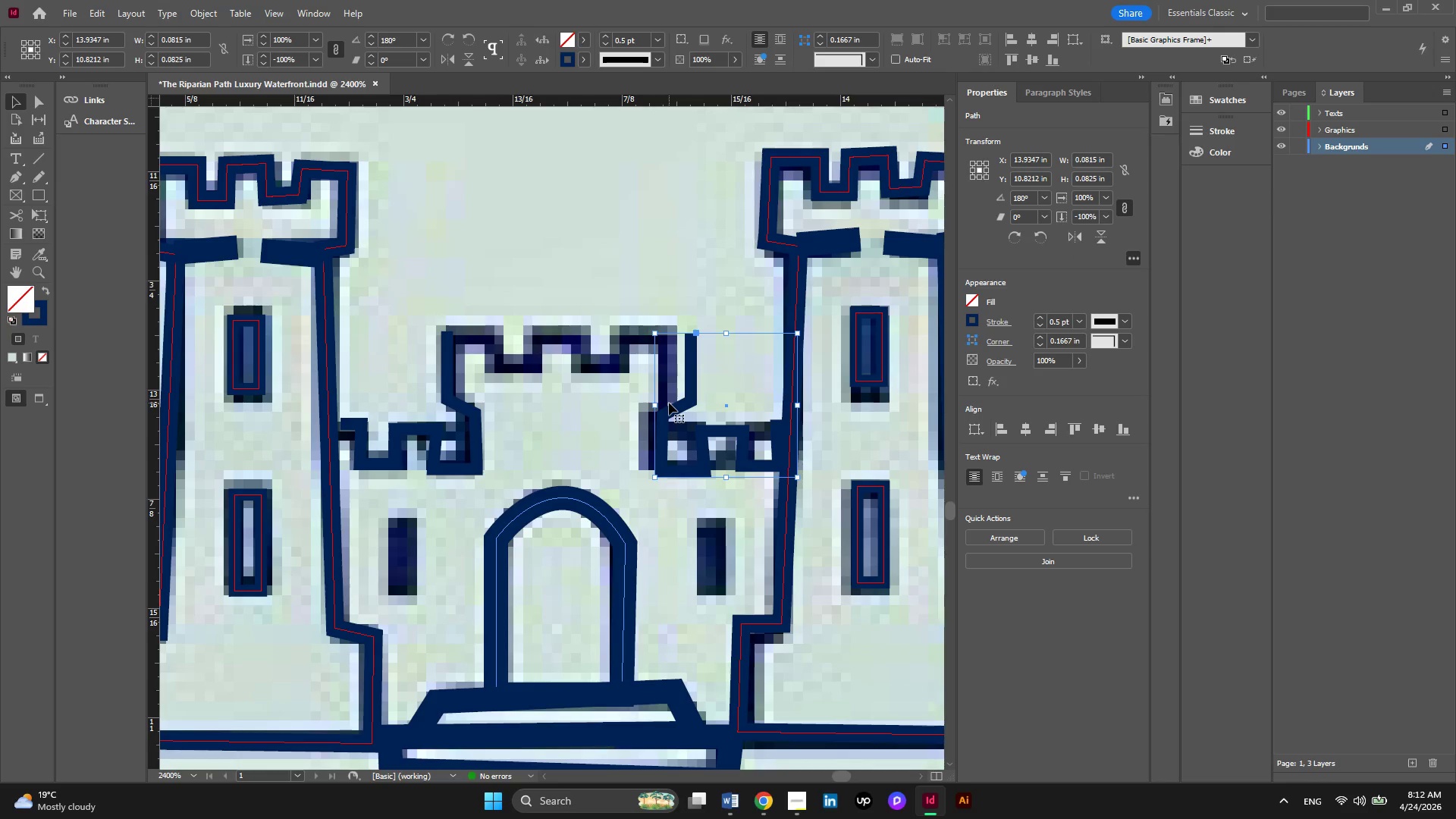 
left_click_drag(start_coordinate=[655, 408], to_coordinate=[645, 407])
 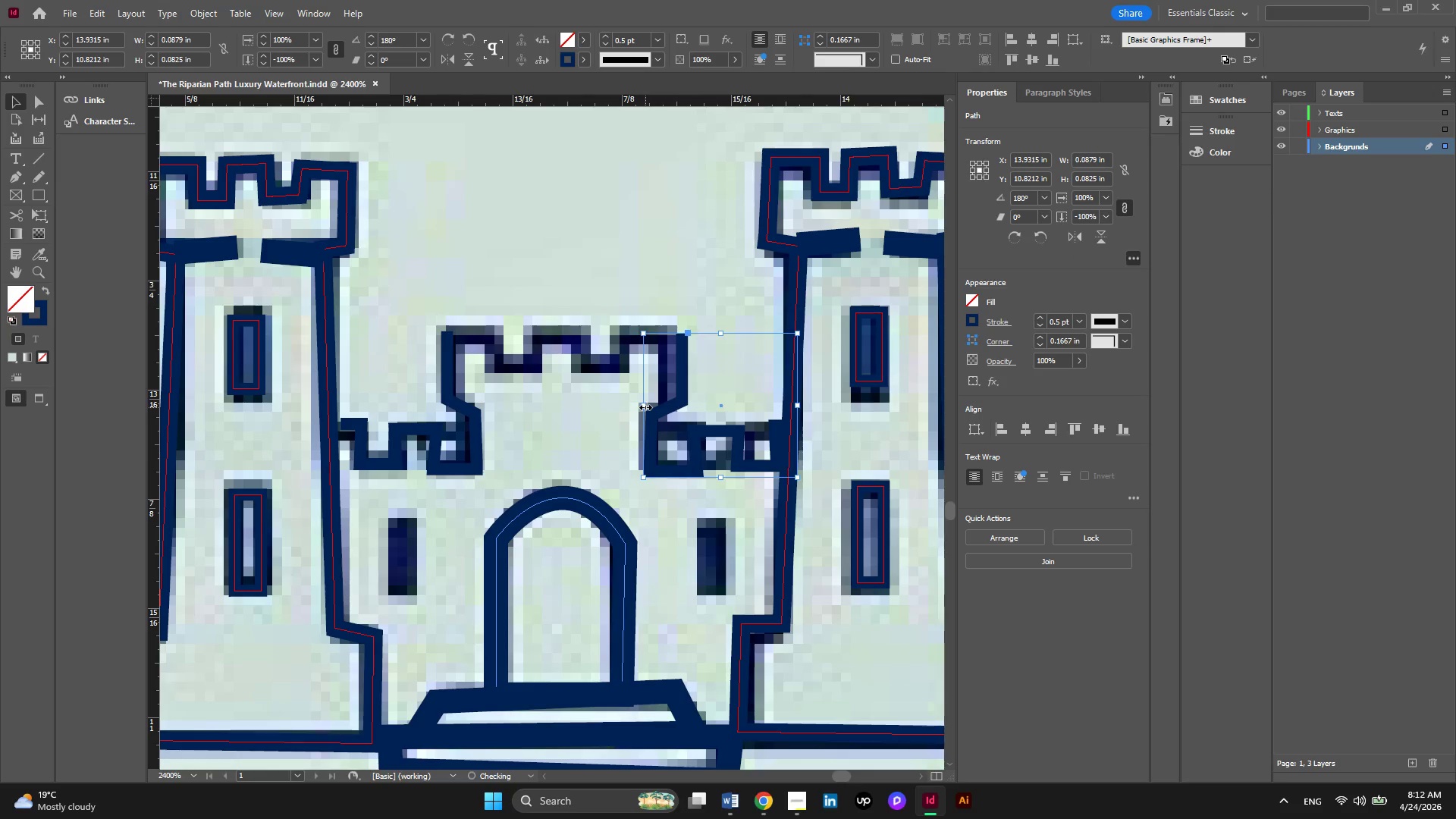 
left_click_drag(start_coordinate=[645, 407], to_coordinate=[639, 408])
 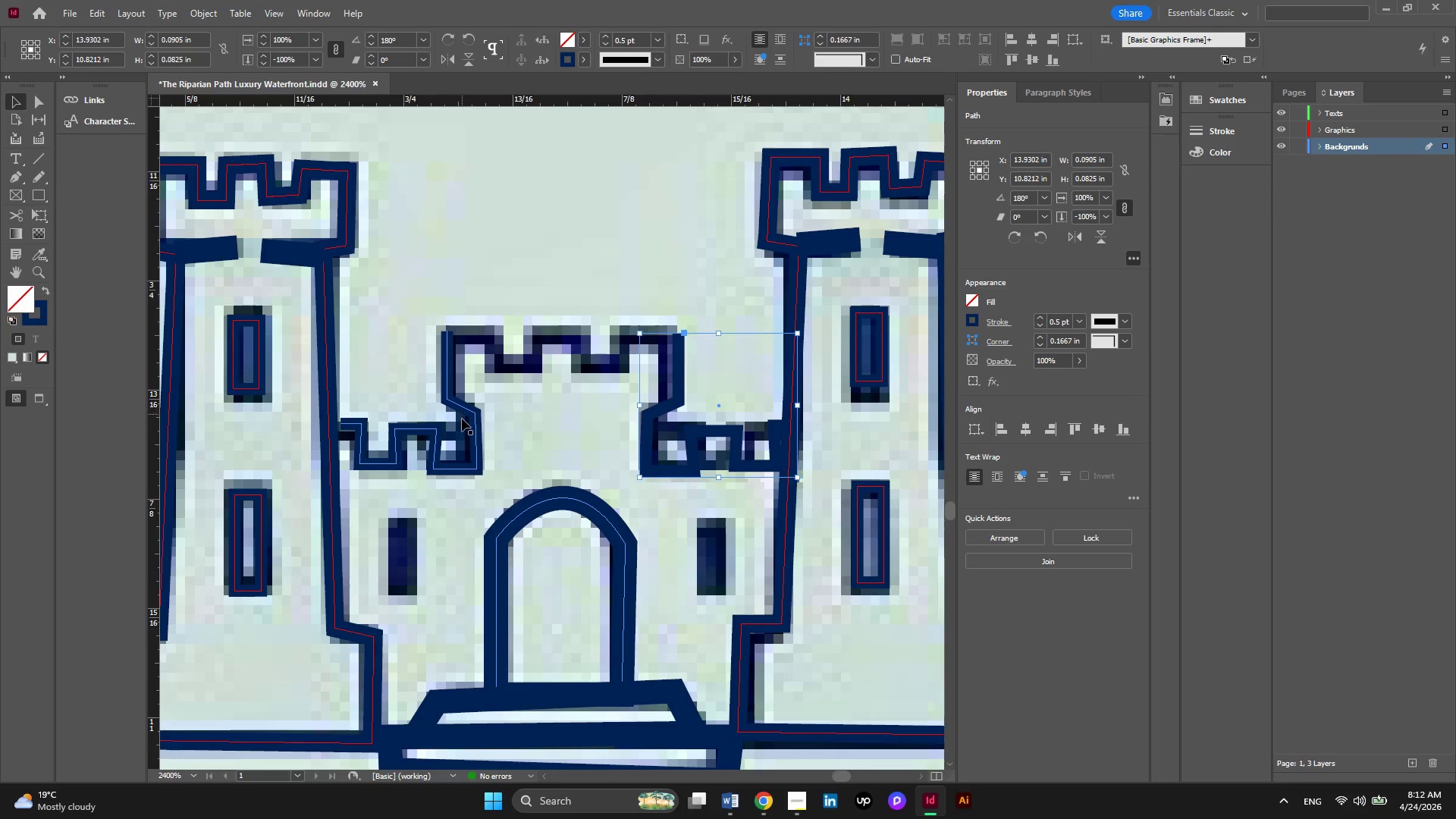 
left_click([462, 419])
 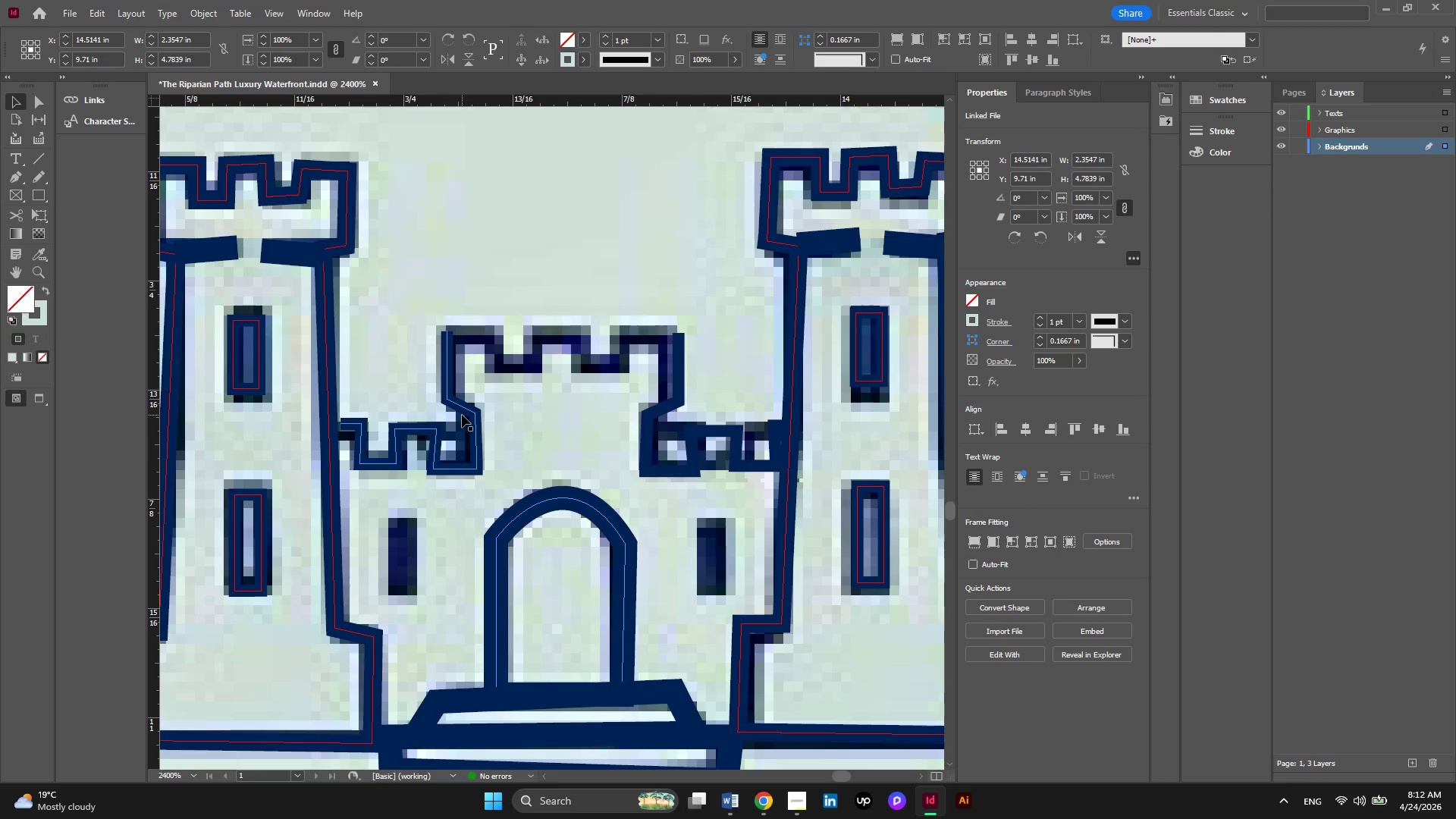 
wait(6.8)
 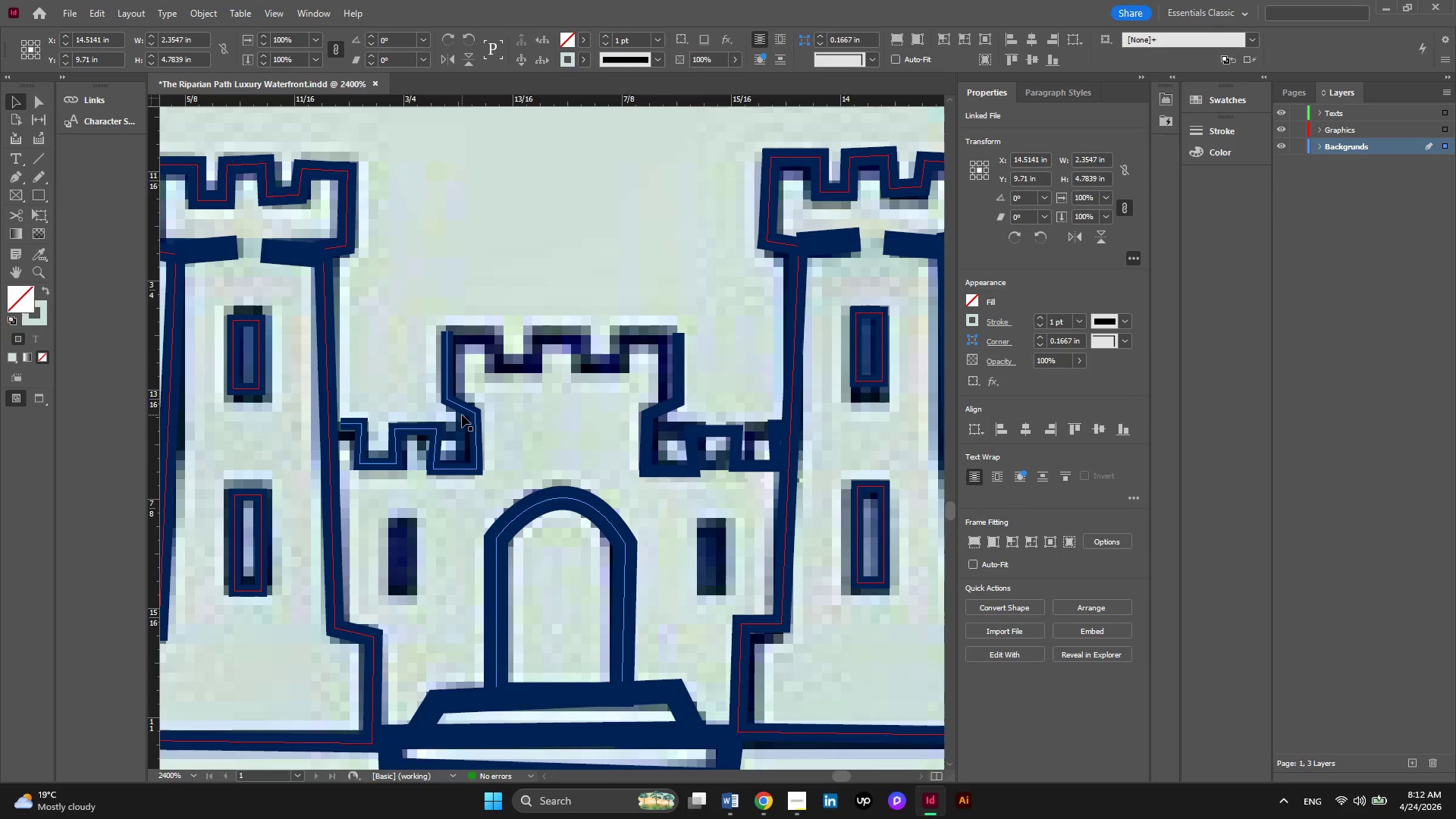 
left_click([474, 422])
 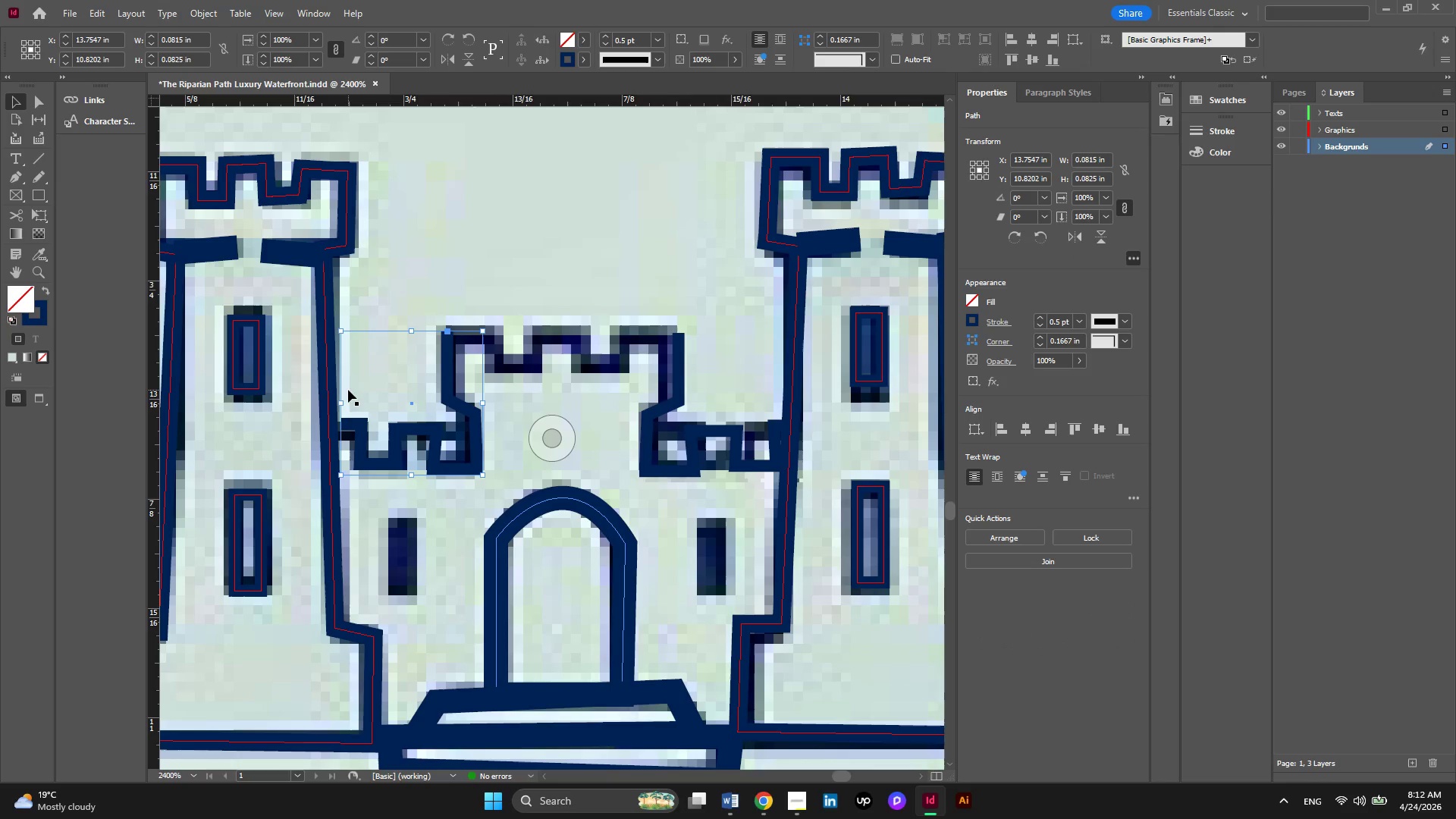 
left_click_drag(start_coordinate=[343, 401], to_coordinate=[329, 403])
 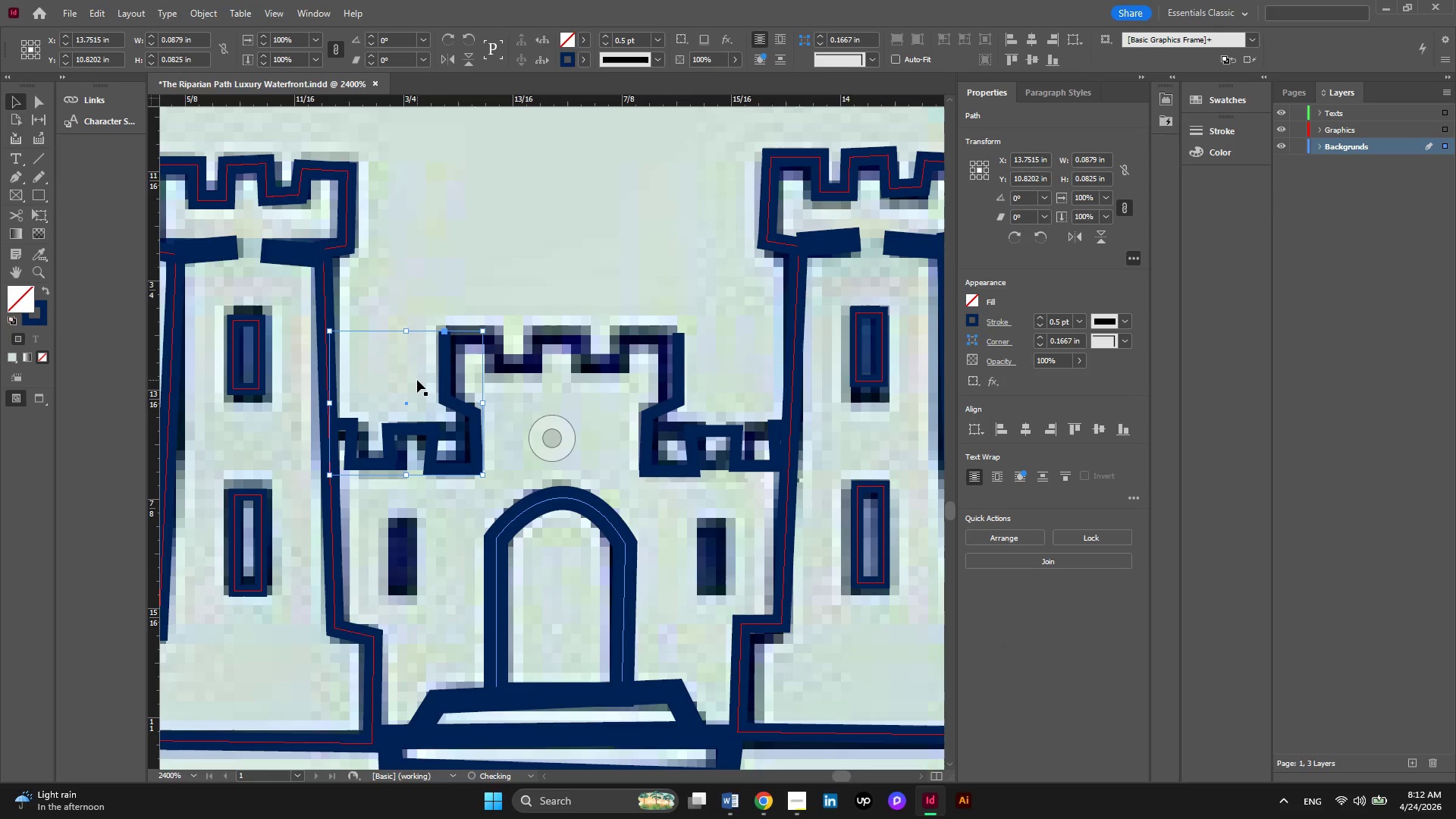 
left_click([417, 380])
 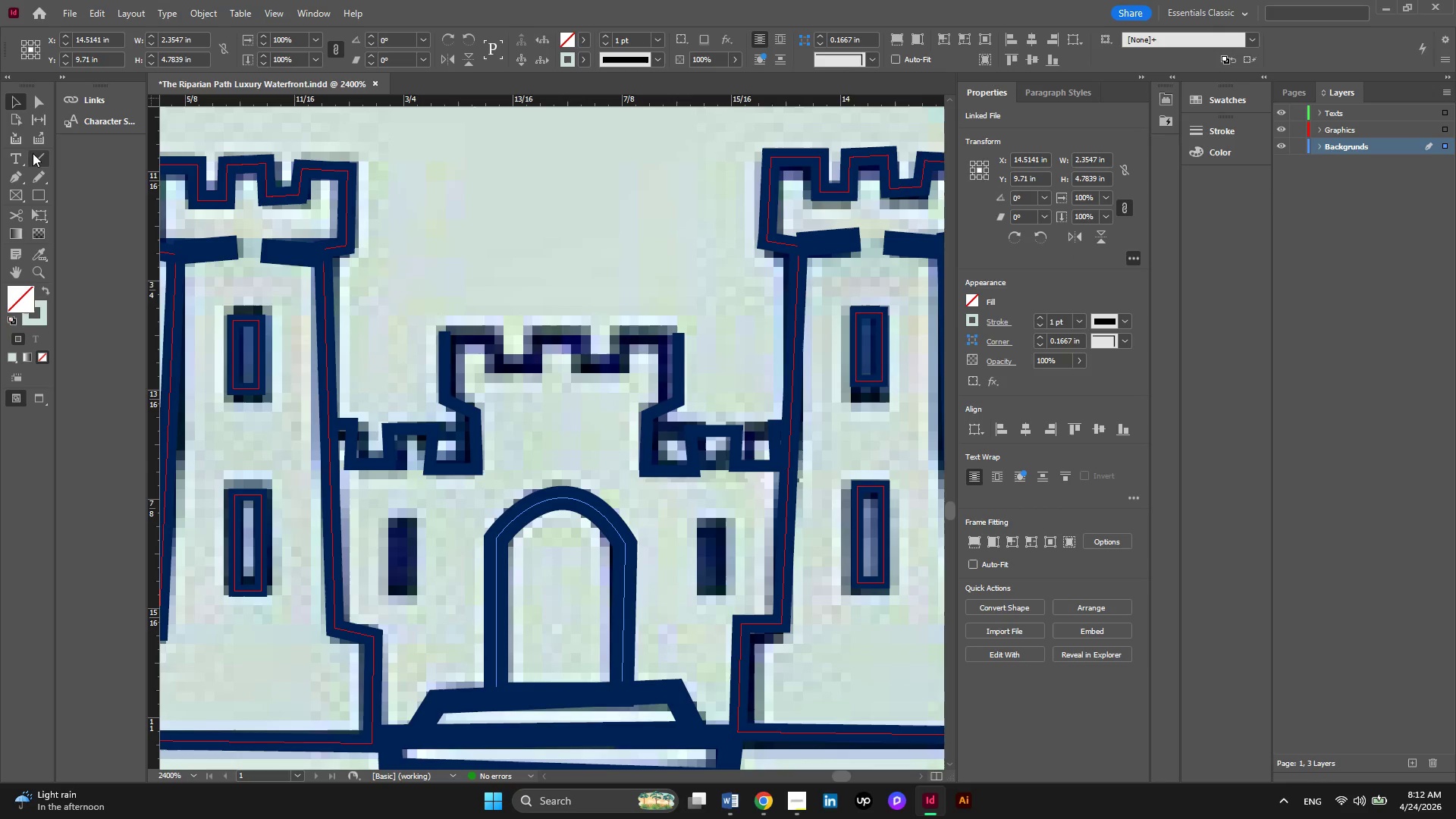 
left_click([20, 173])
 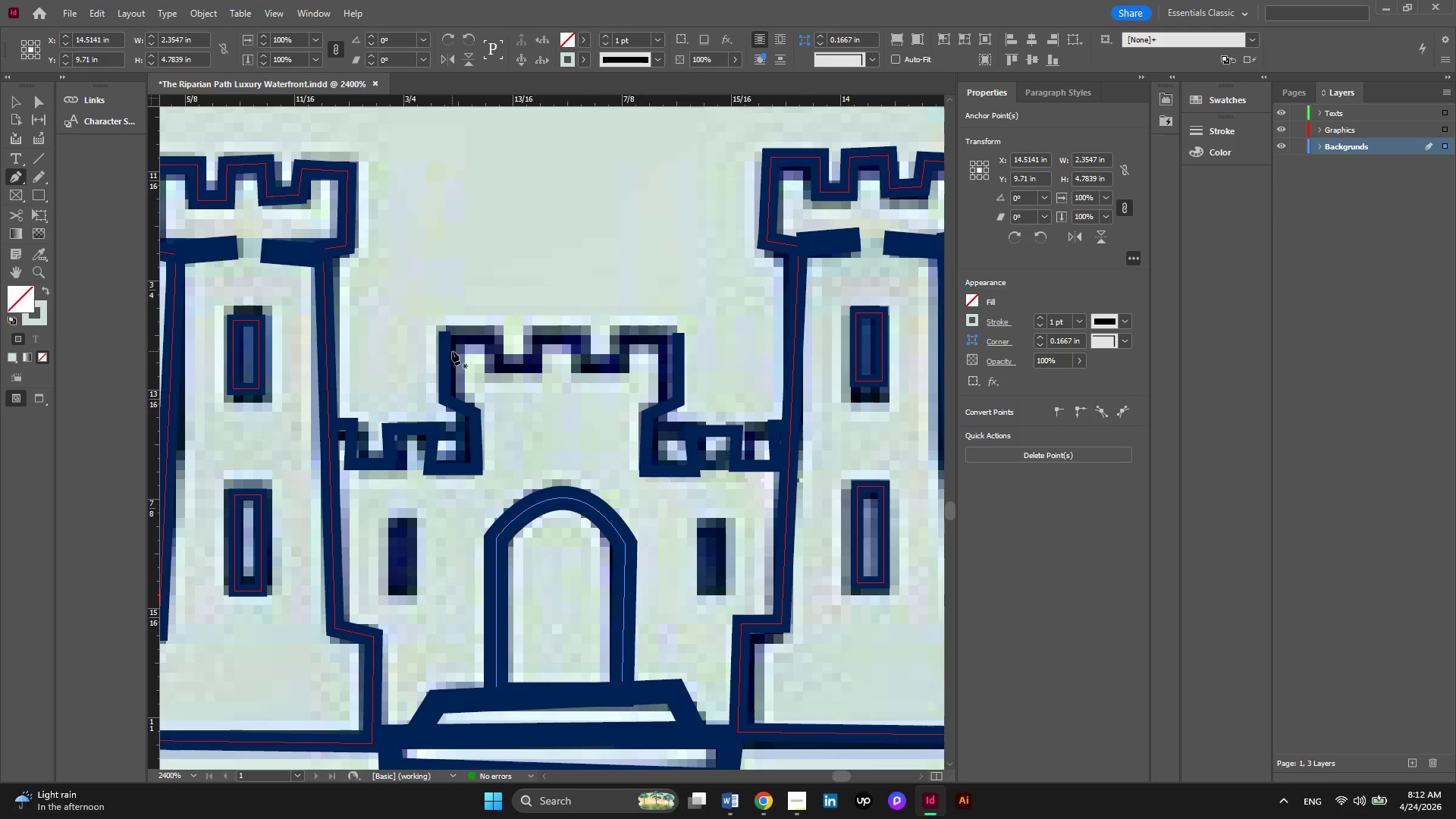 
key(Escape)
 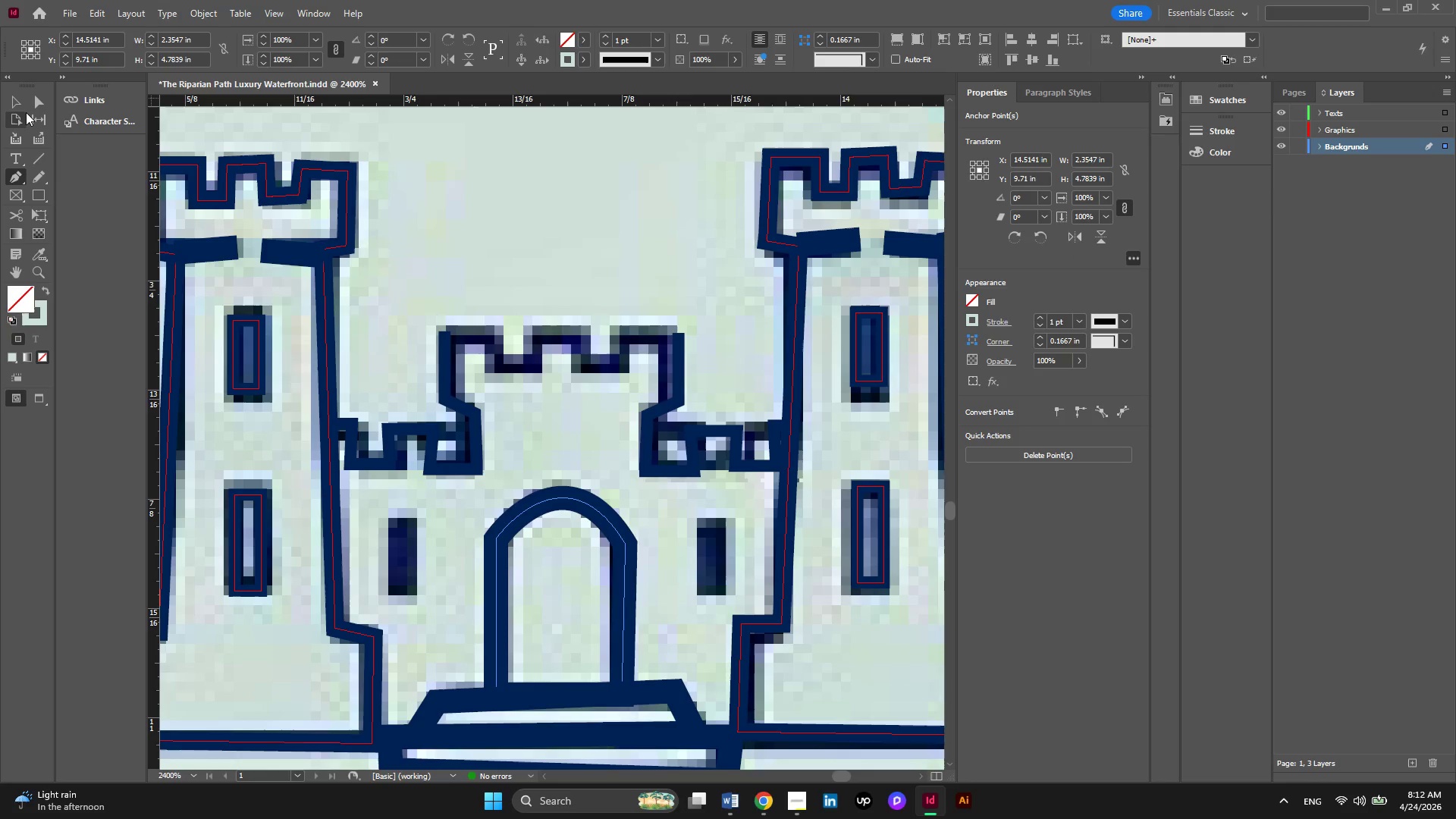 
left_click([21, 103])
 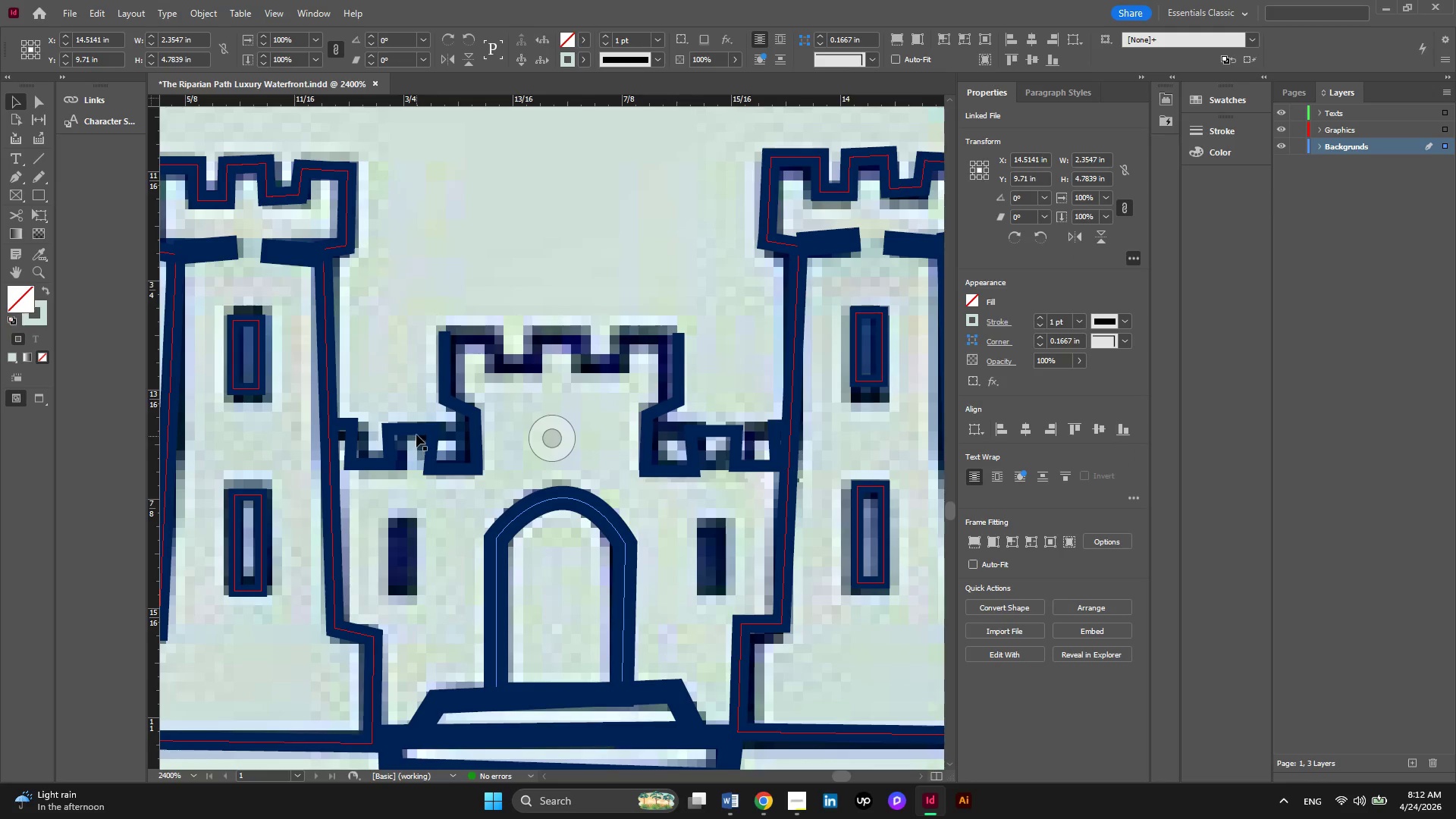 
left_click([416, 430])
 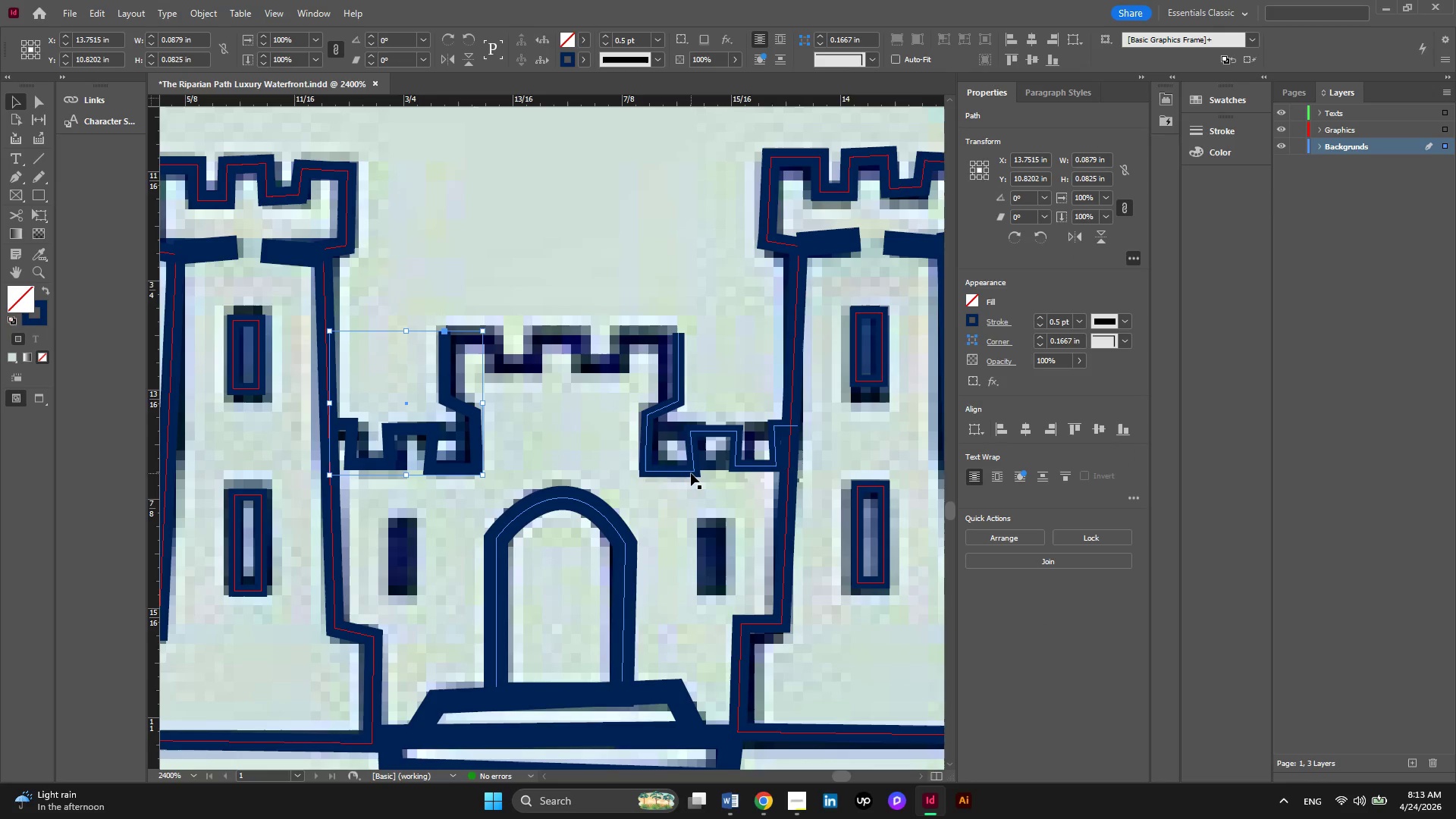 
hold_key(key=ShiftLeft, duration=0.73)
left_click([691, 473])
 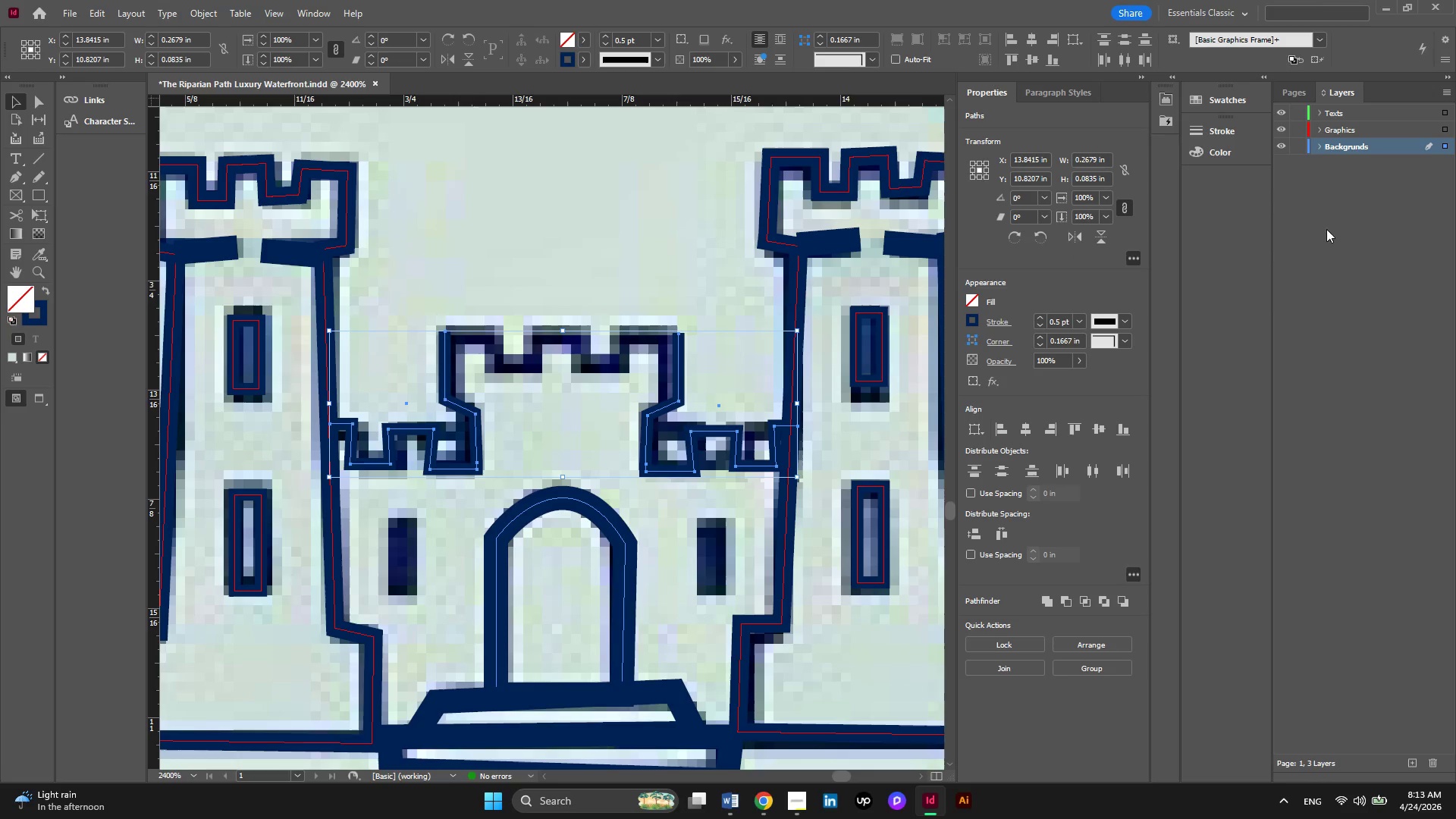 
left_click_drag(start_coordinate=[1441, 144], to_coordinate=[1441, 129])
 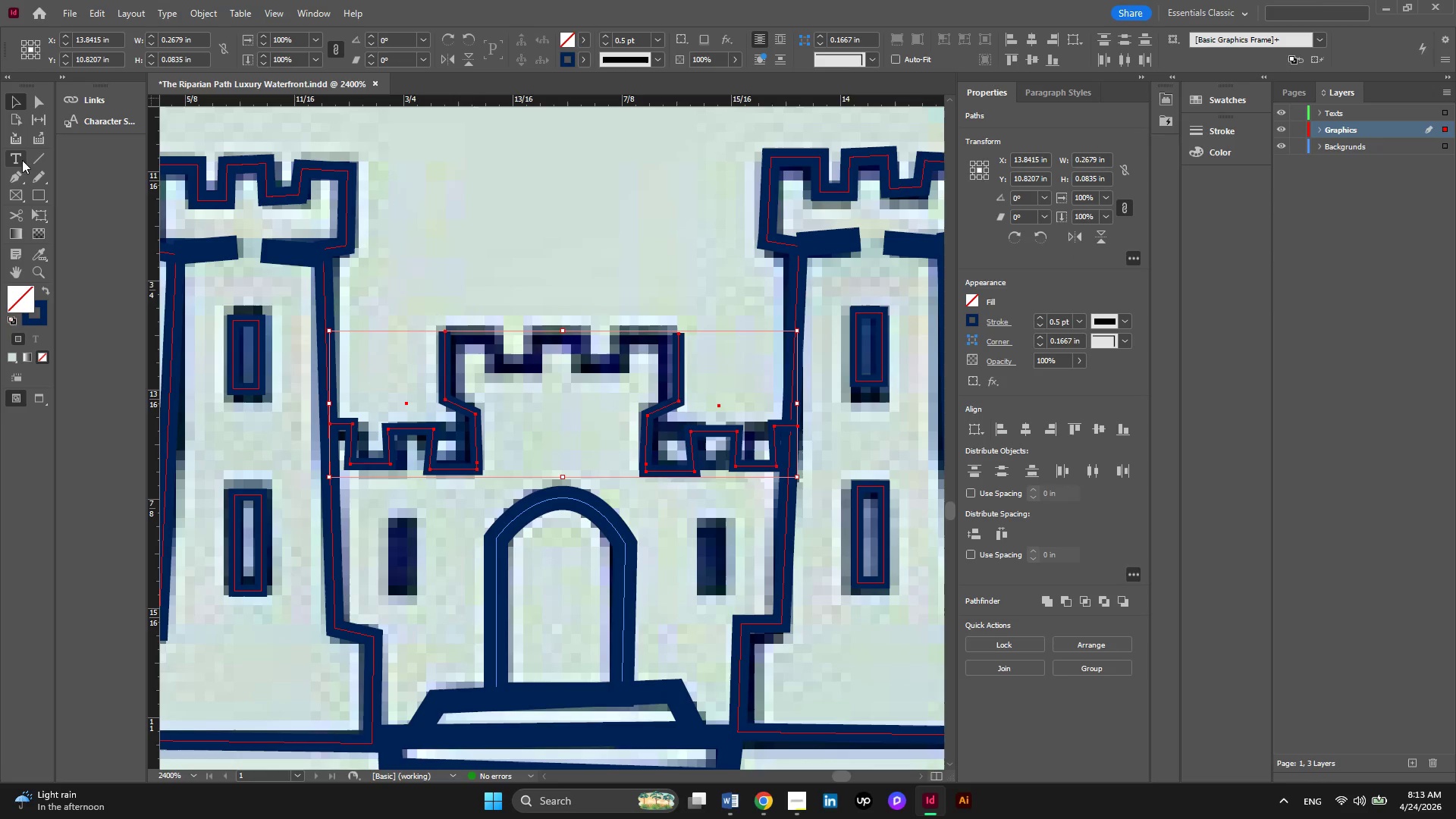 
left_click([16, 177])
 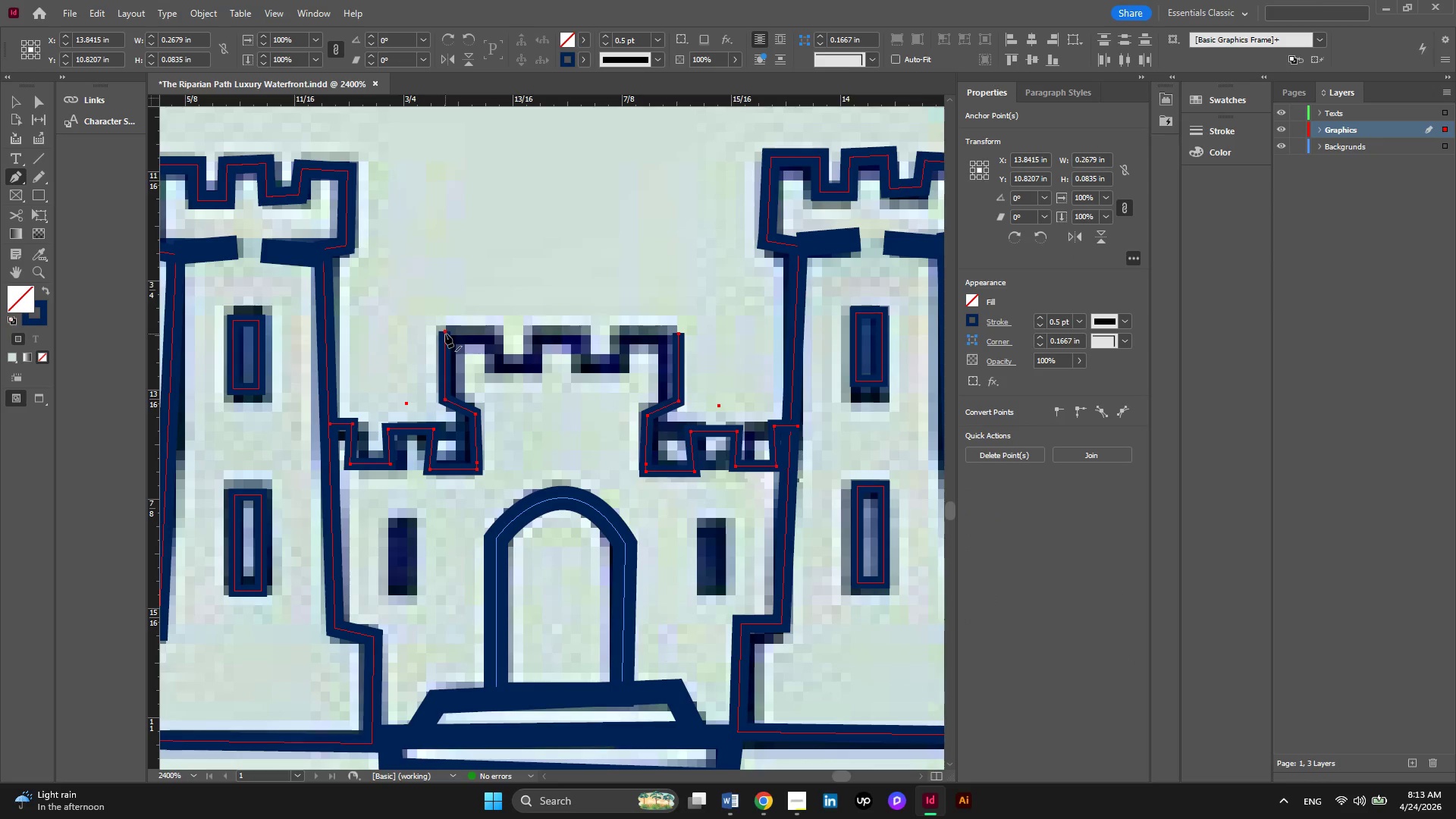 
left_click([445, 334])
 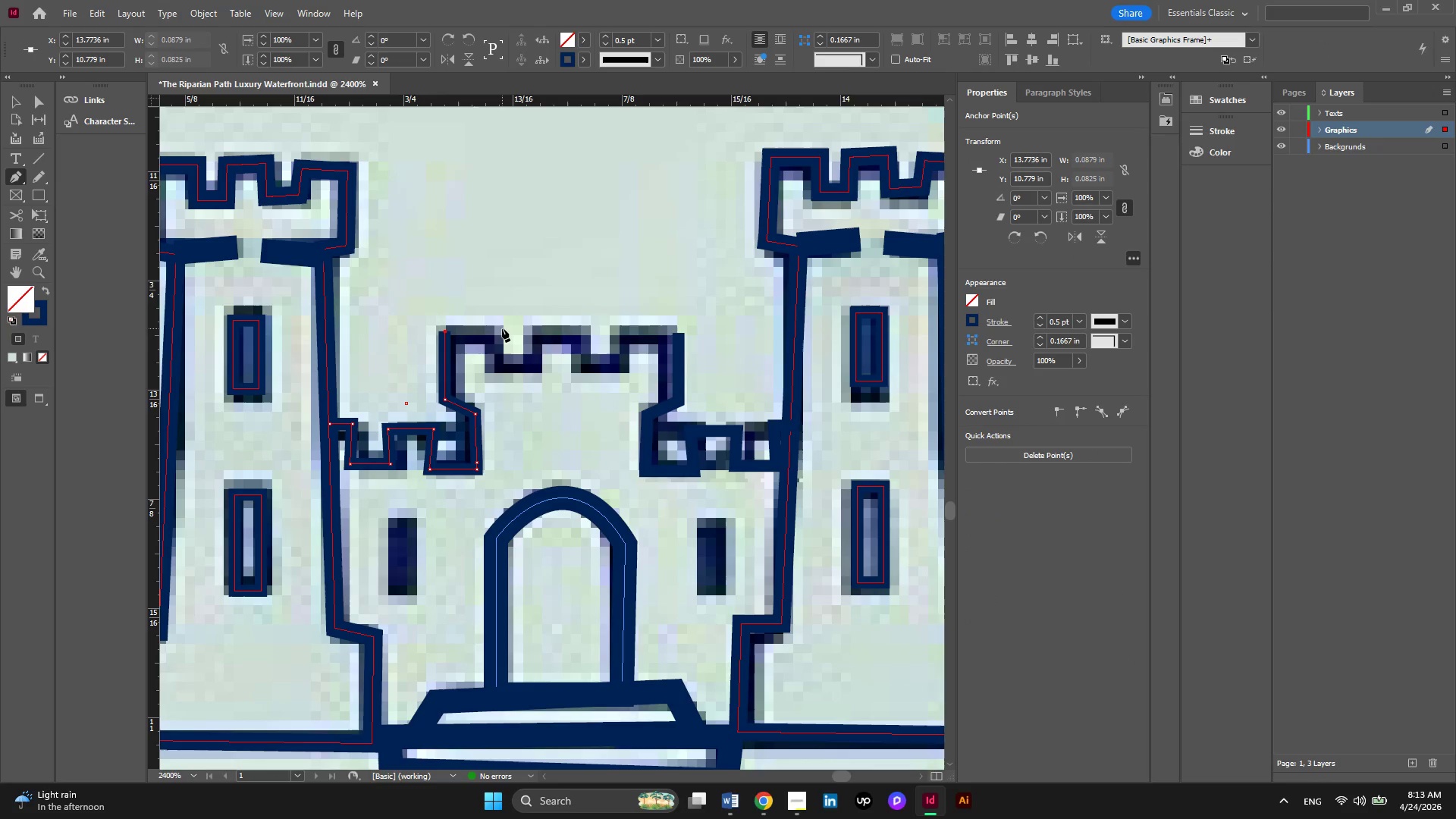 
left_click([502, 328])
 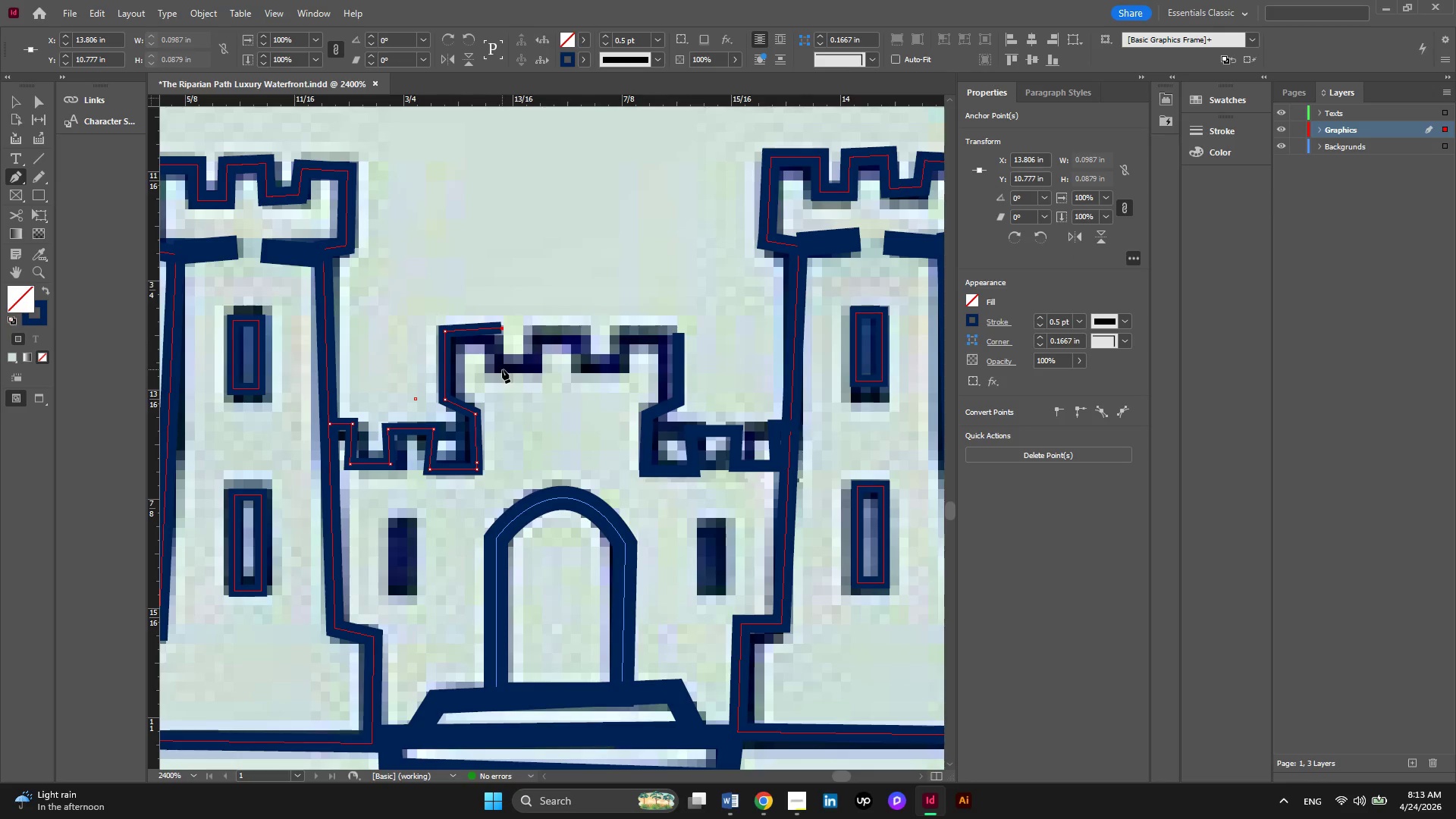 
left_click([502, 369])
 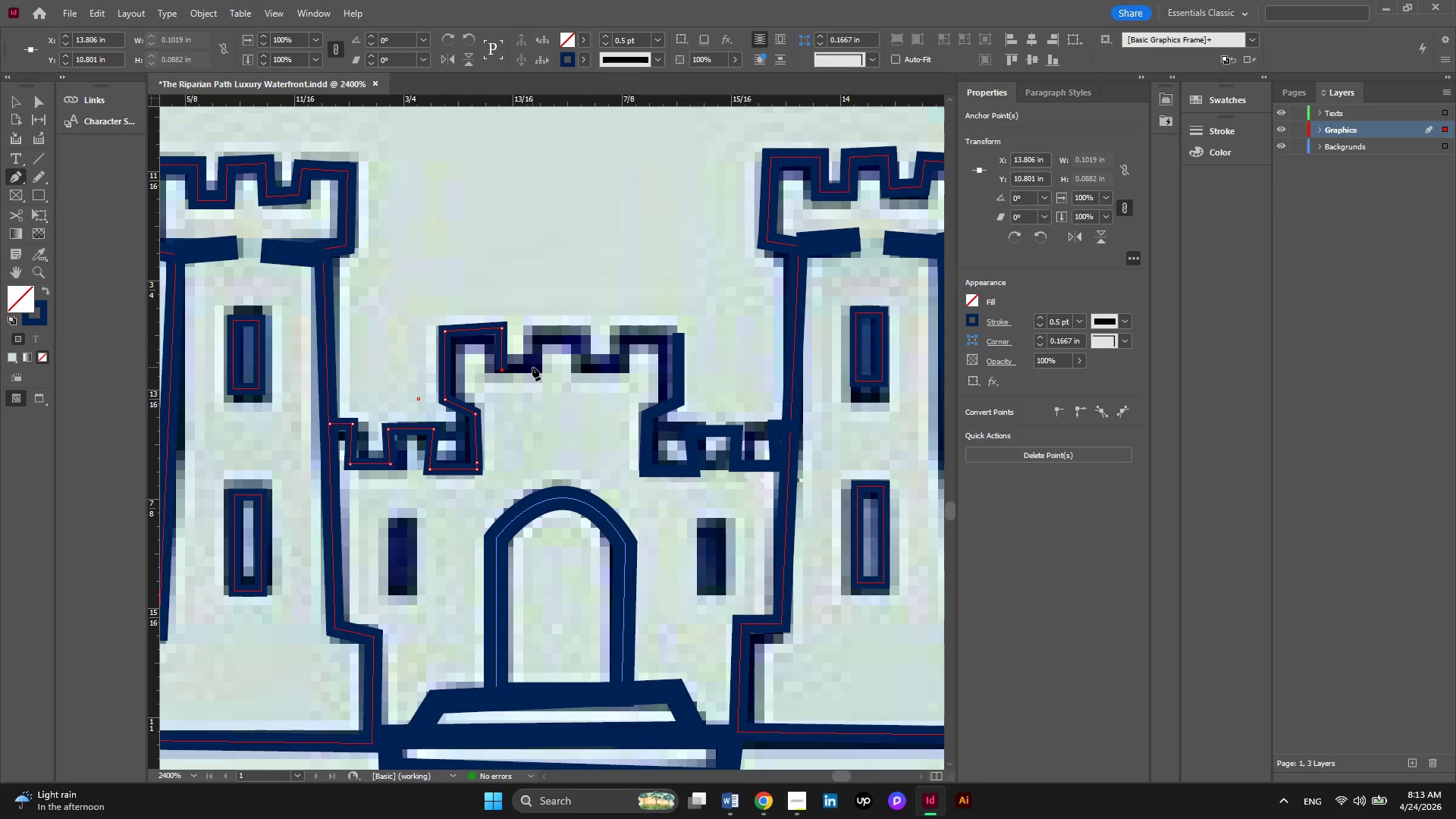 
left_click([532, 367])
 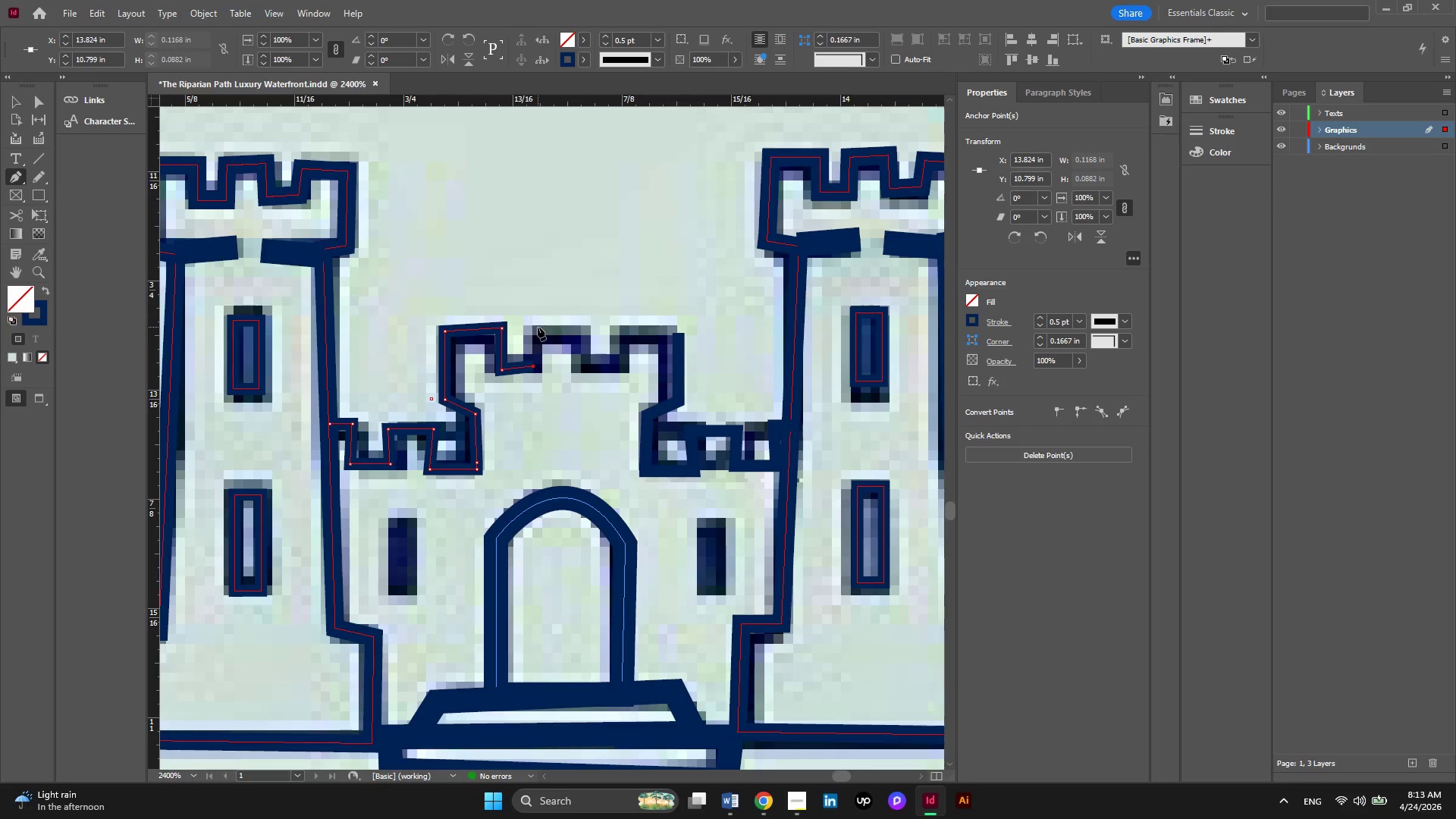 
left_click([538, 323])
 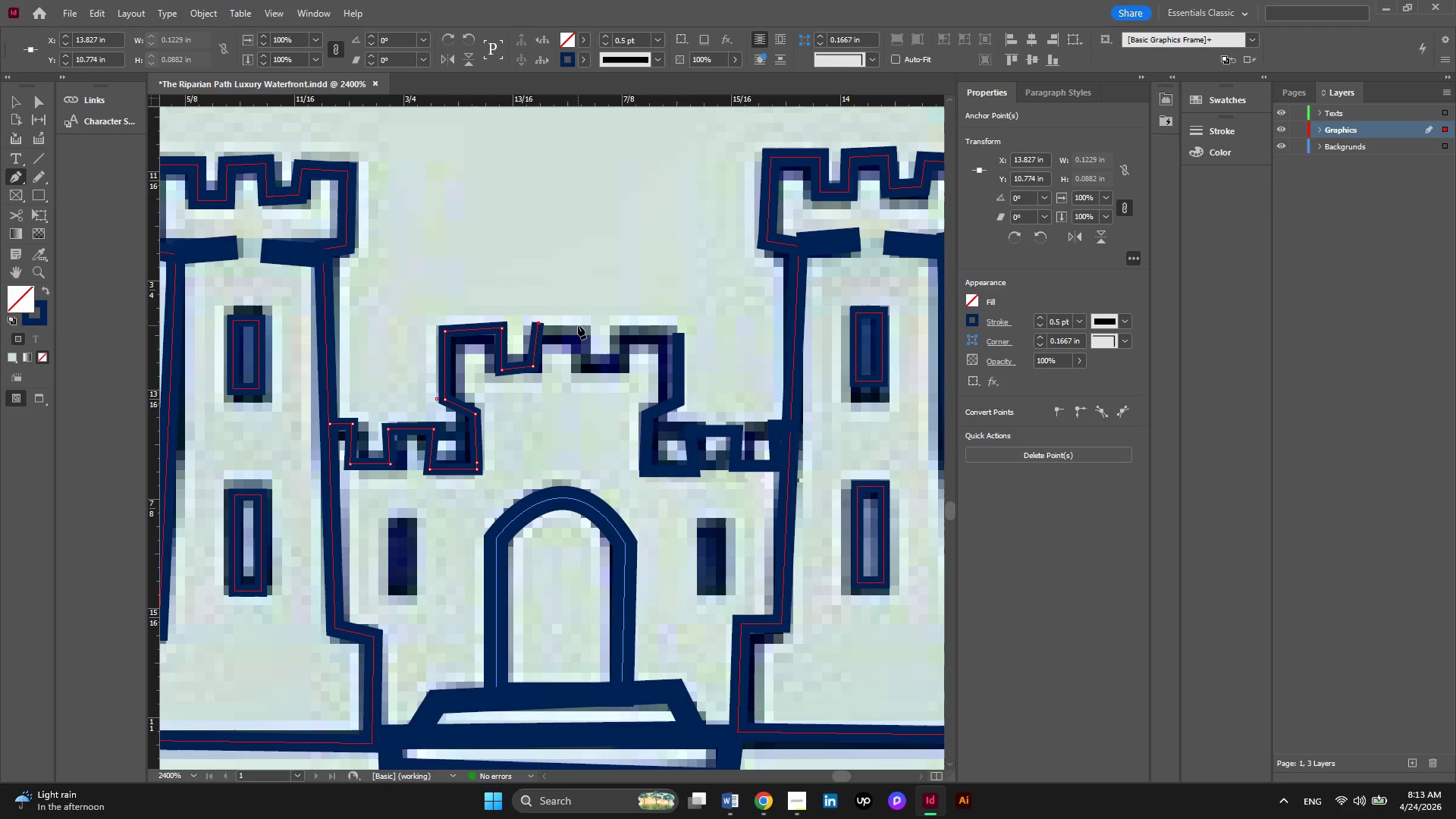 
left_click([580, 324])
 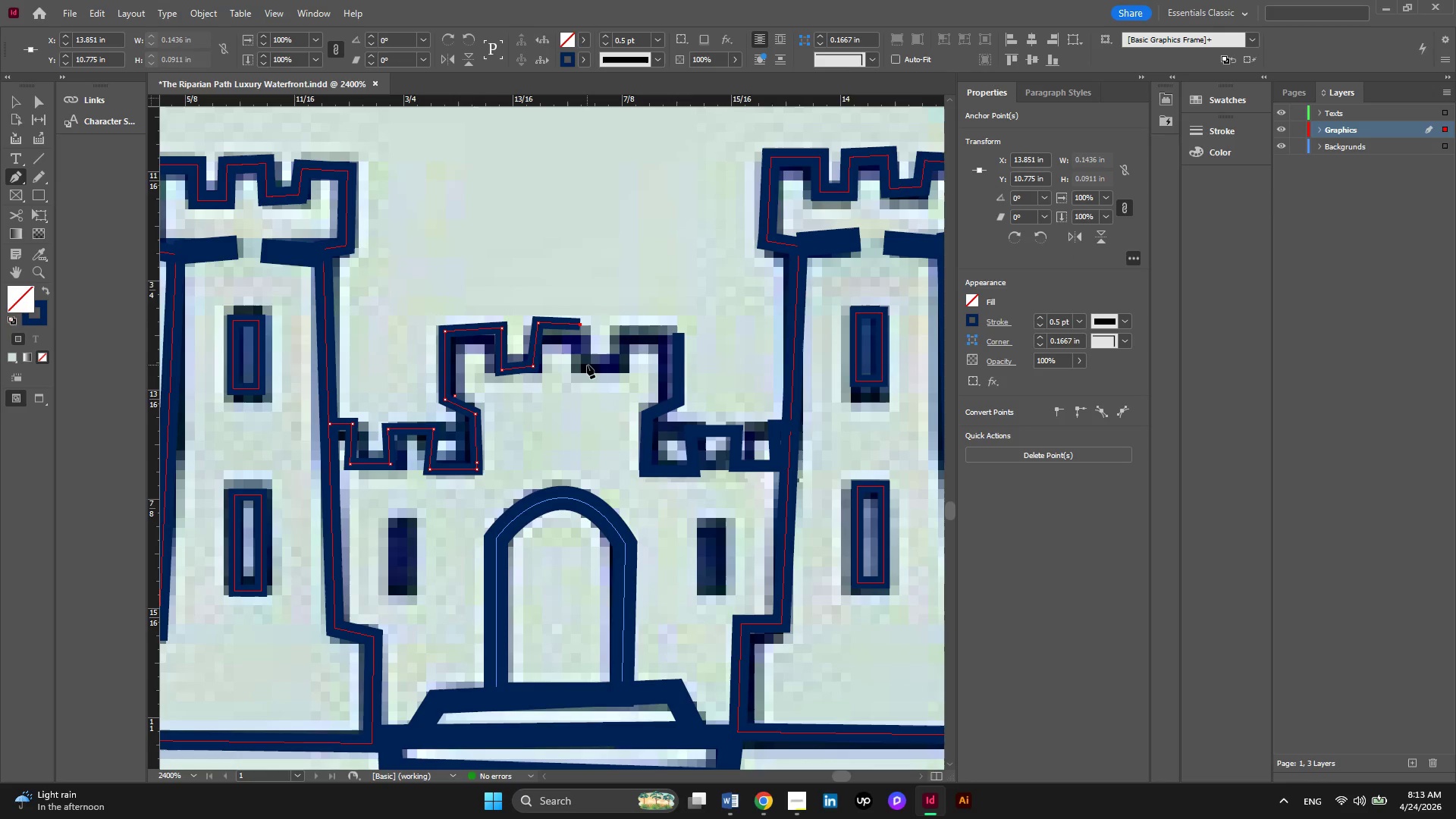 
left_click([586, 369])
 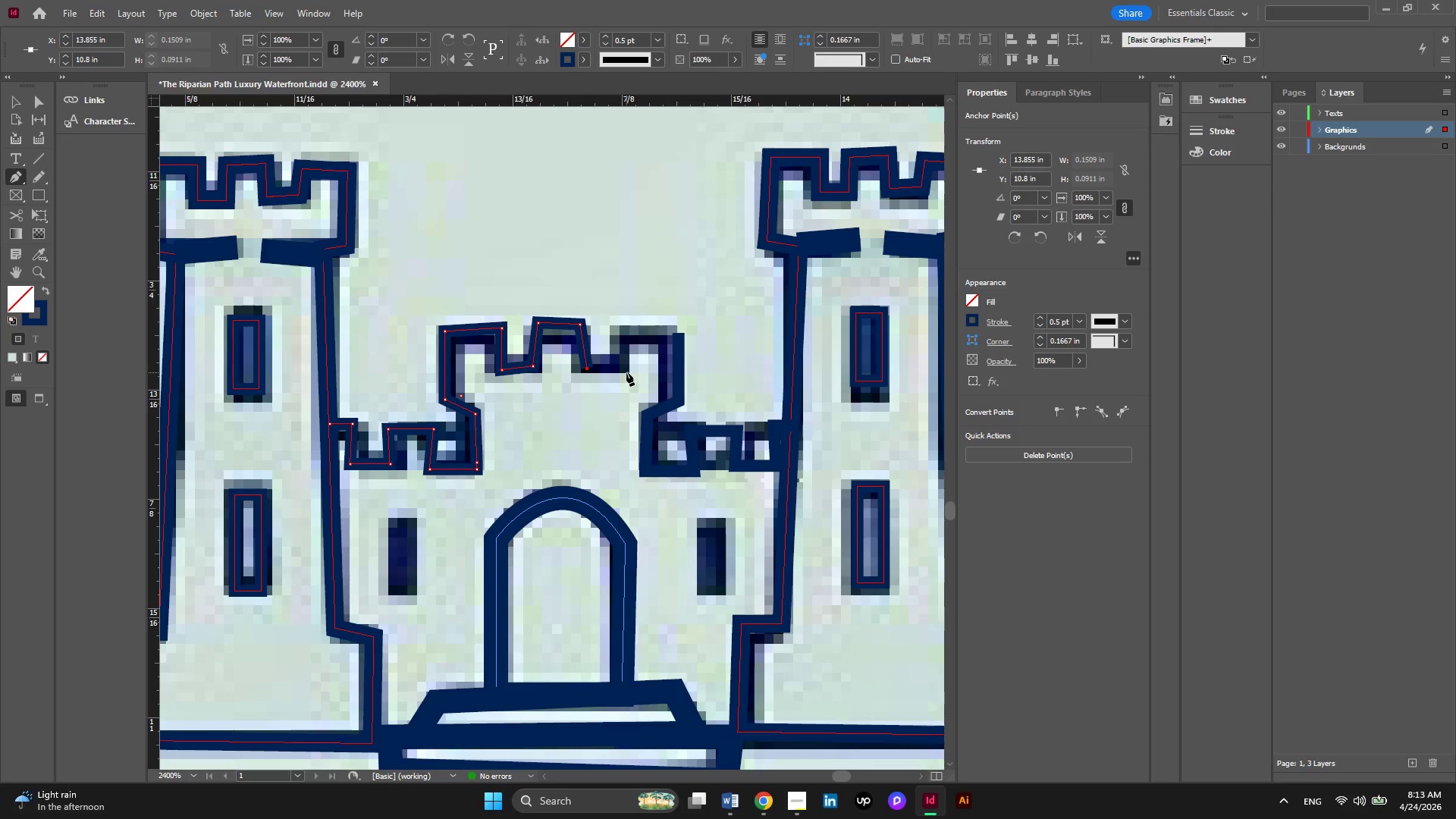 
left_click([623, 372])
 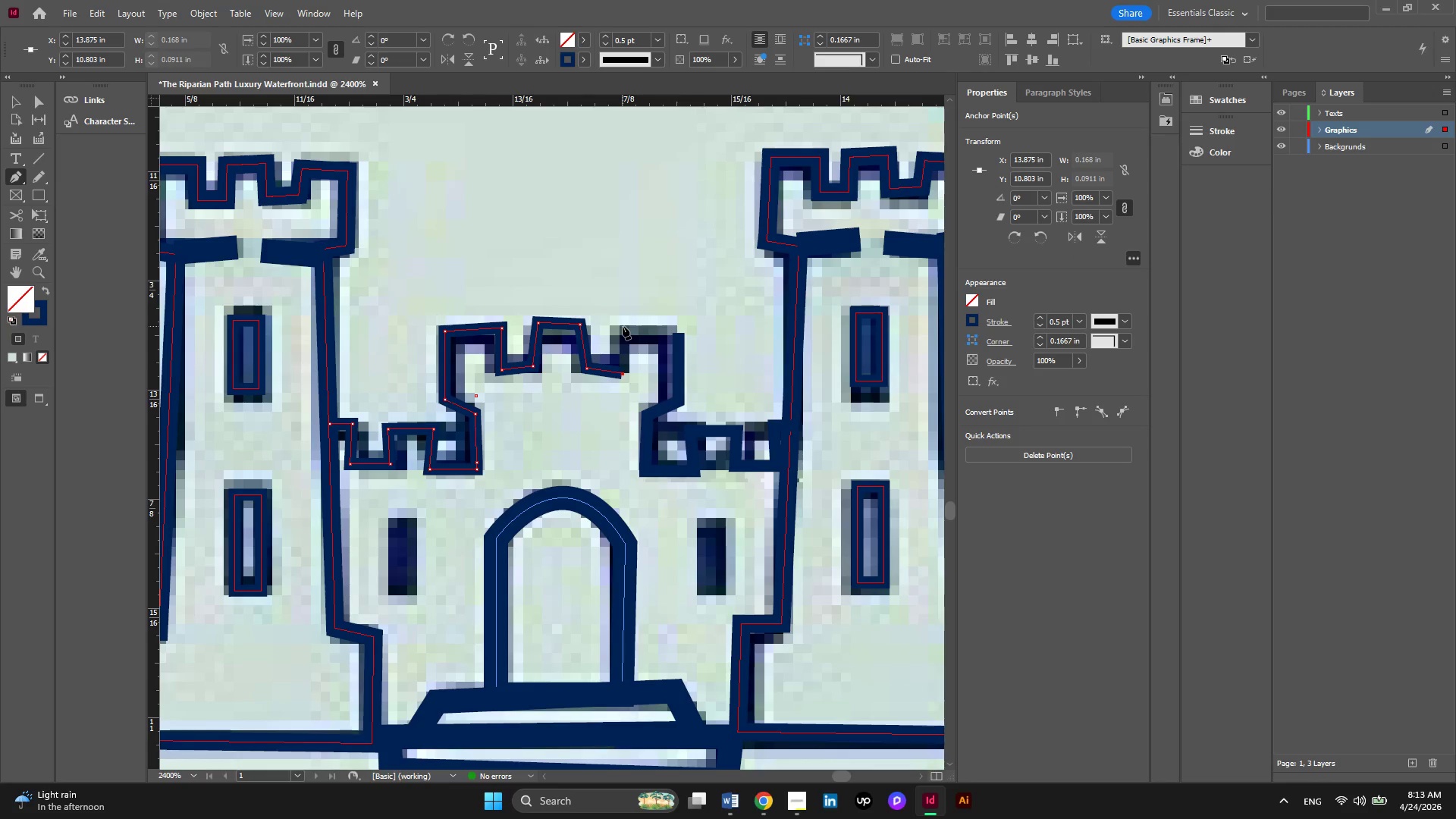 
left_click([623, 326])
 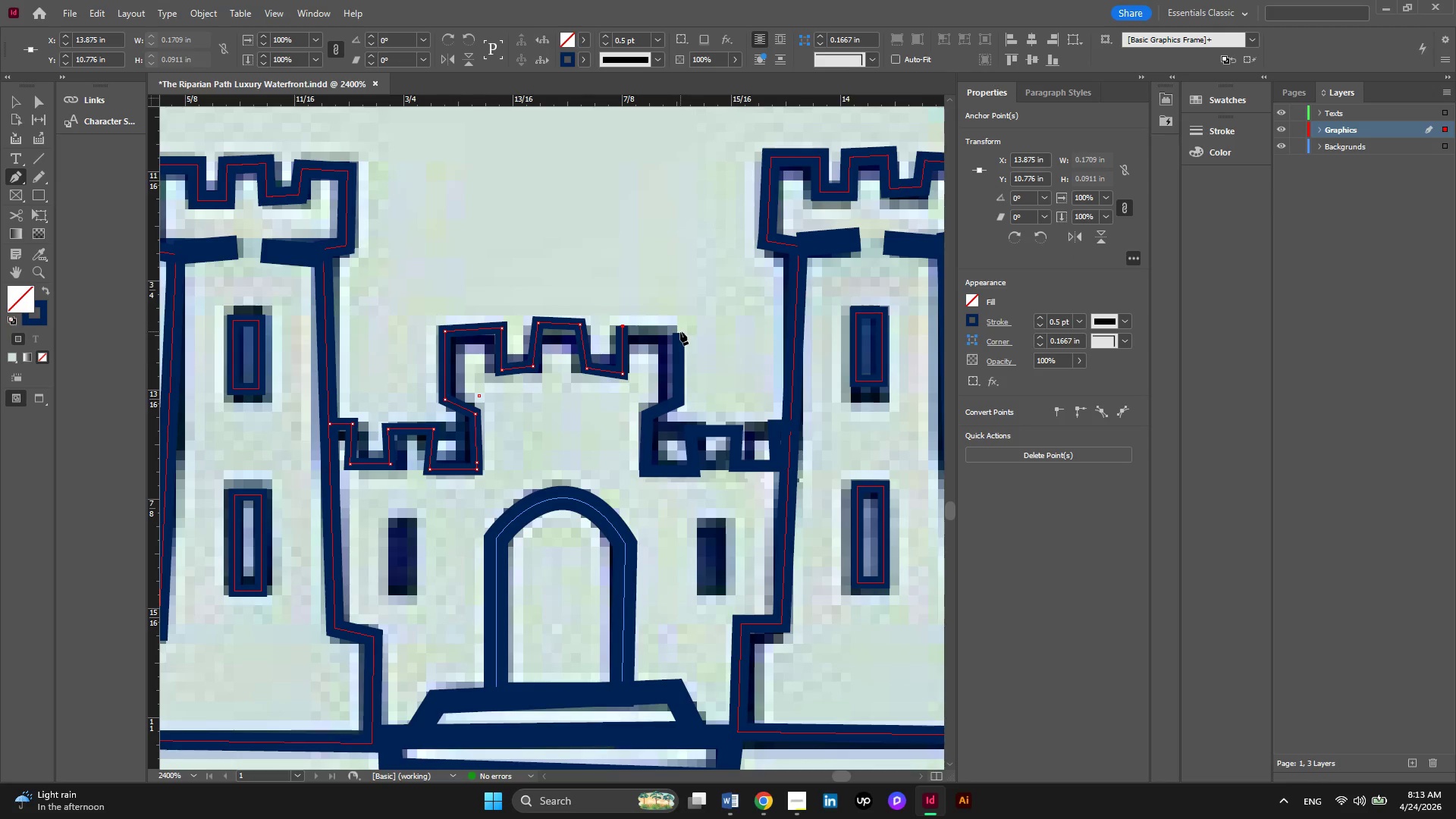 
left_click([680, 335])
 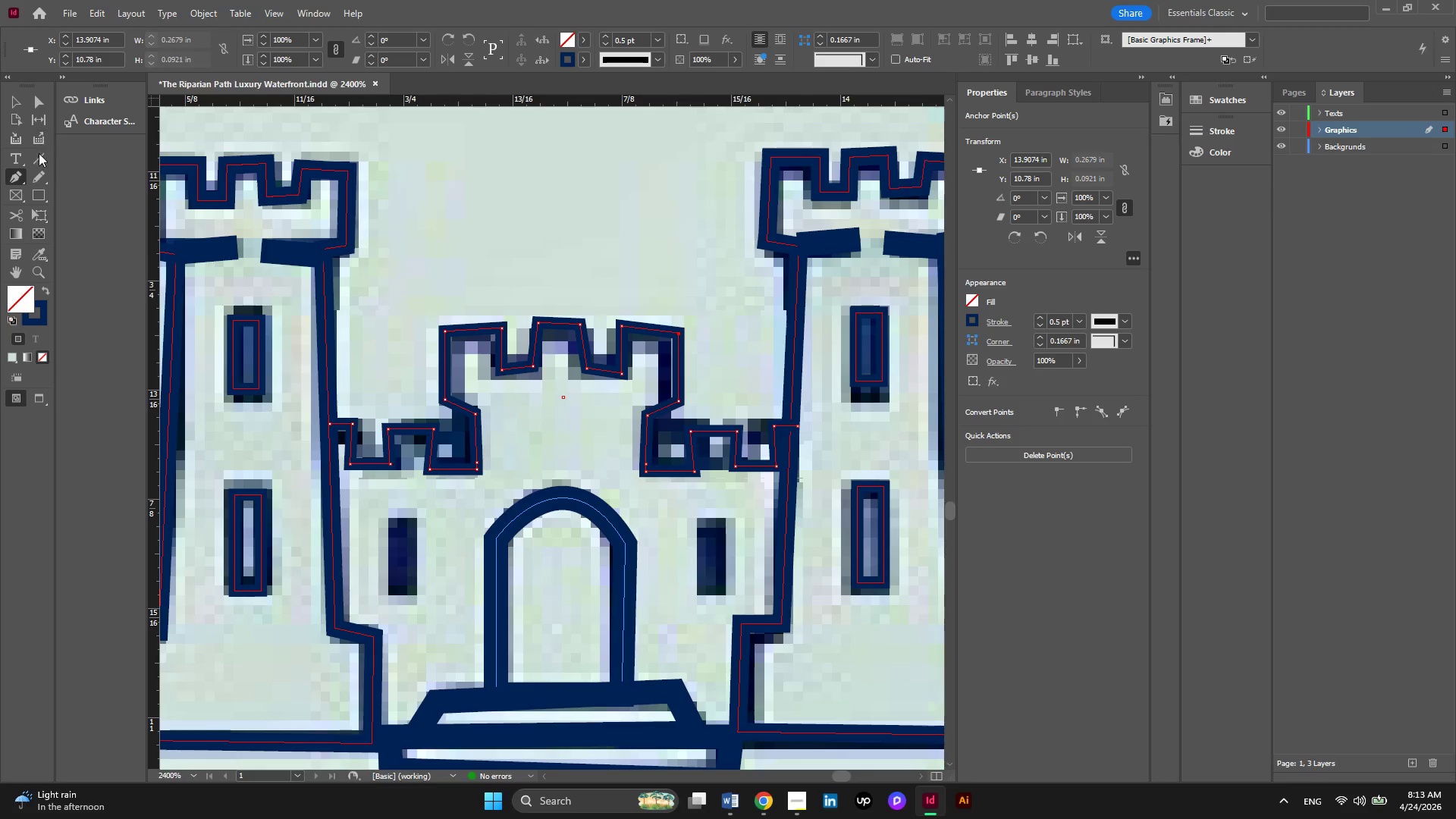 
left_click([39, 199])
 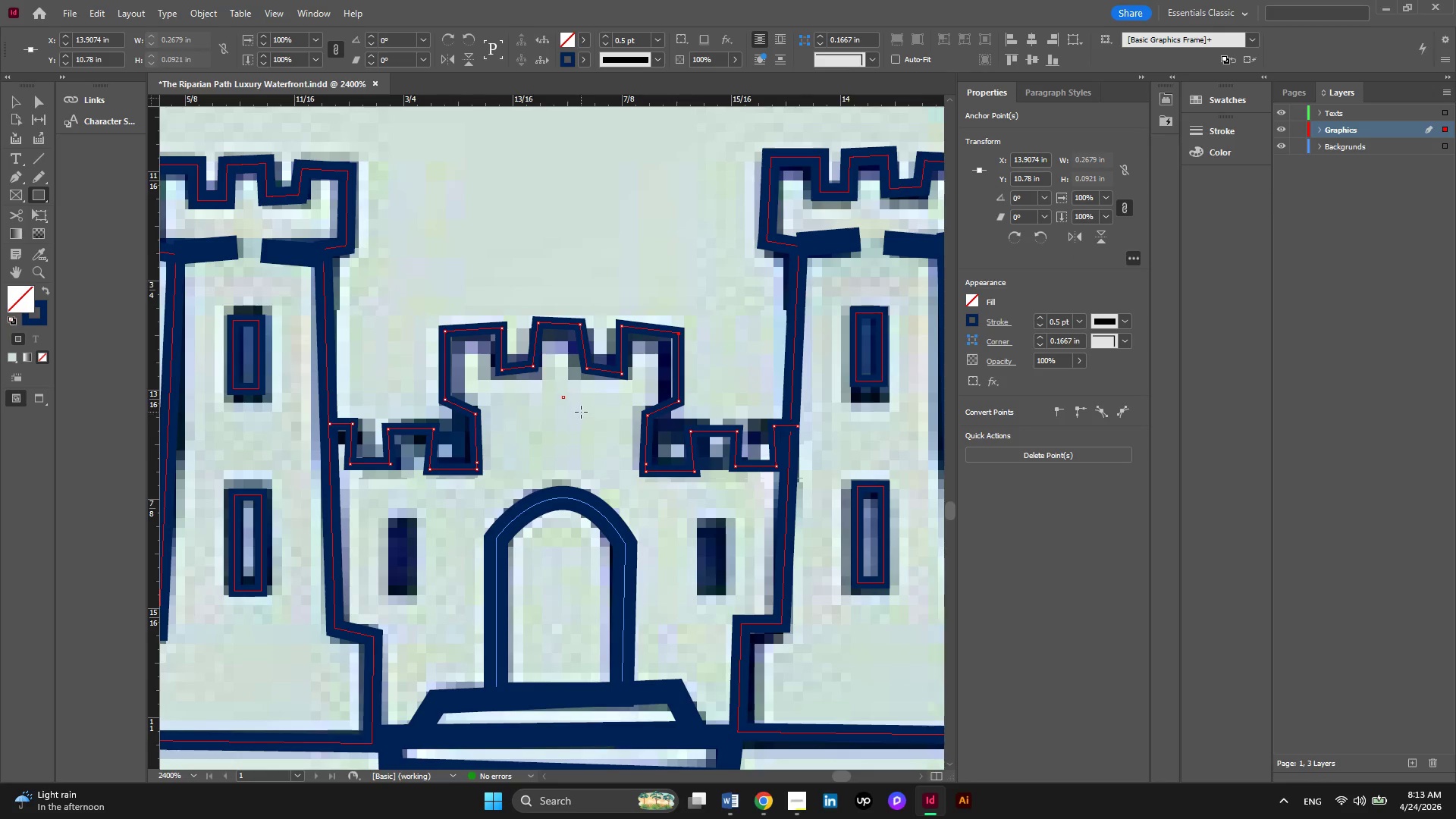 
scroll: coordinate [581, 412], scroll_direction: down, amount: 2.0
 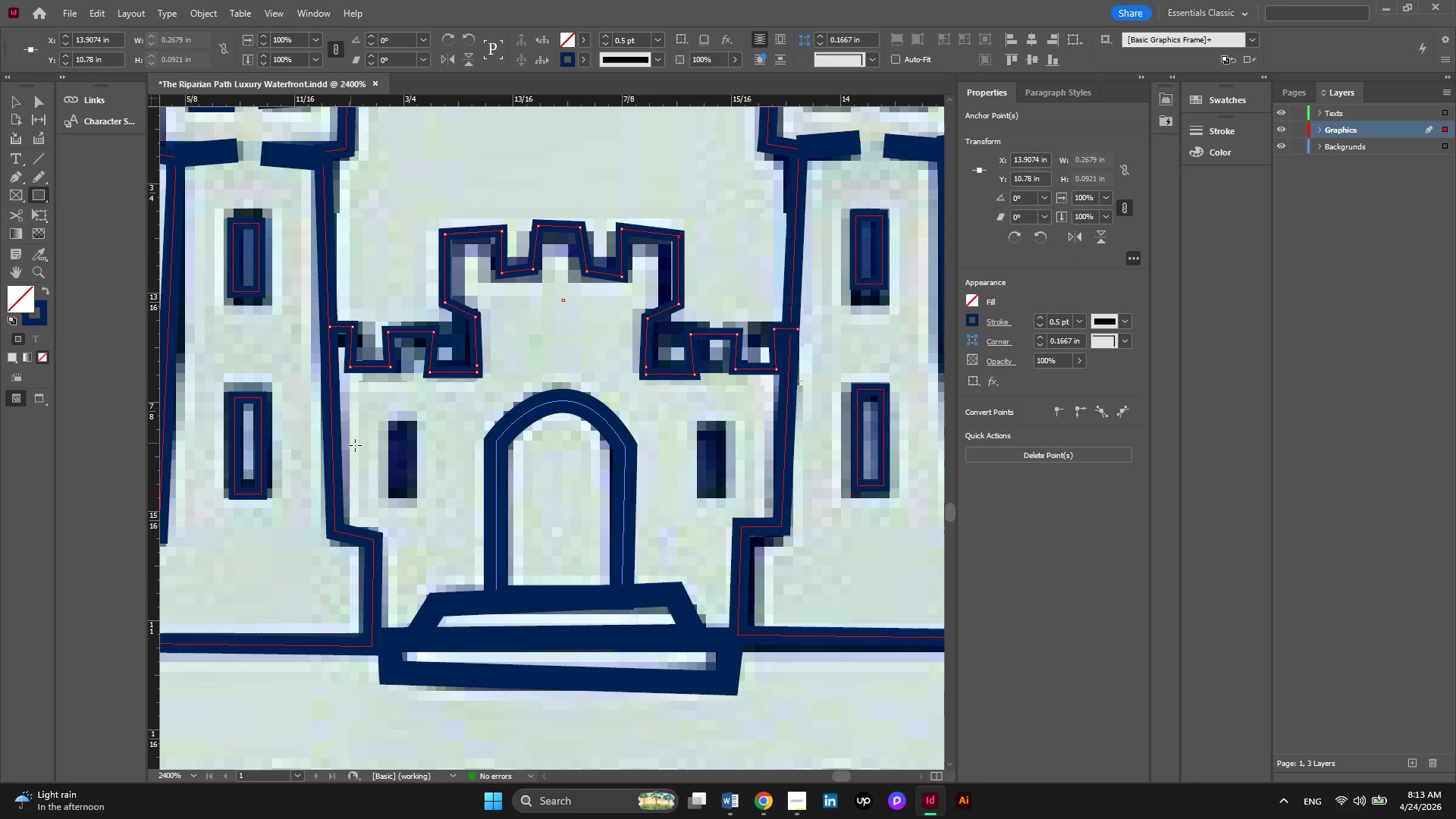 
left_click_drag(start_coordinate=[384, 416], to_coordinate=[423, 507])
 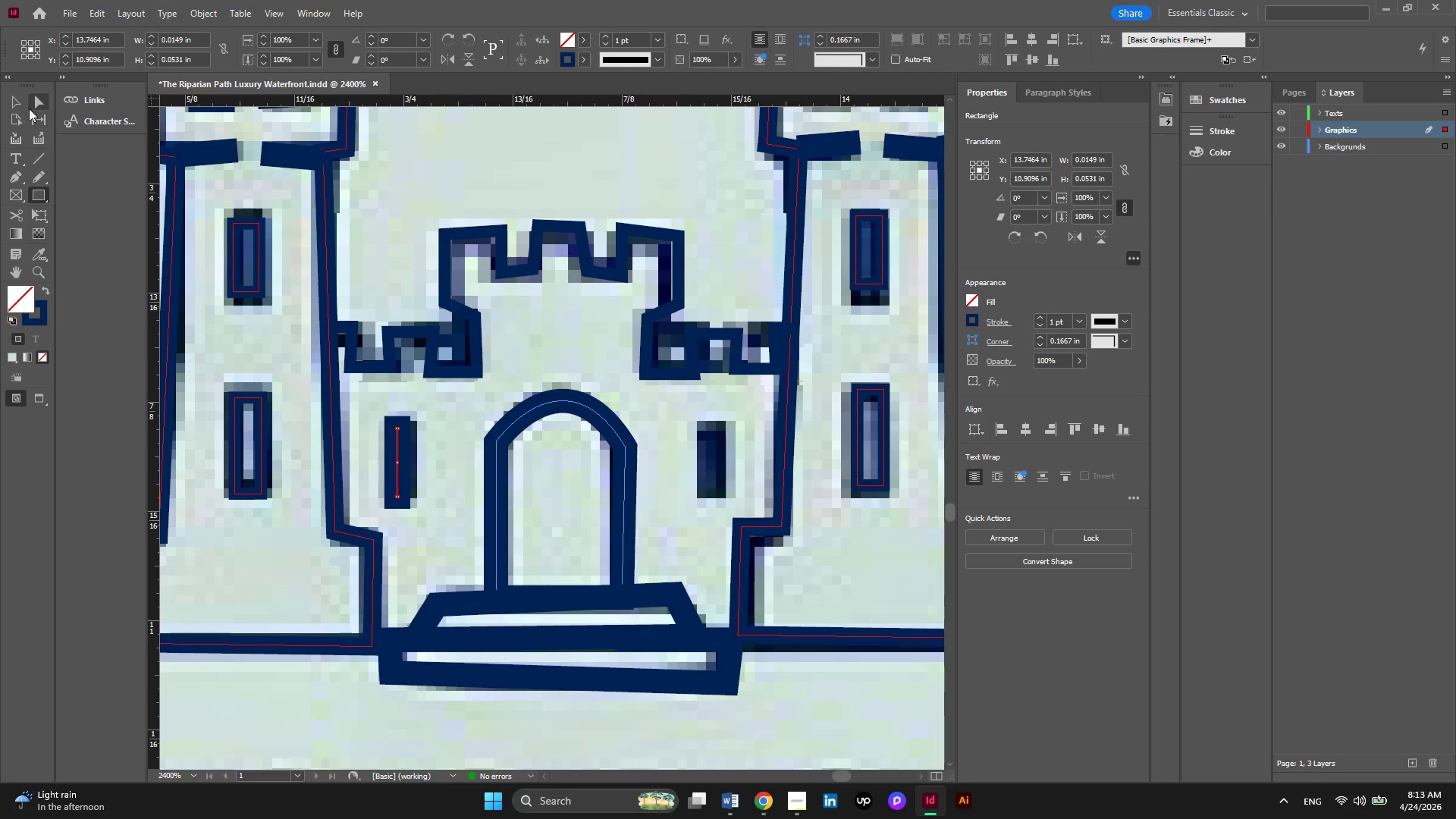 
left_click([17, 105])
 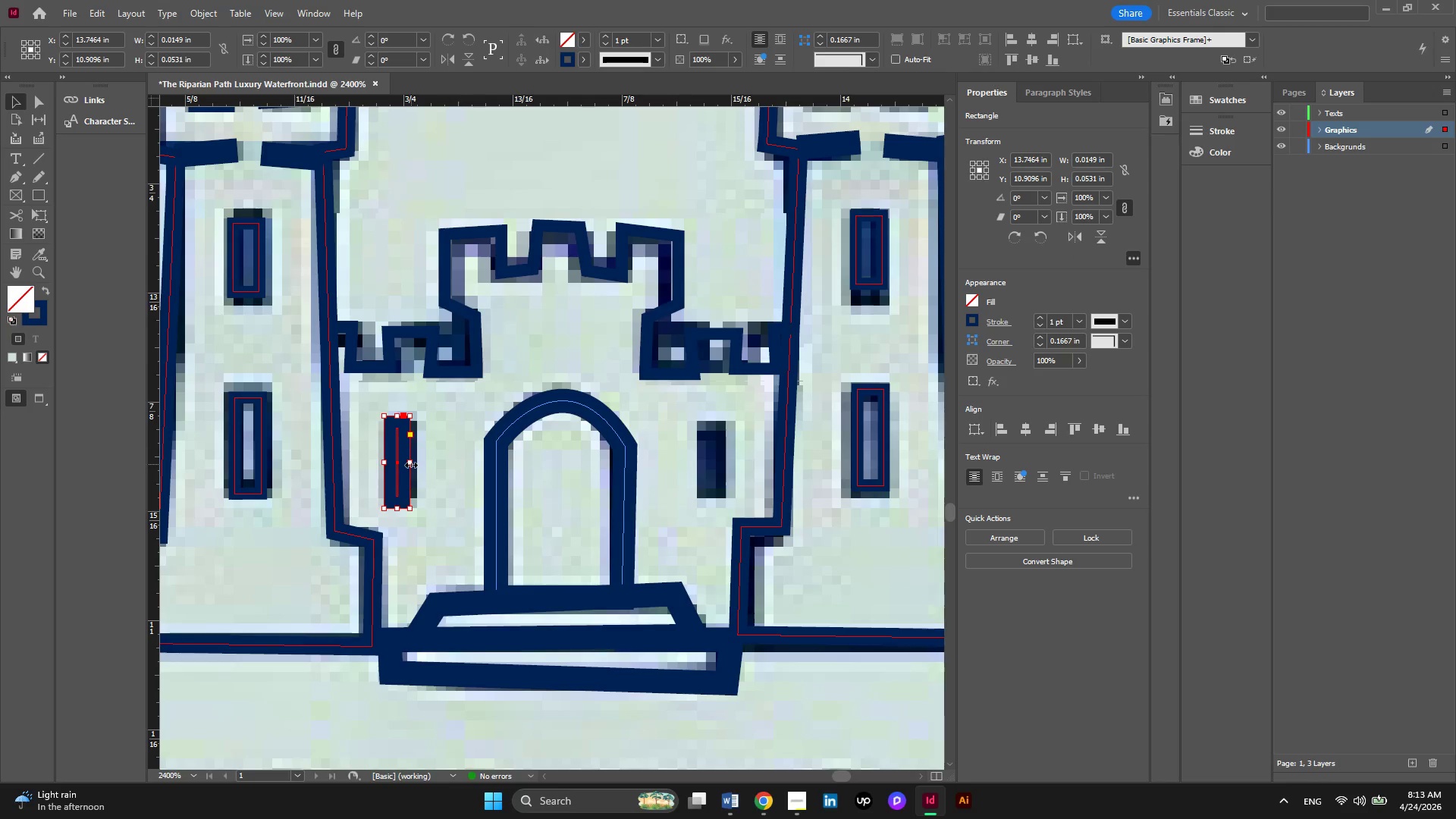 
left_click_drag(start_coordinate=[411, 465], to_coordinate=[421, 466])
 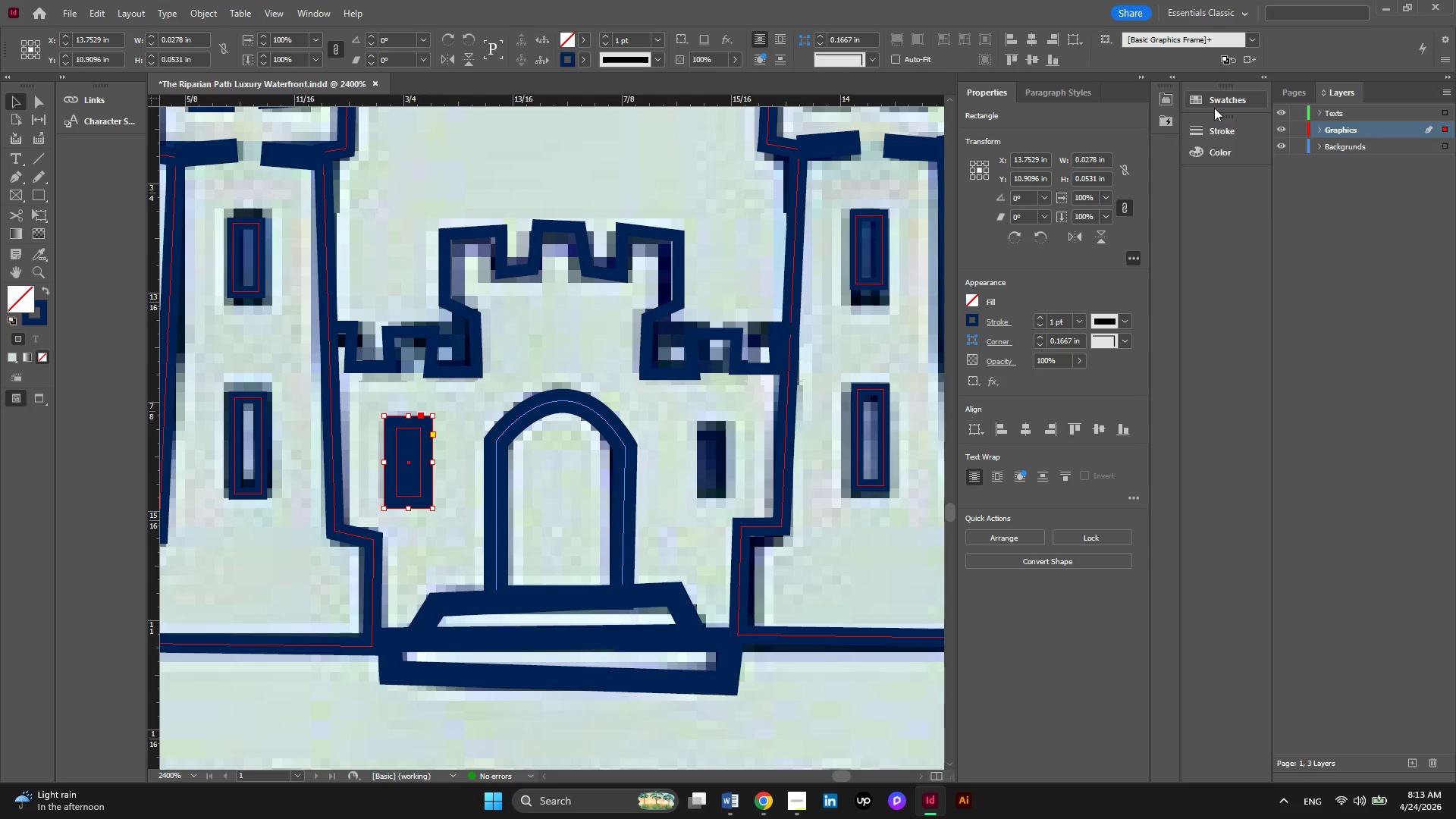 
left_click([1204, 103])
 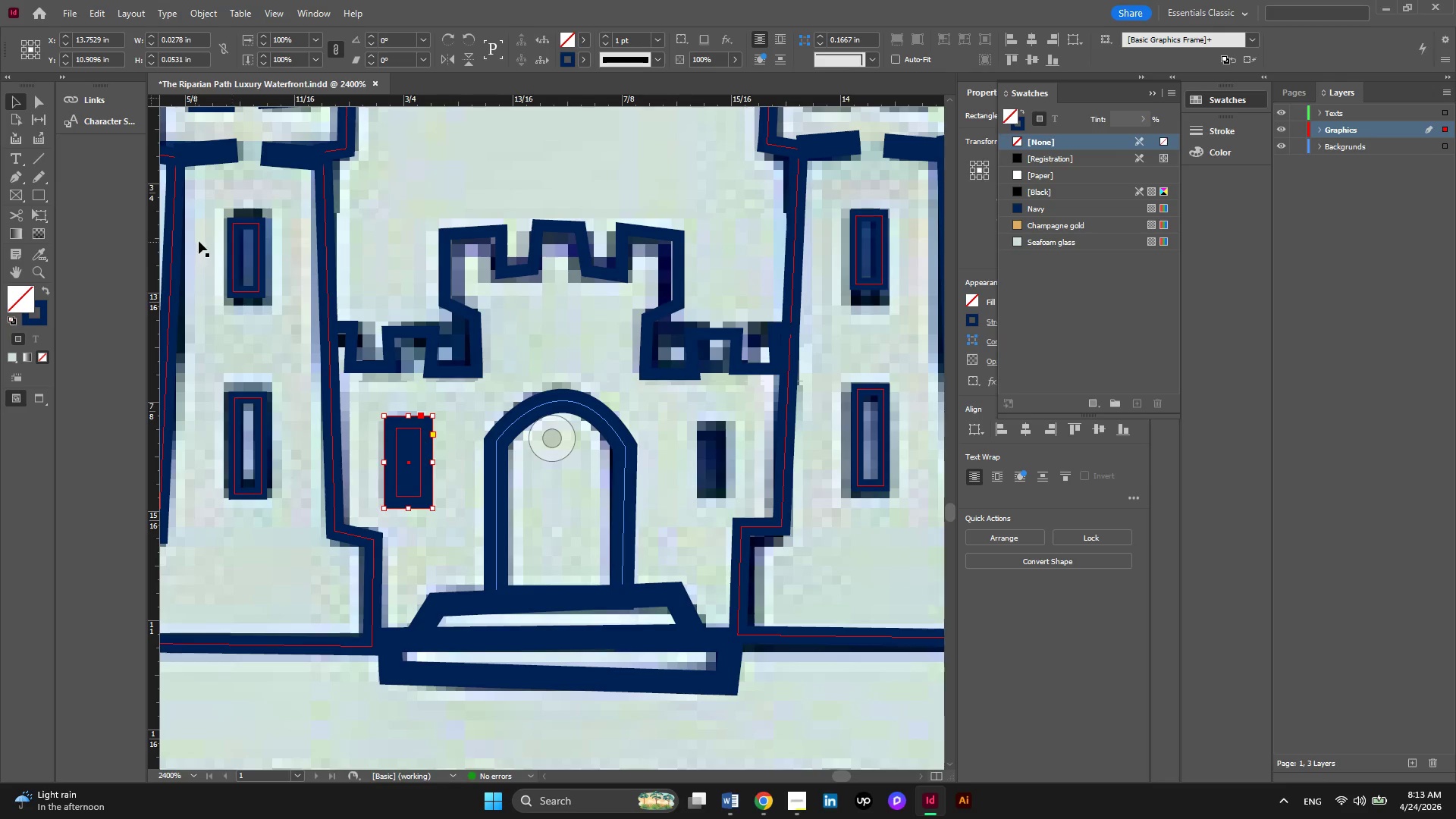 
wait(8.81)
 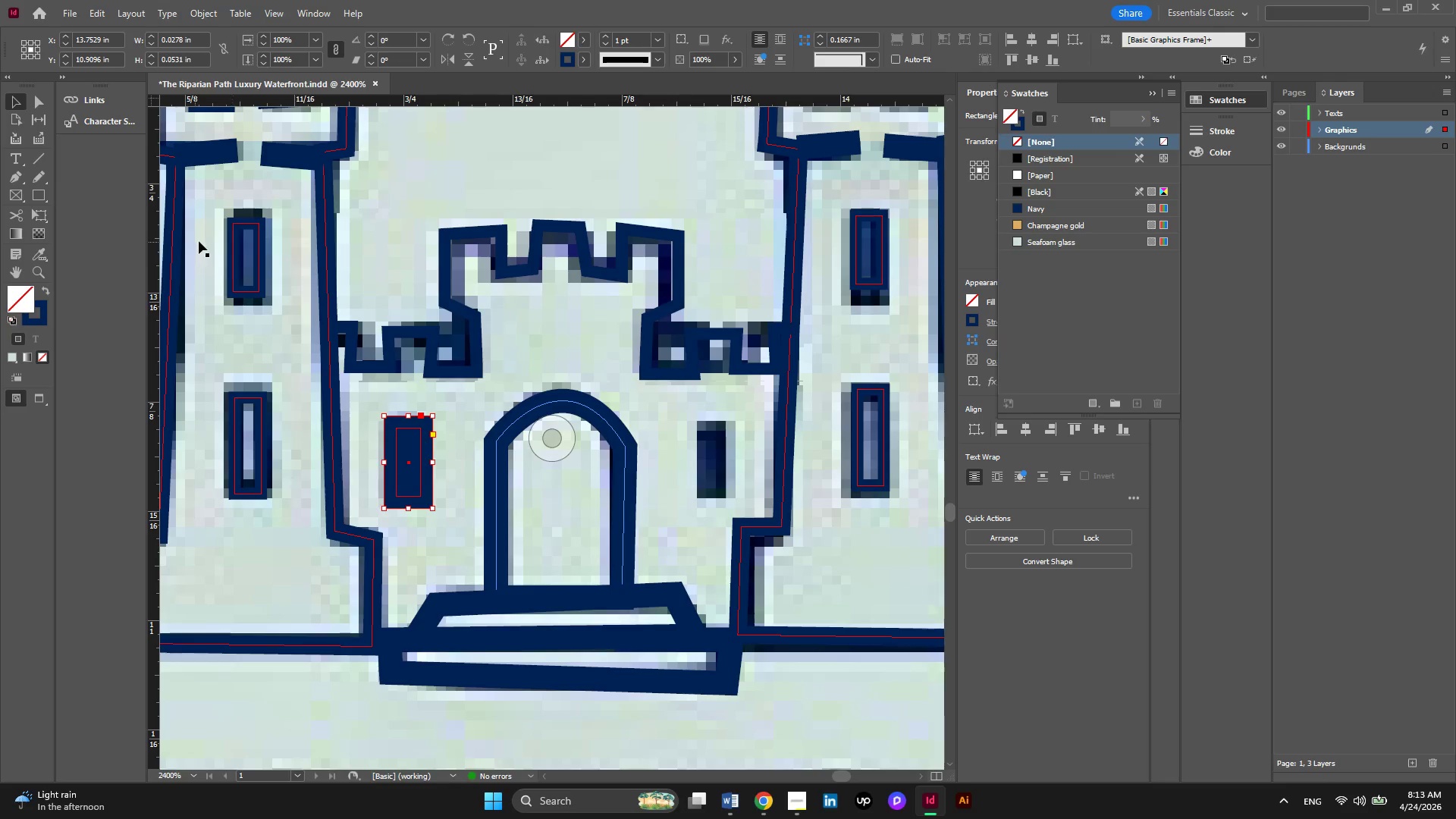 
left_click([1146, 93])
 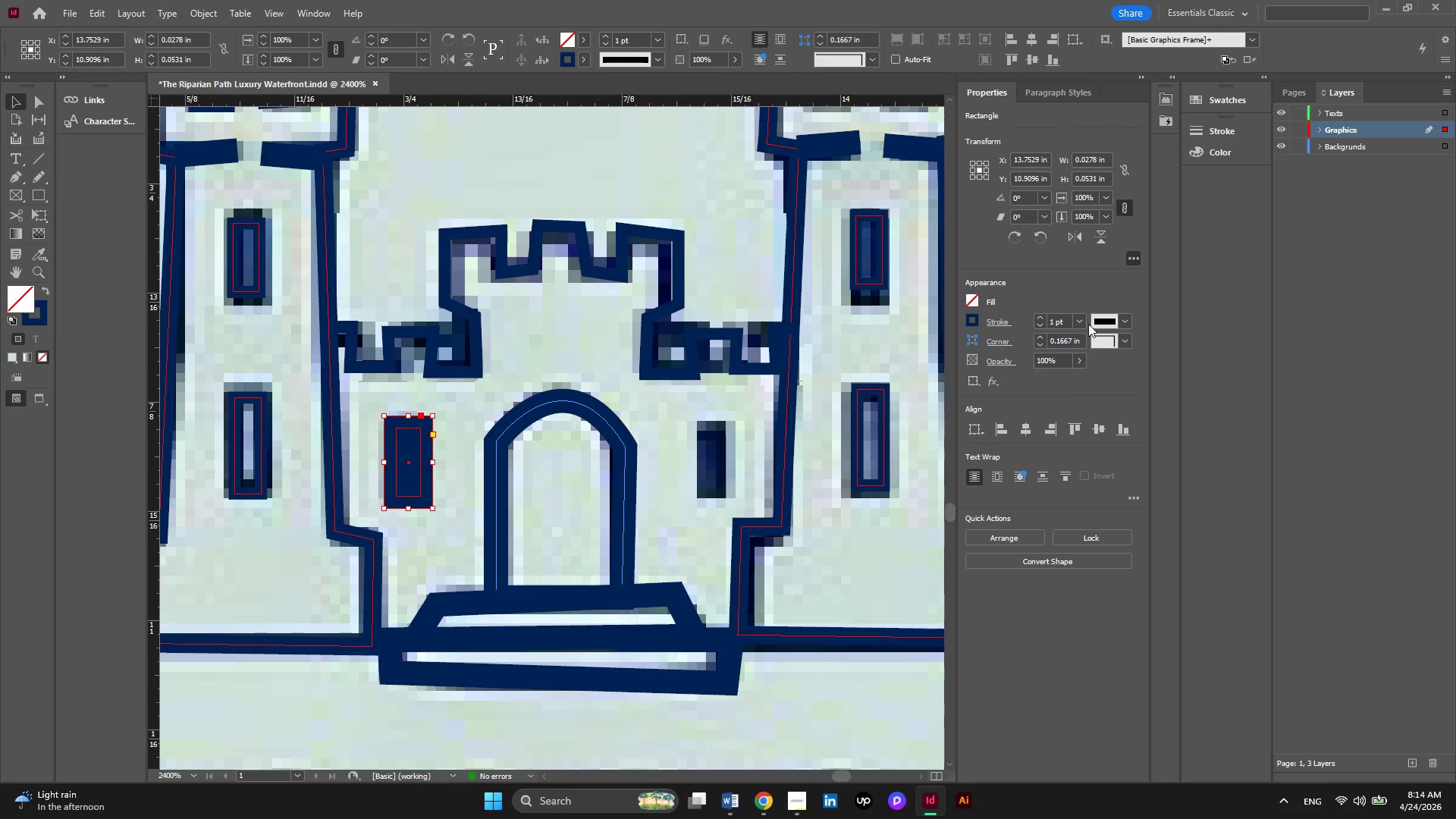 
left_click([1081, 319])
 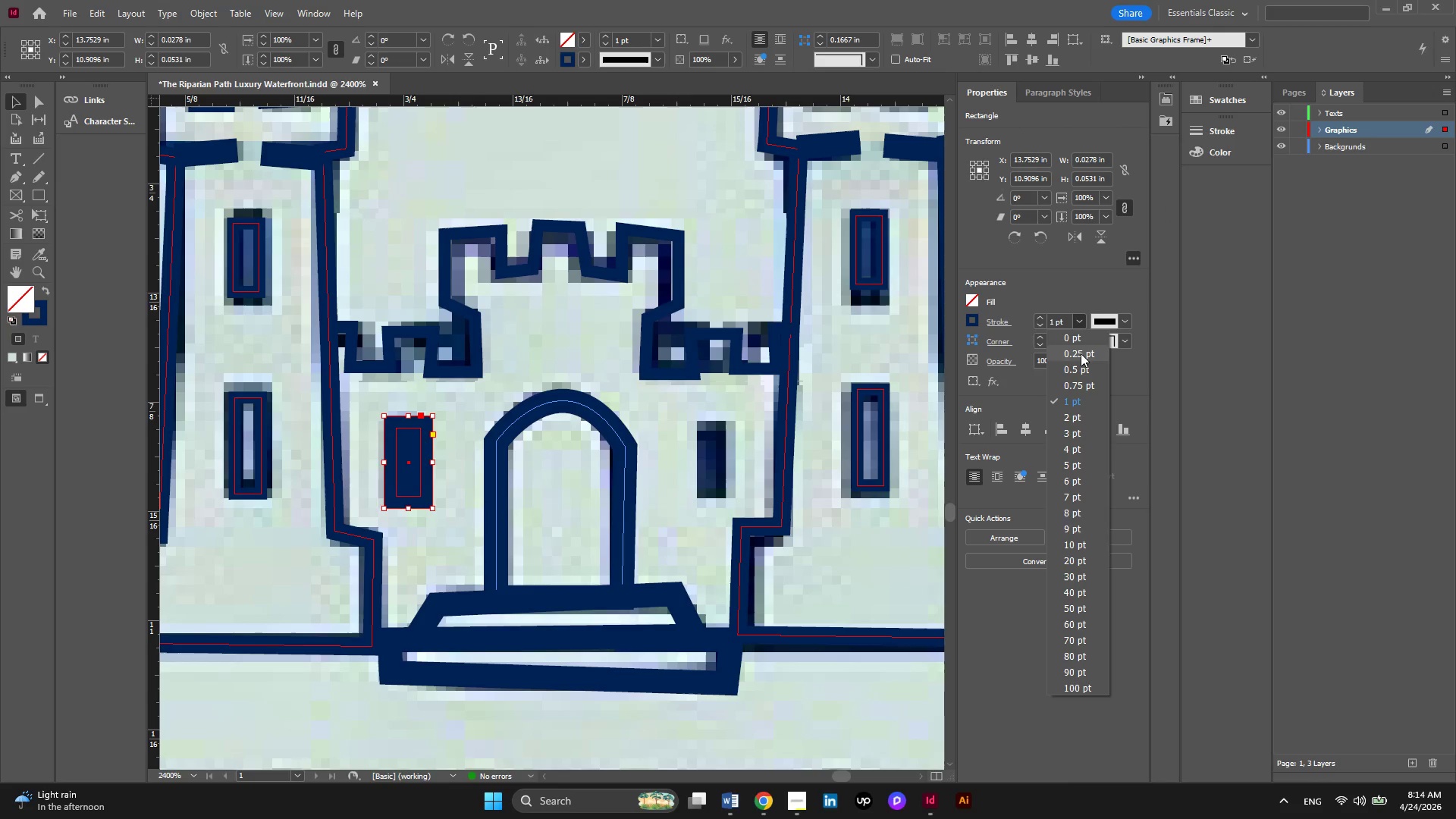 
left_click([1081, 353])
 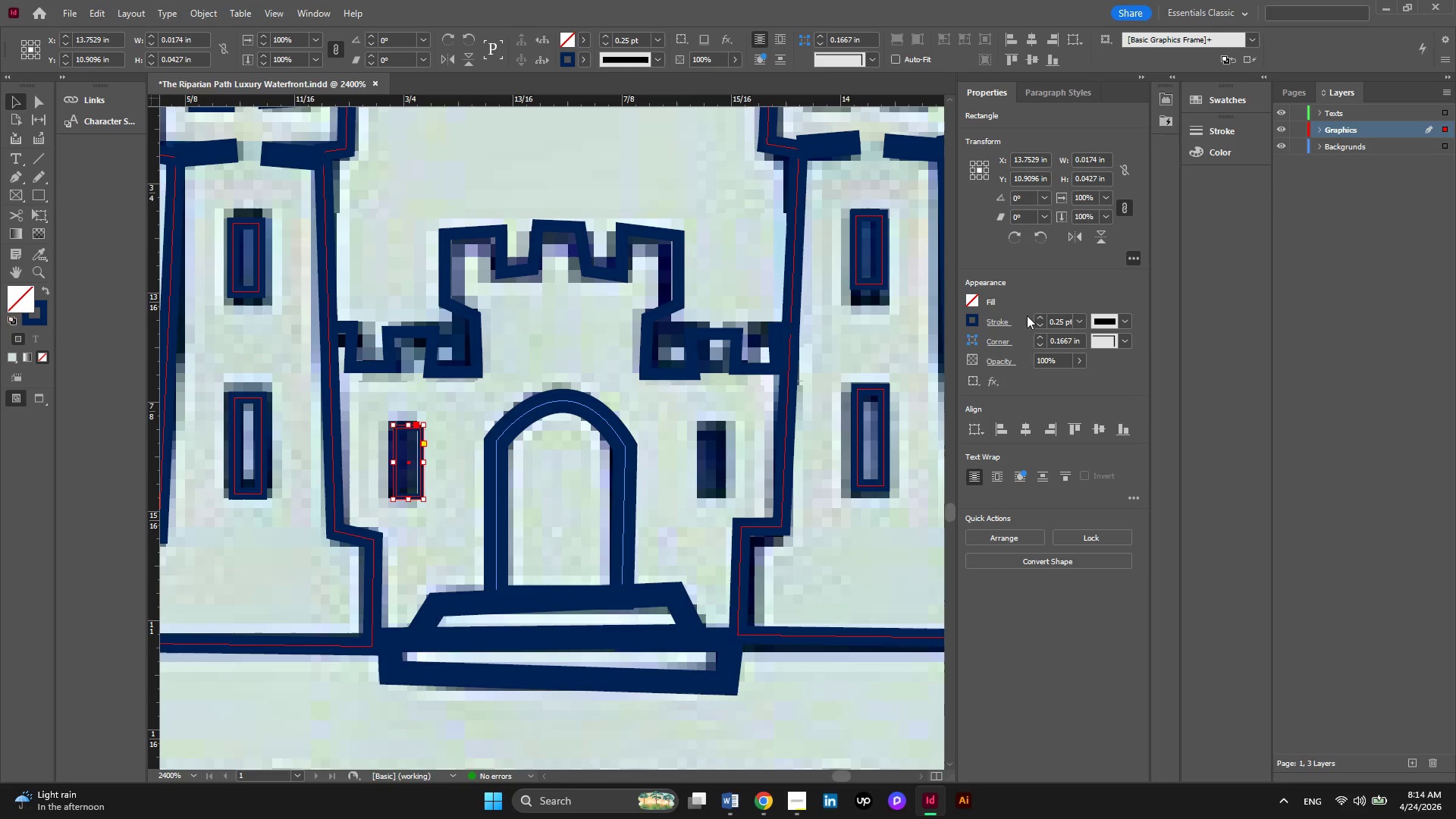 
left_click([1042, 318])
 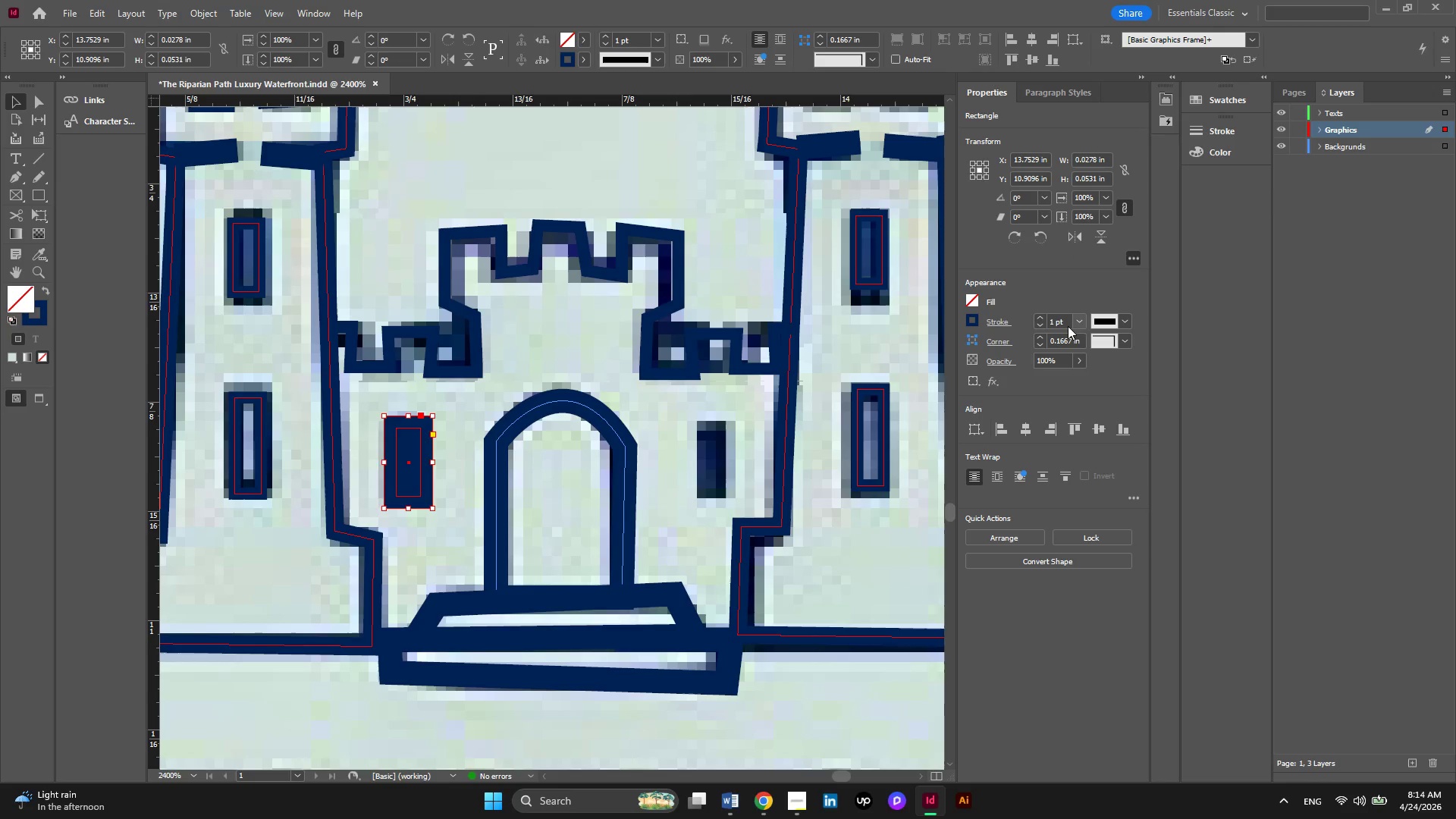 
left_click([1076, 321])
 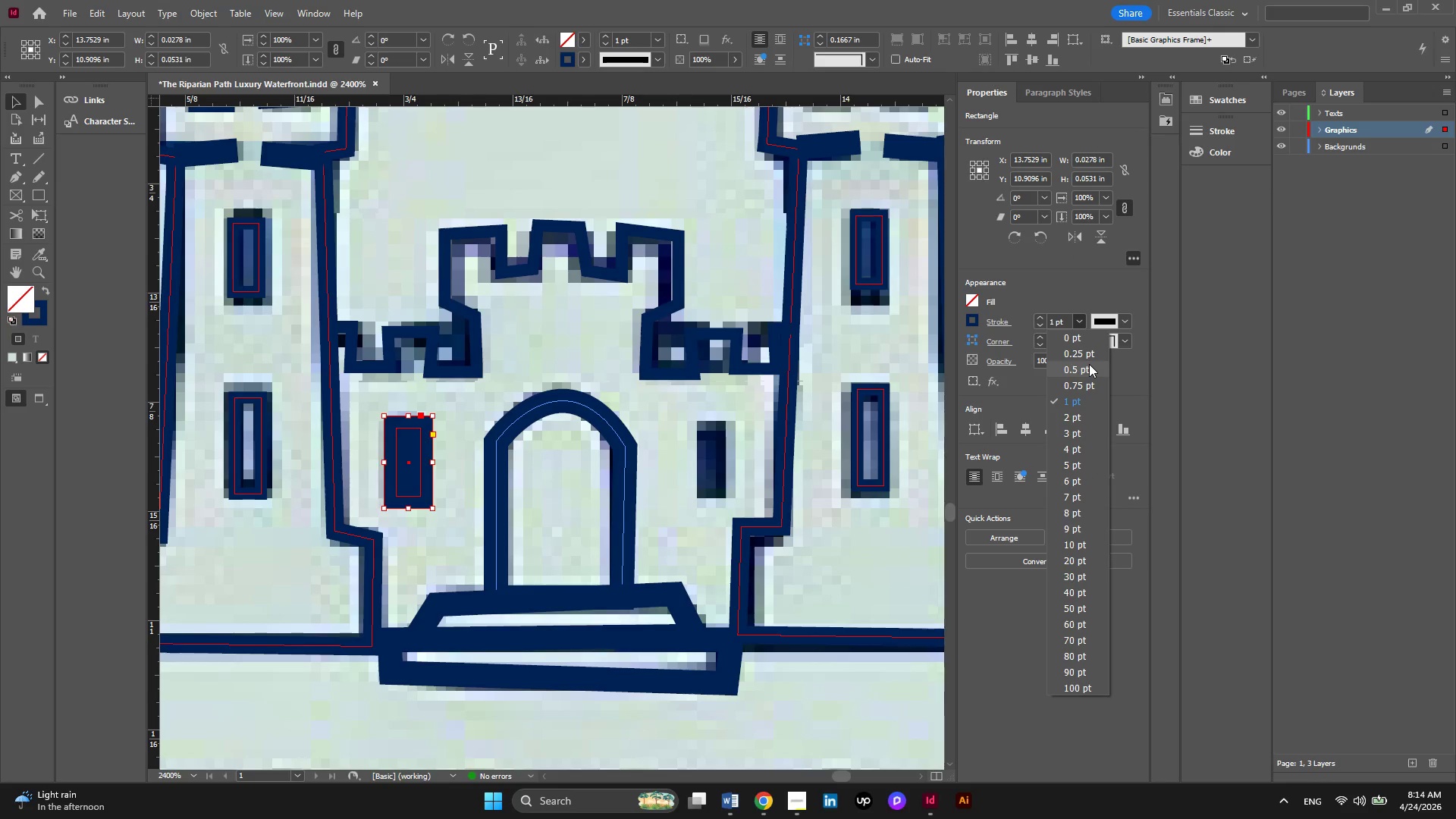 
left_click([1089, 364])
 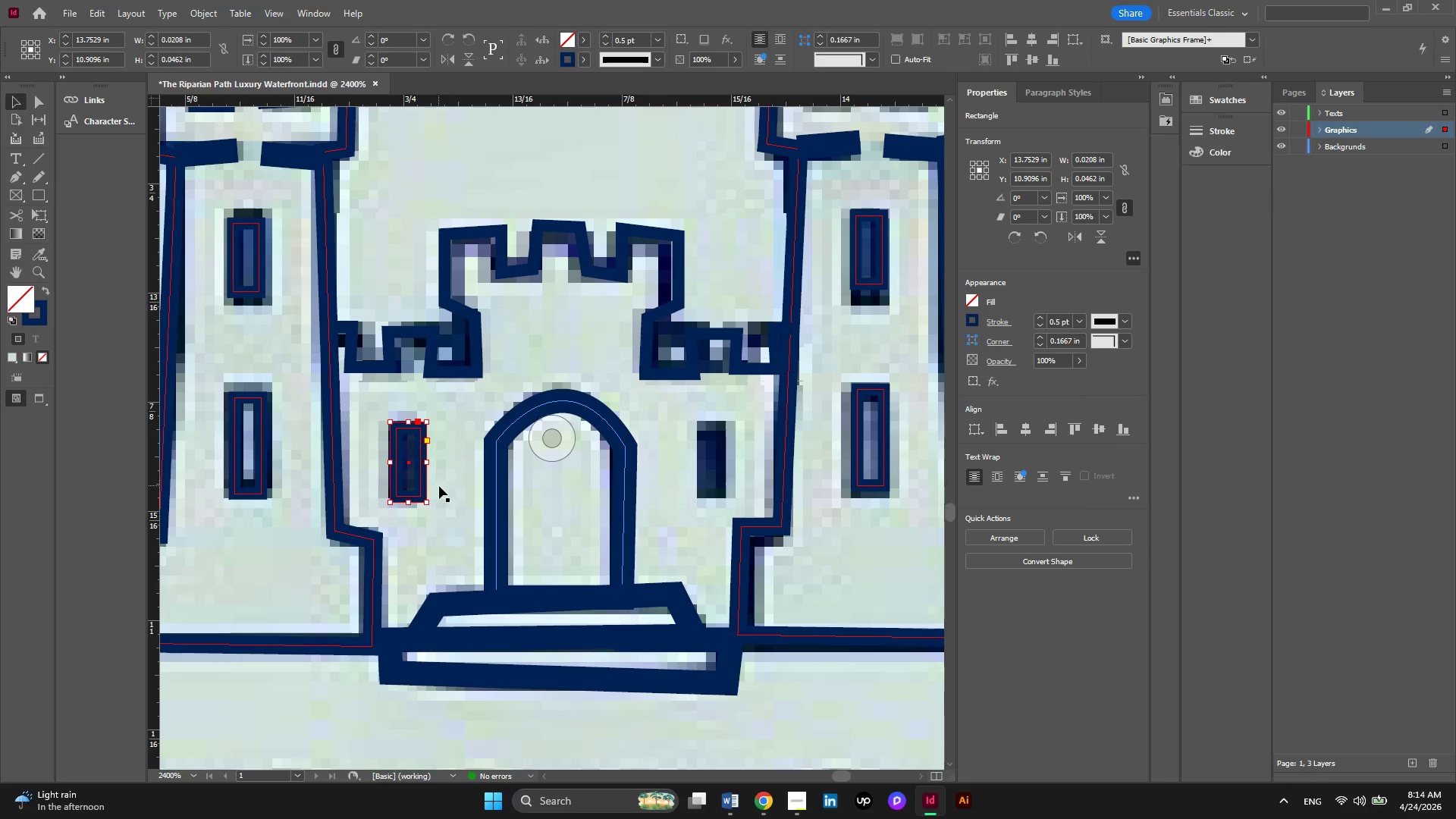 
hold_key(key=AltLeft, duration=0.55)
scroll: coordinate [403, 481], scroll_direction: up, amount: 4.0
 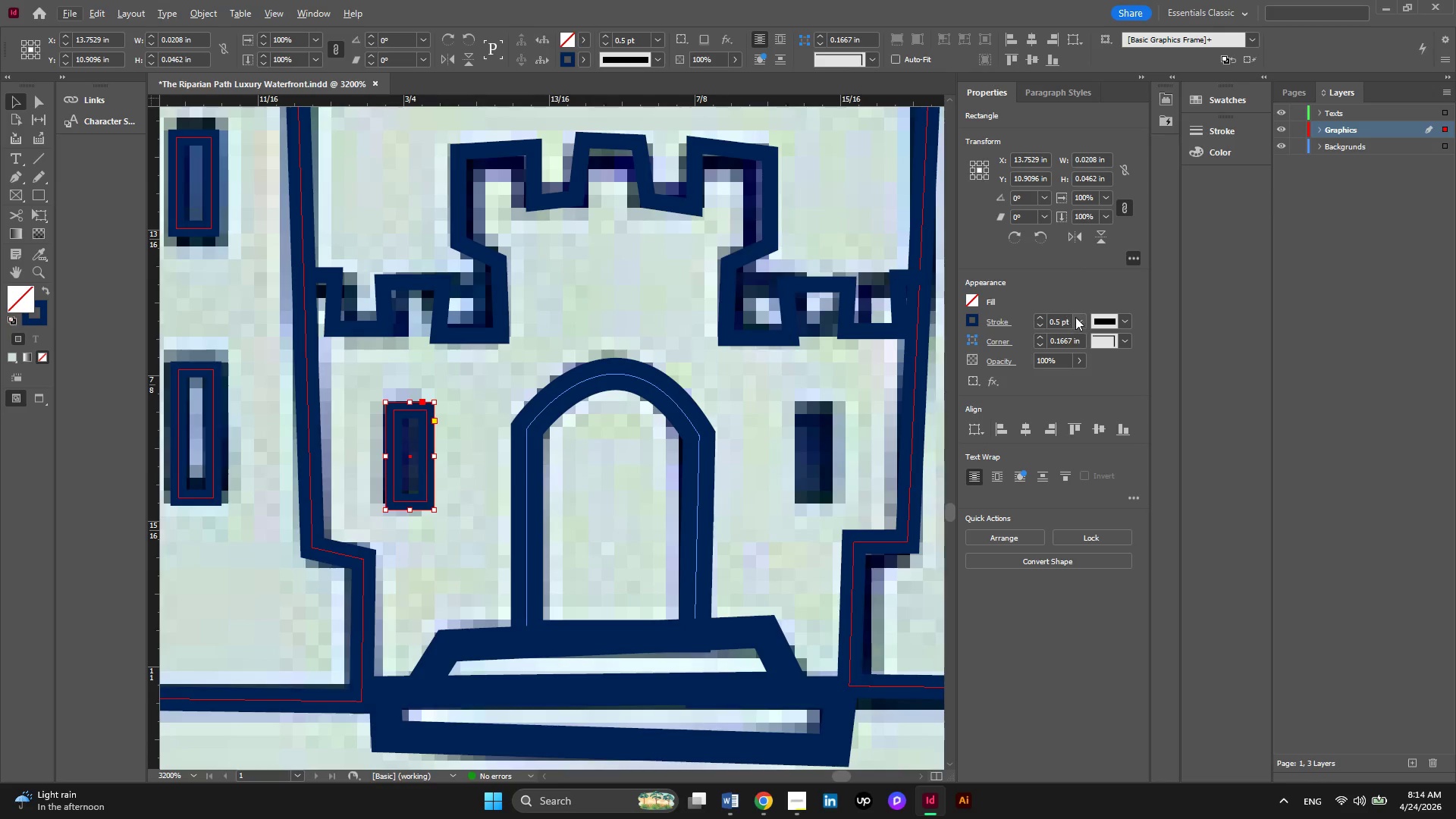 
left_click([1081, 321])
 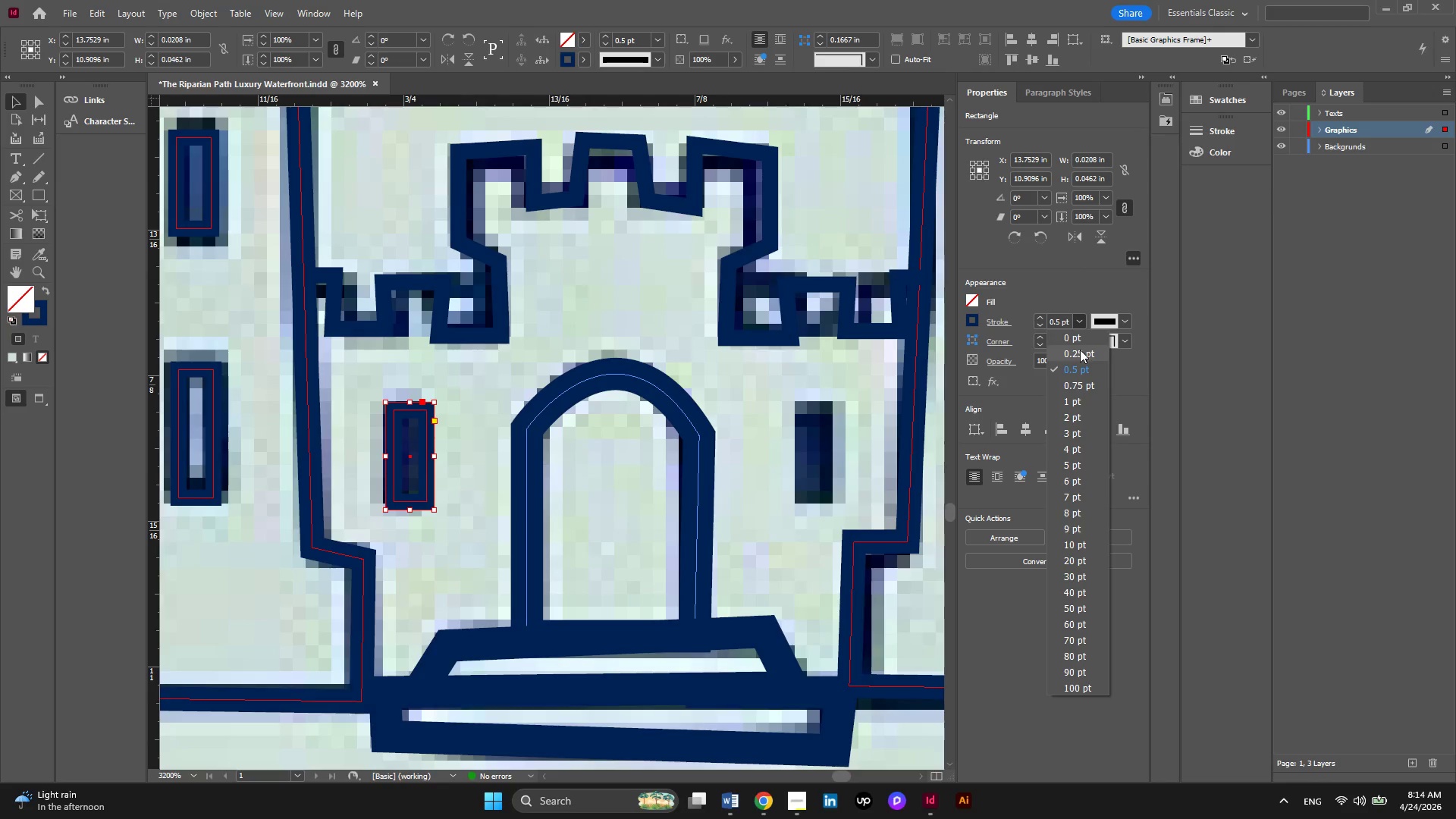 
left_click([1080, 353])
 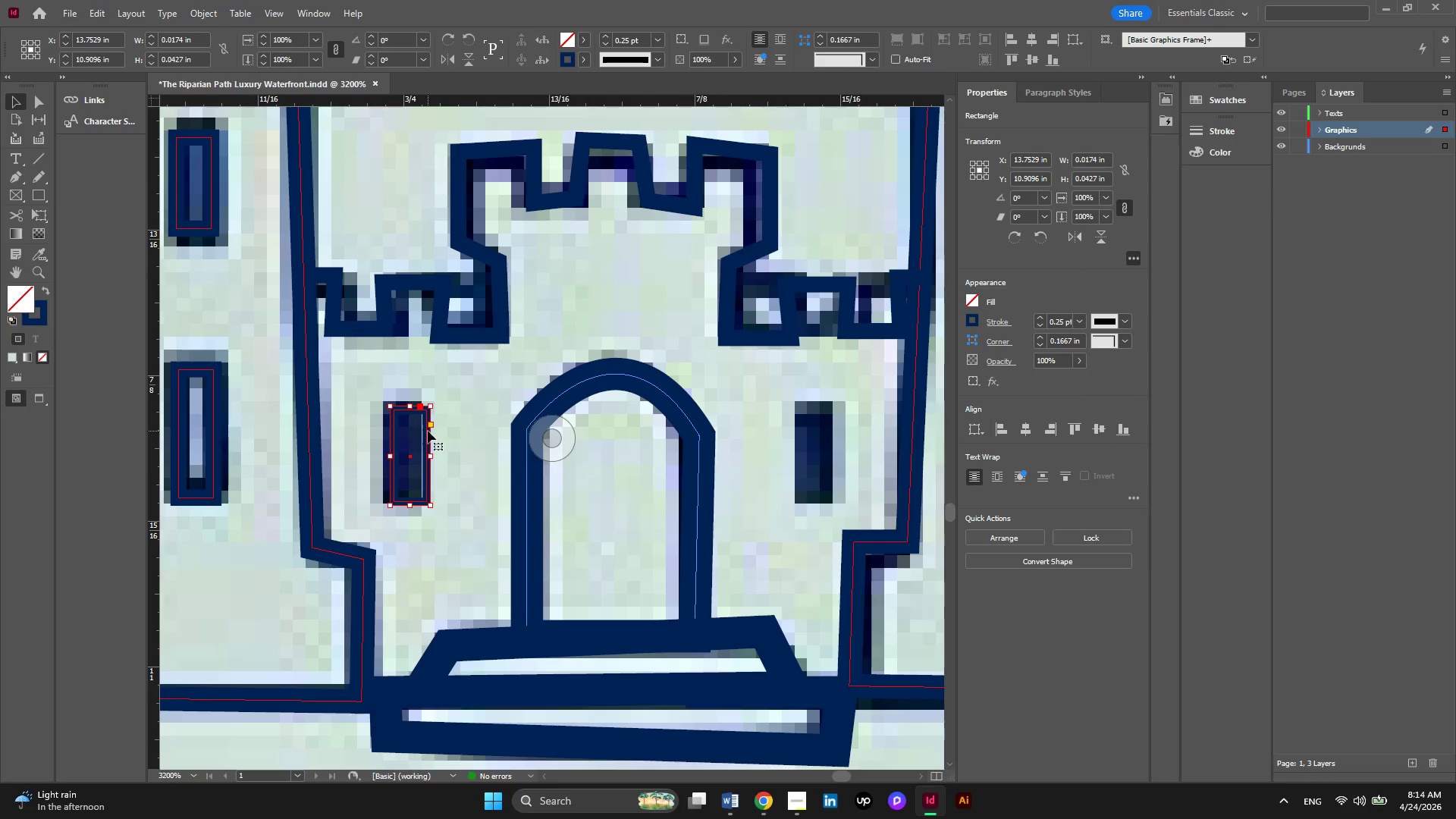 
left_click_drag(start_coordinate=[428, 431], to_coordinate=[419, 428])
 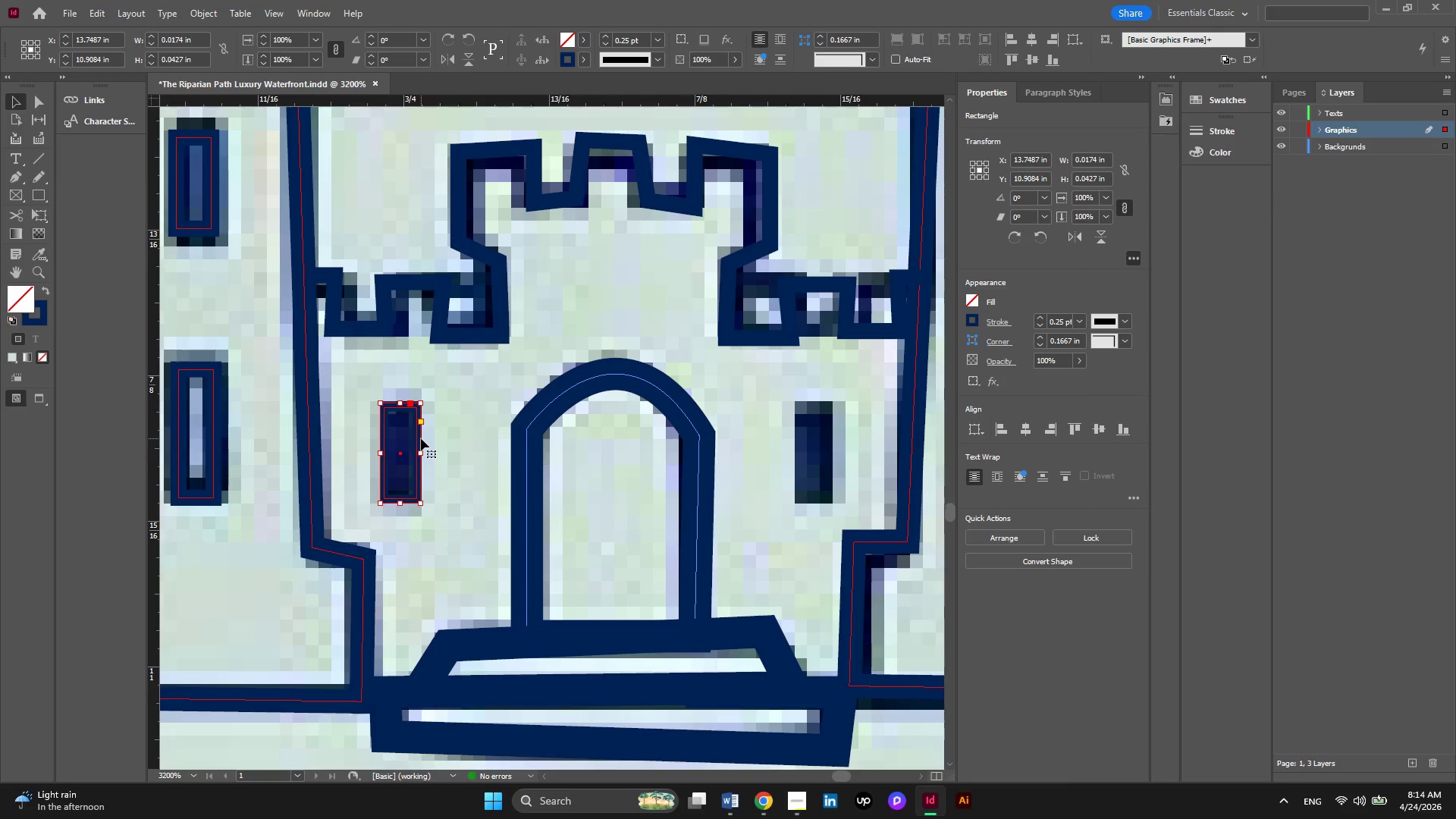 
left_click([1079, 321])
 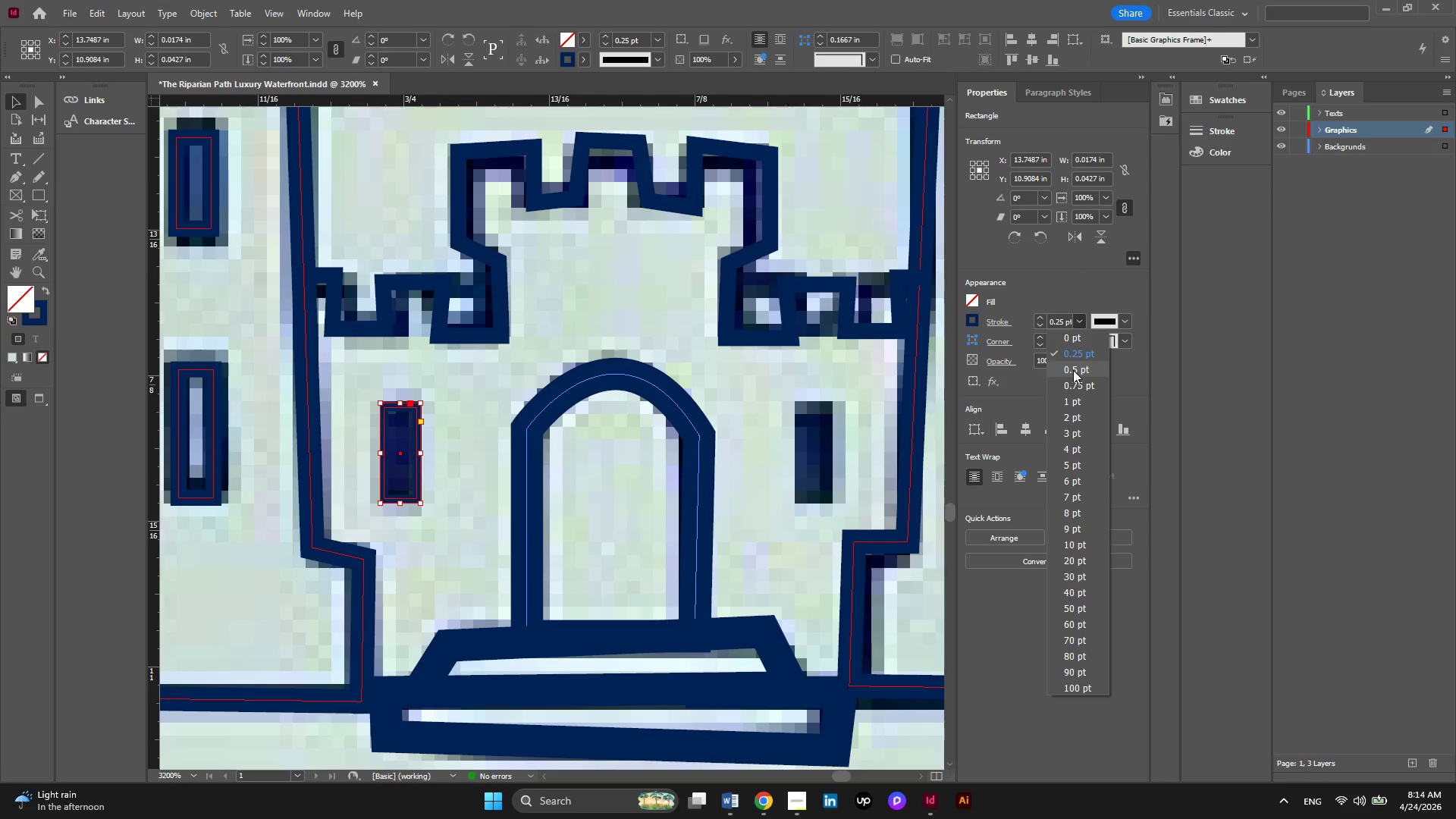 
left_click([1073, 370])
 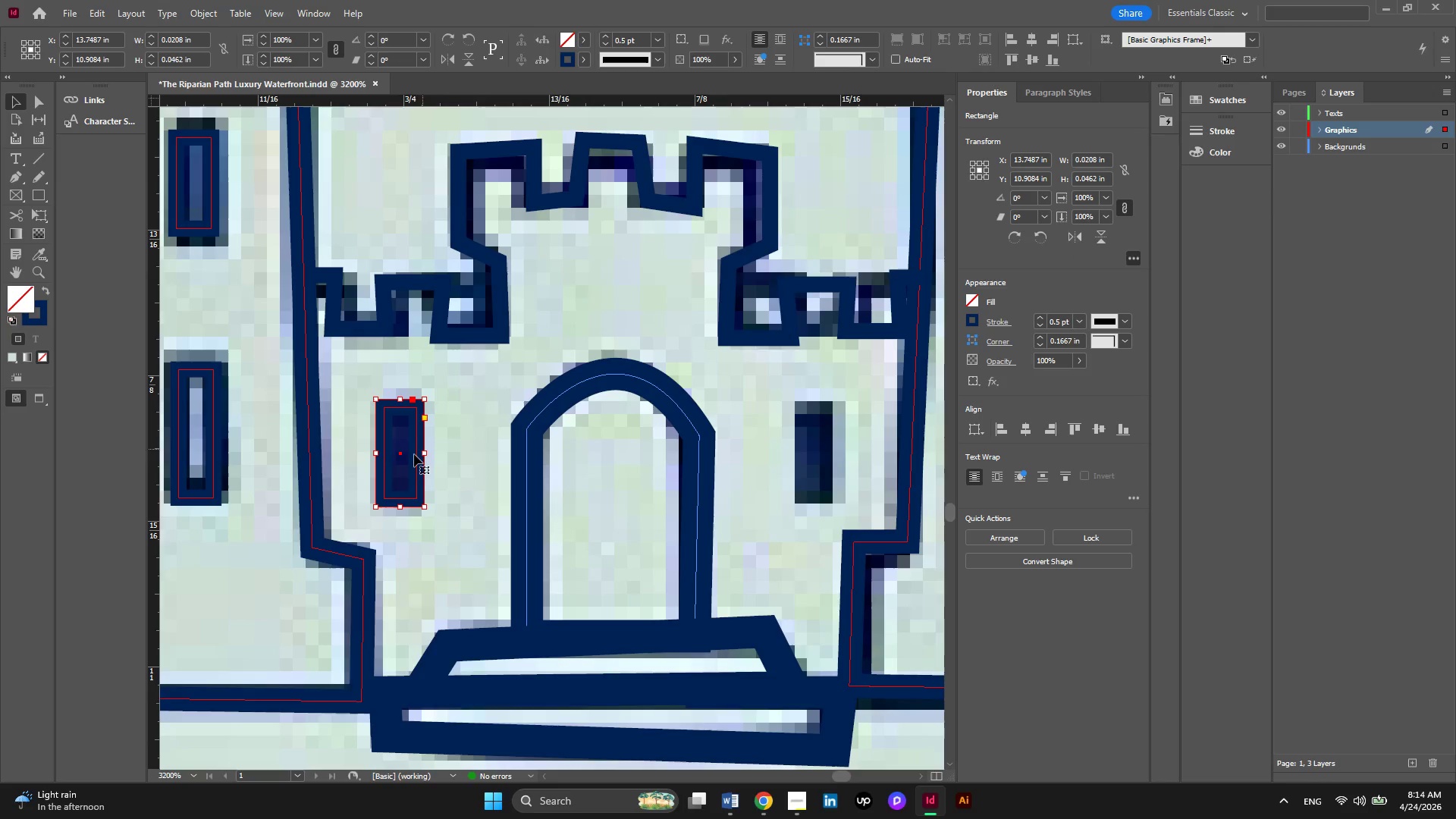 
hold_key(key=AltLeft, duration=1.86)
left_click_drag(start_coordinate=[407, 459], to_coordinate=[825, 461])
 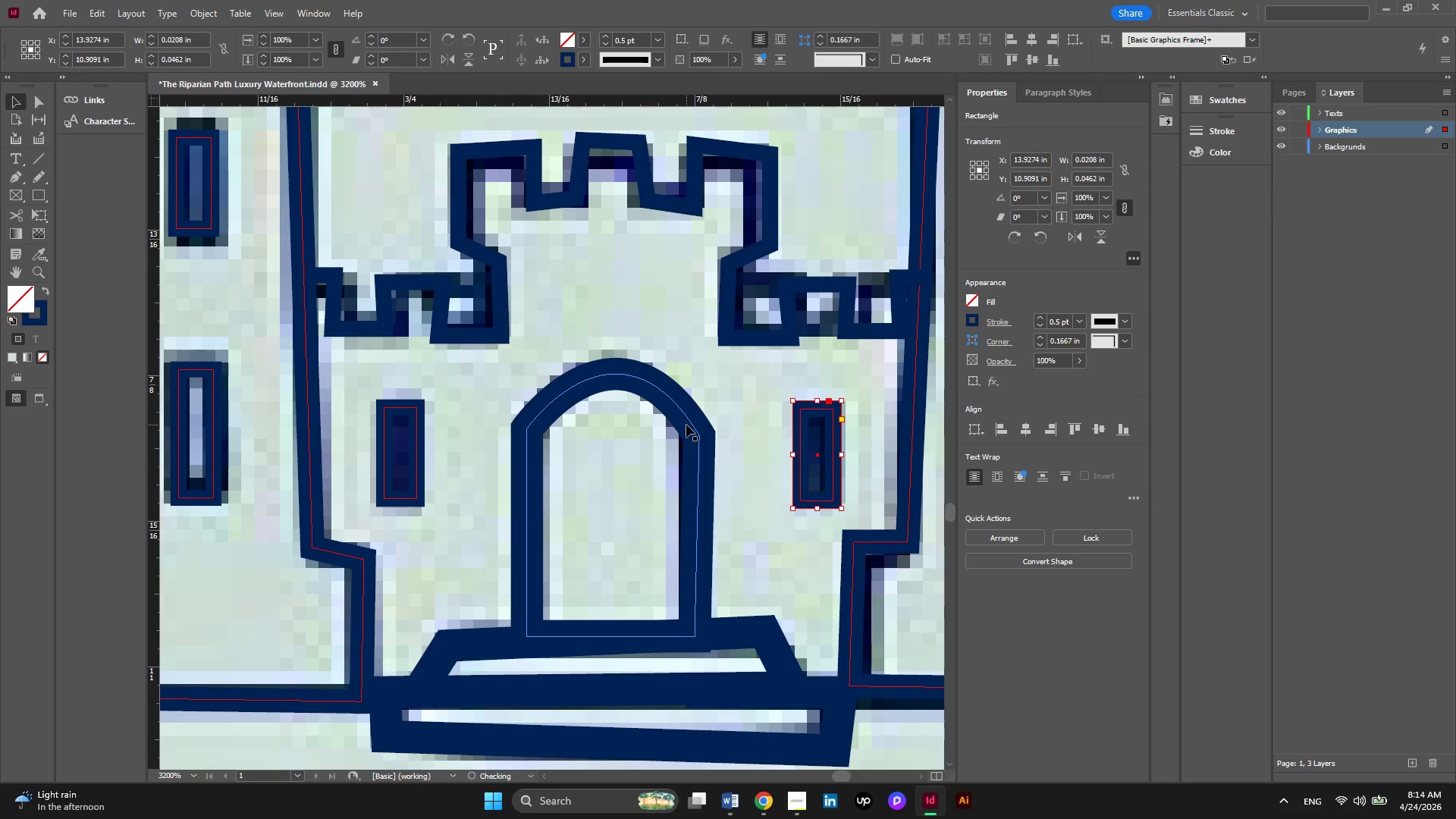 
left_click([686, 412])
 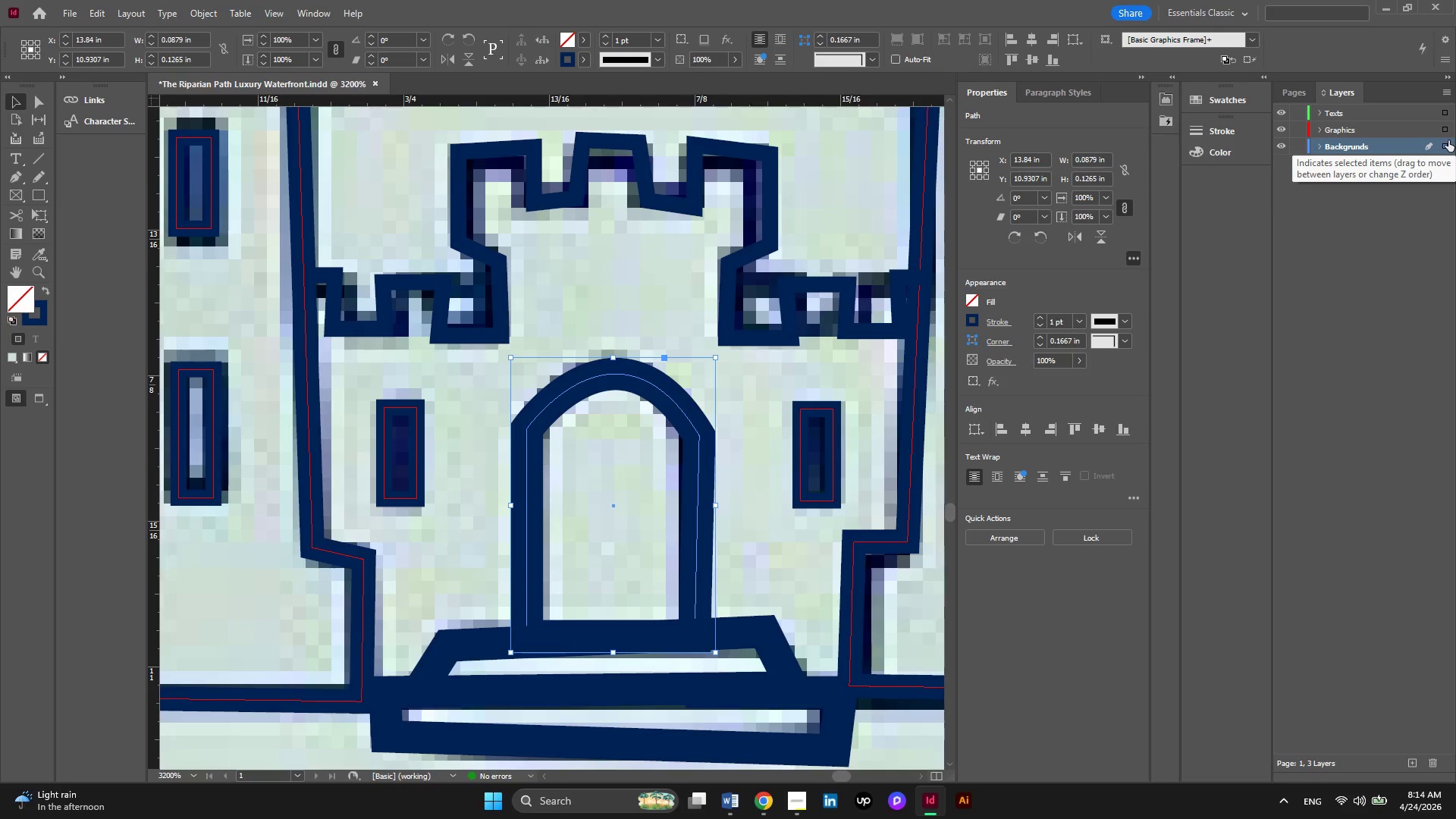 
left_click_drag(start_coordinate=[1448, 140], to_coordinate=[1448, 123])
 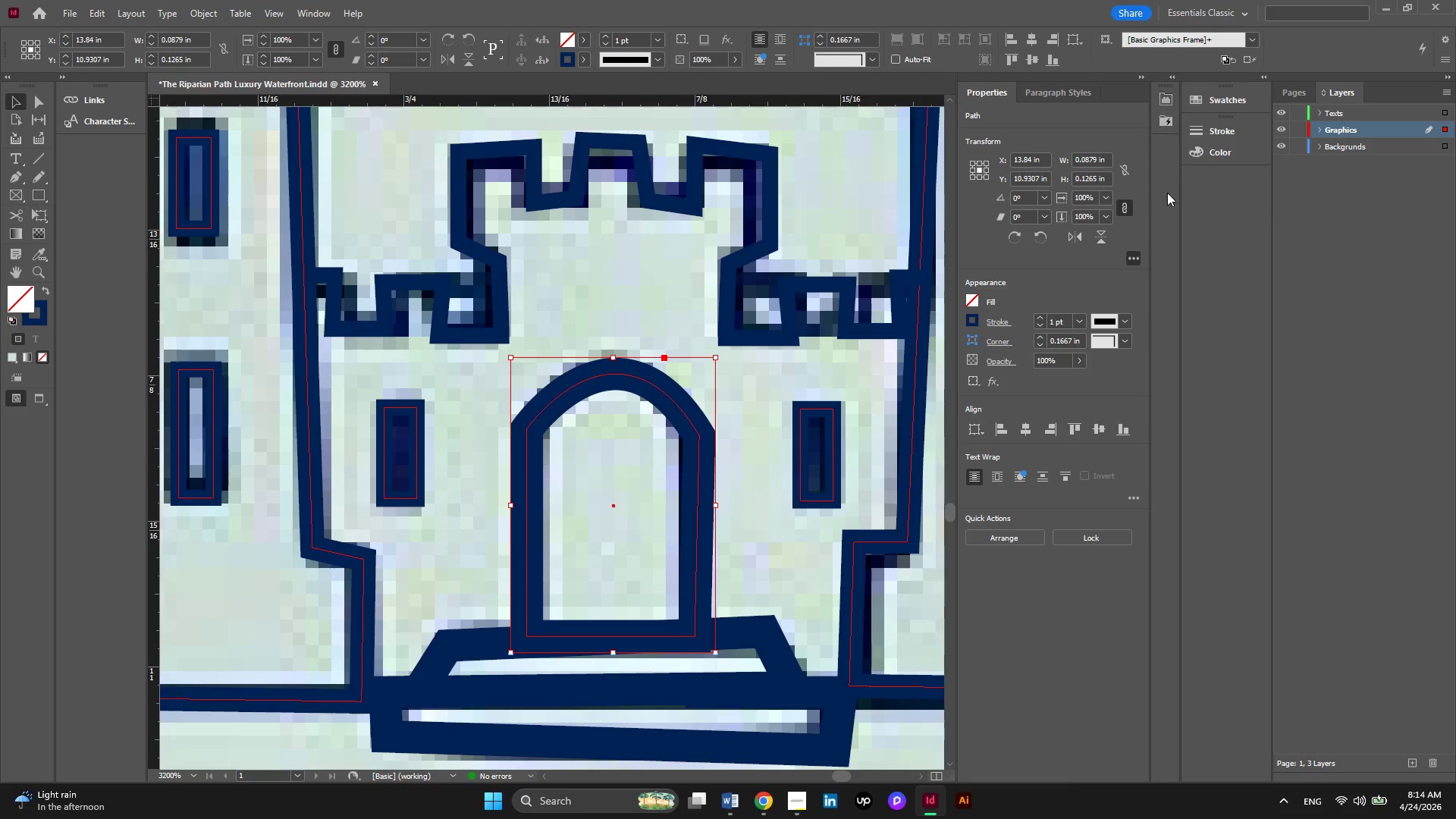 
hold_key(key=AltLeft, duration=0.33)
scroll: coordinate [850, 198], scroll_direction: down, amount: 1.0
 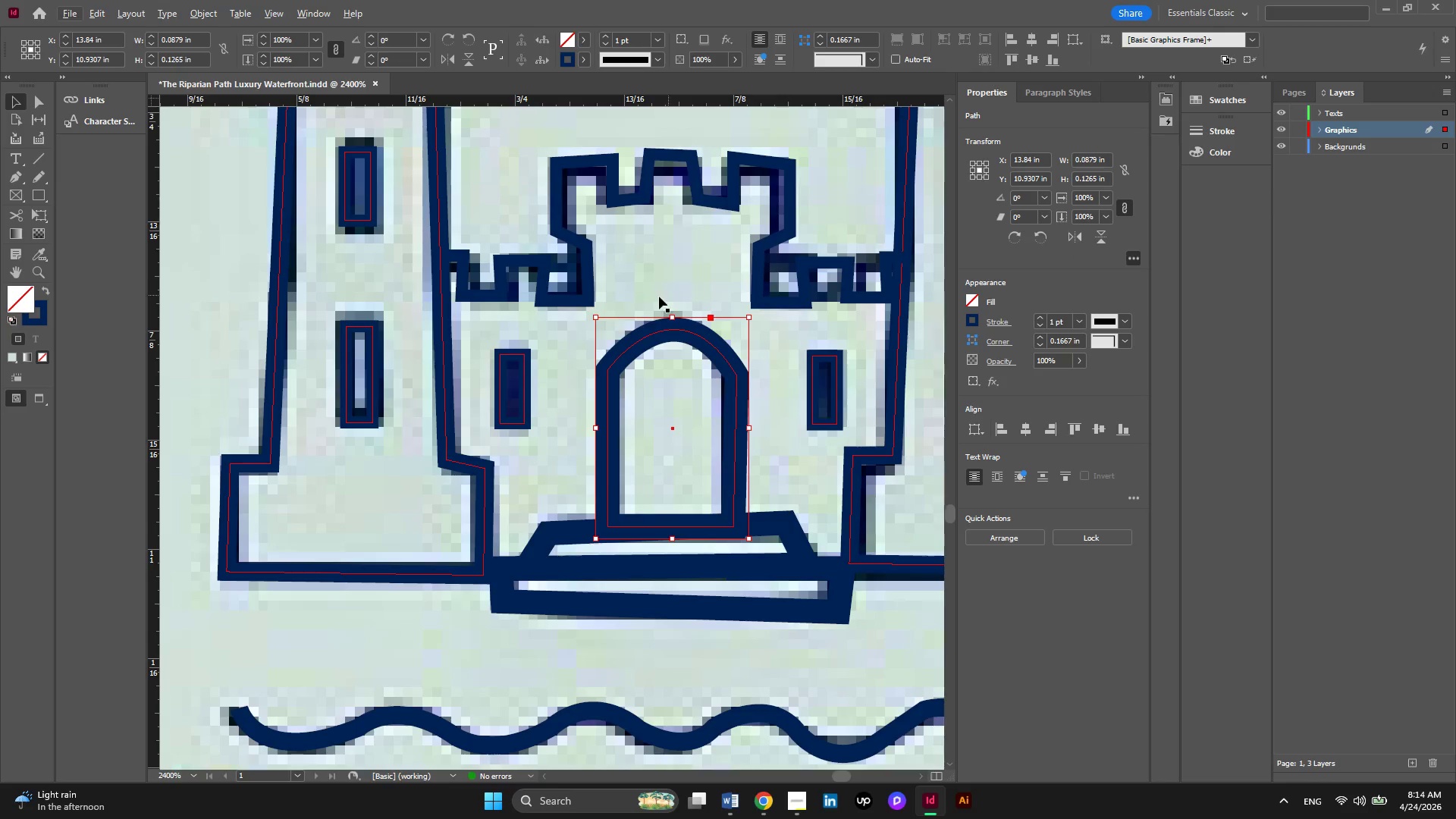 
key(Alt+AltLeft)
 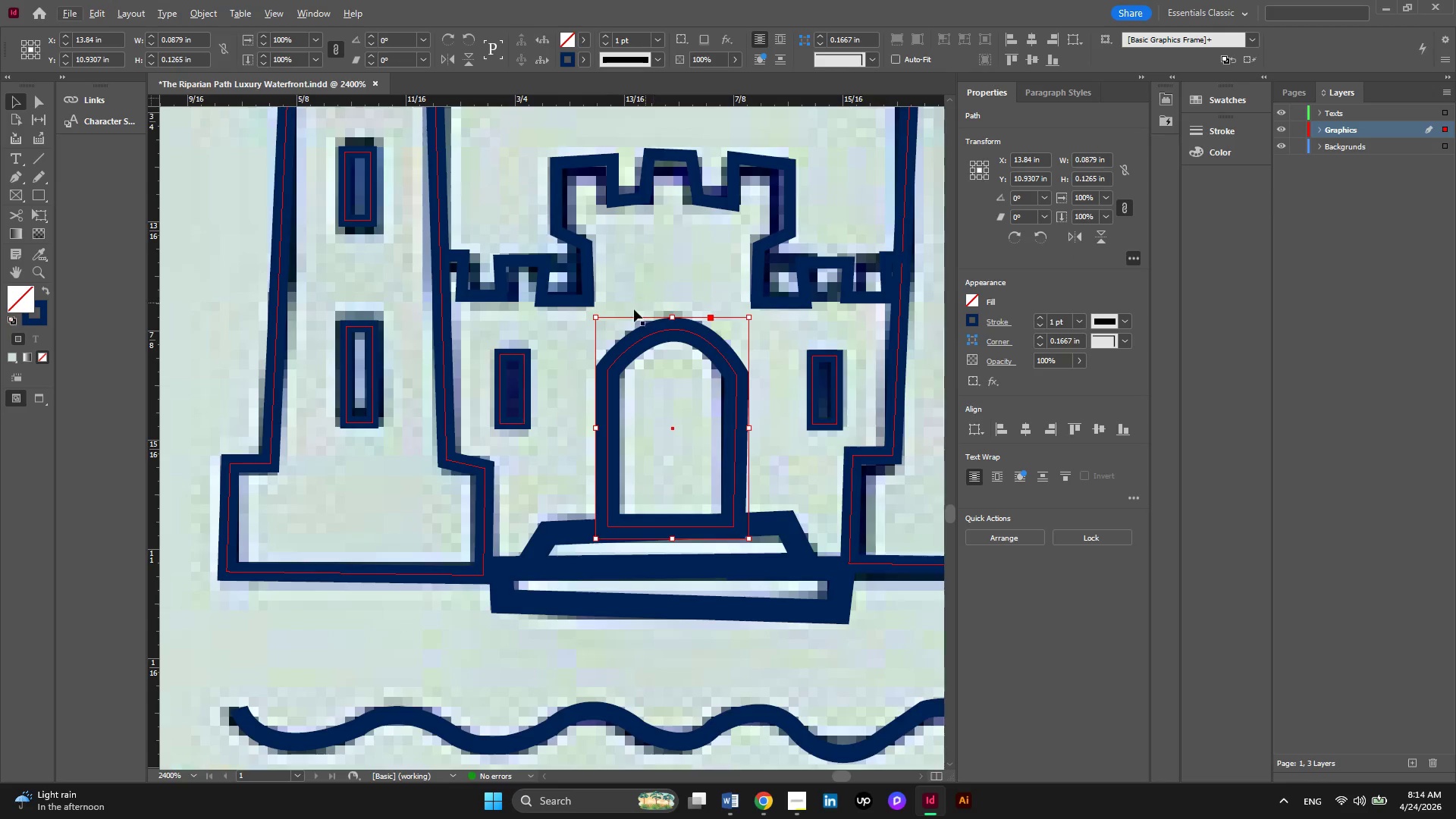 
key(Alt+AltLeft)
 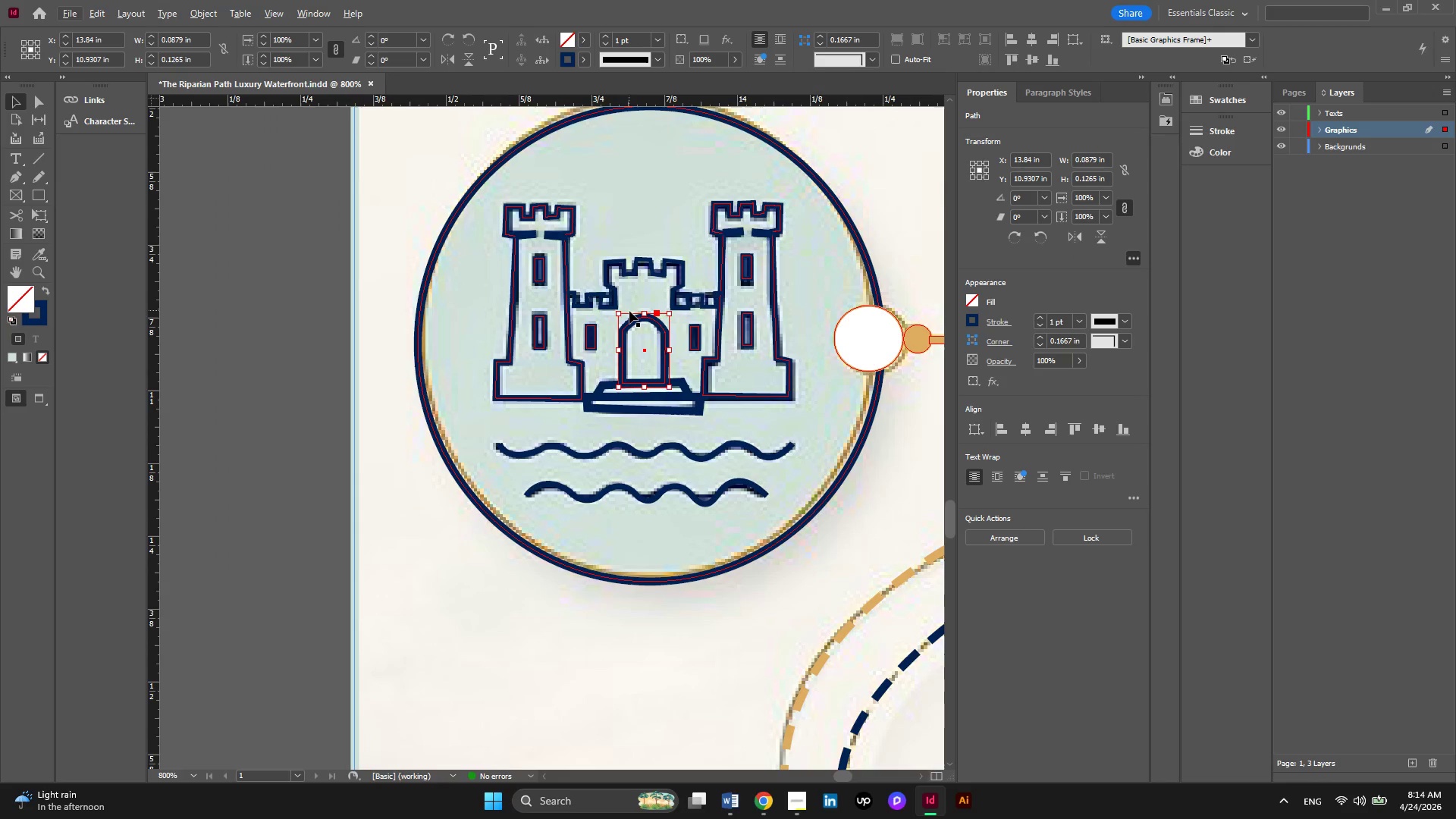 
scroll: coordinate [629, 311], scroll_direction: down, amount: 2.0
 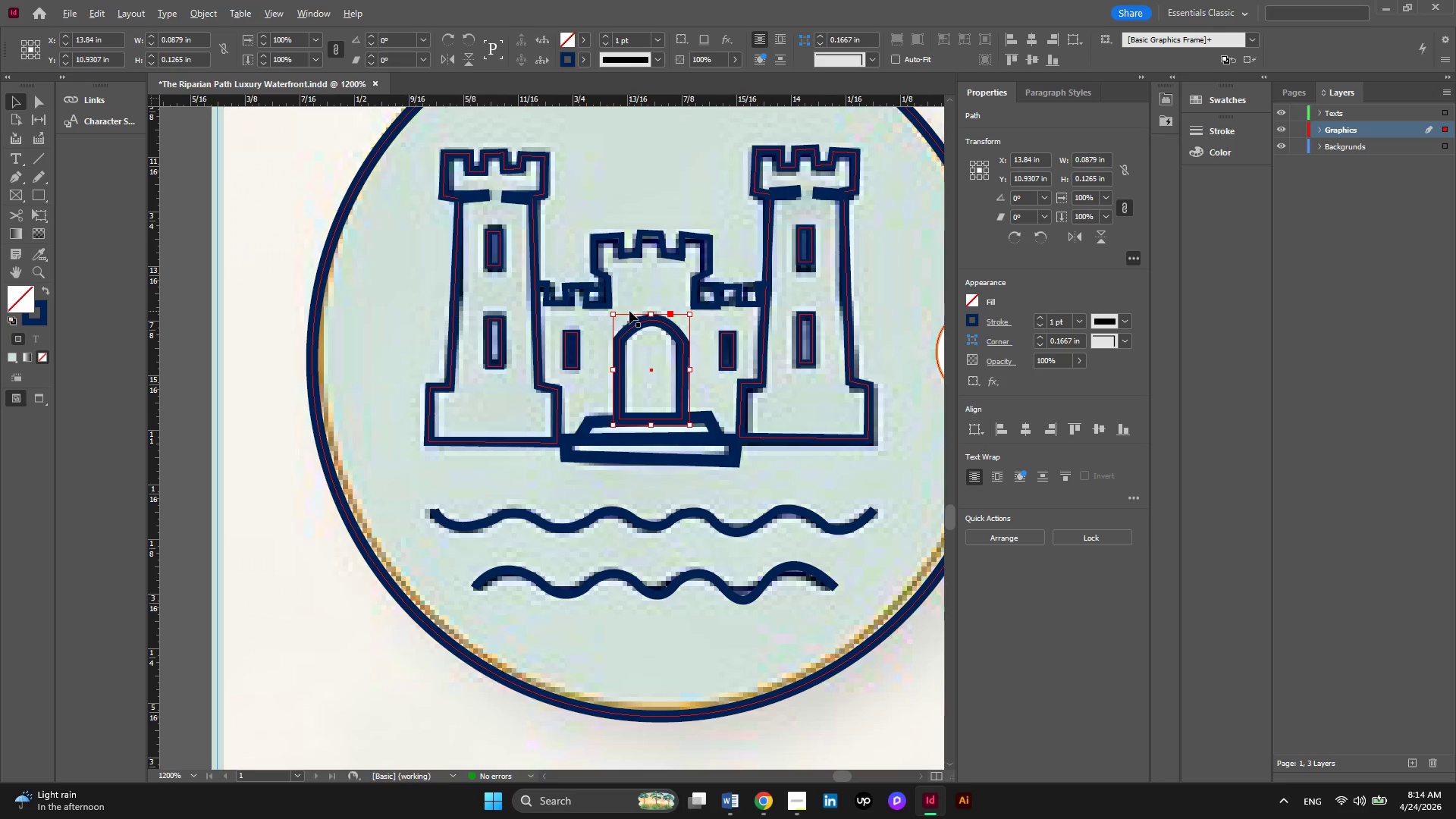 
scroll: coordinate [631, 312], scroll_direction: up, amount: 2.0
 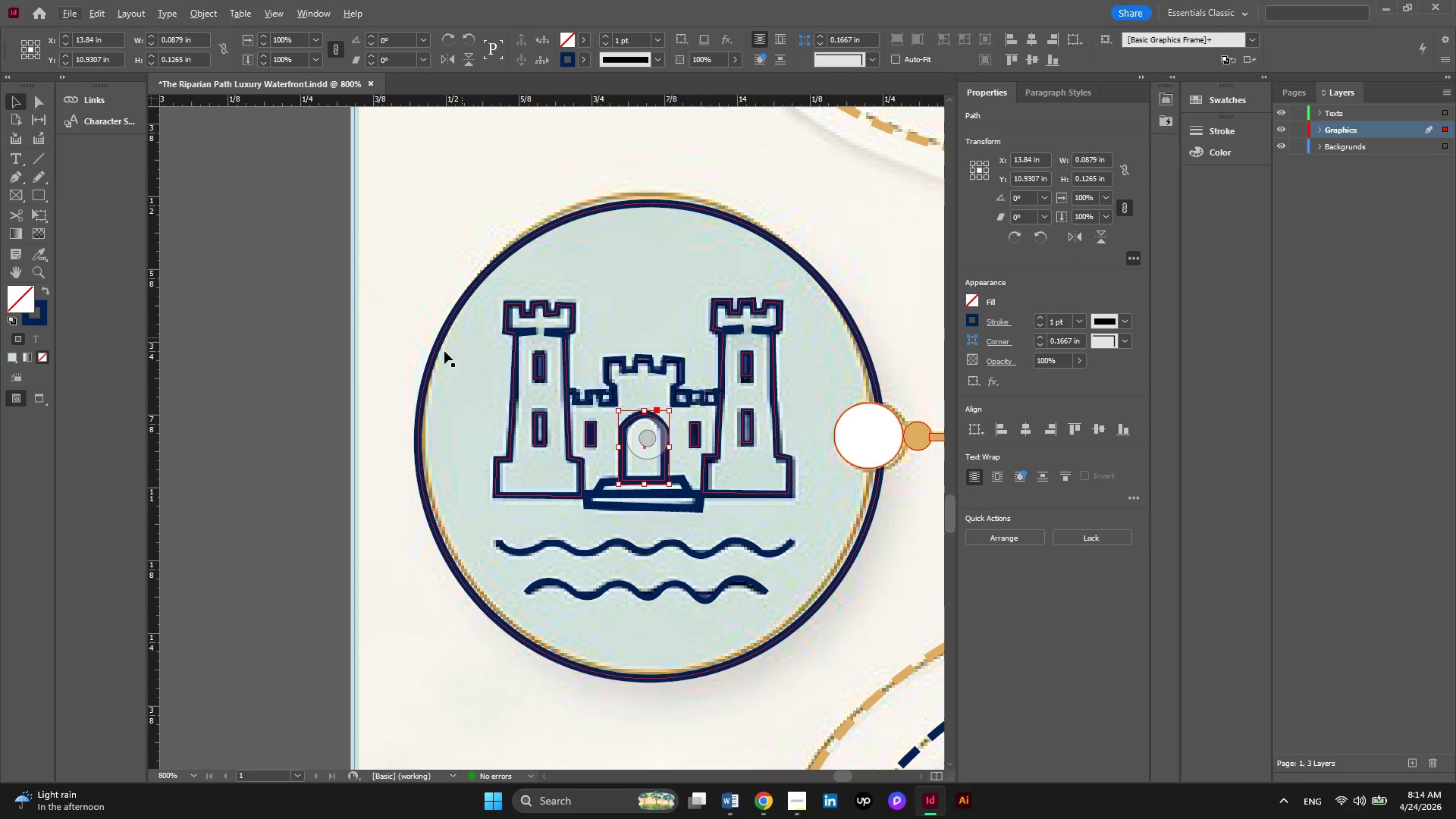 
hold_key(key=AltLeft, duration=0.38)
scroll: coordinate [442, 352], scroll_direction: down, amount: 1.0
 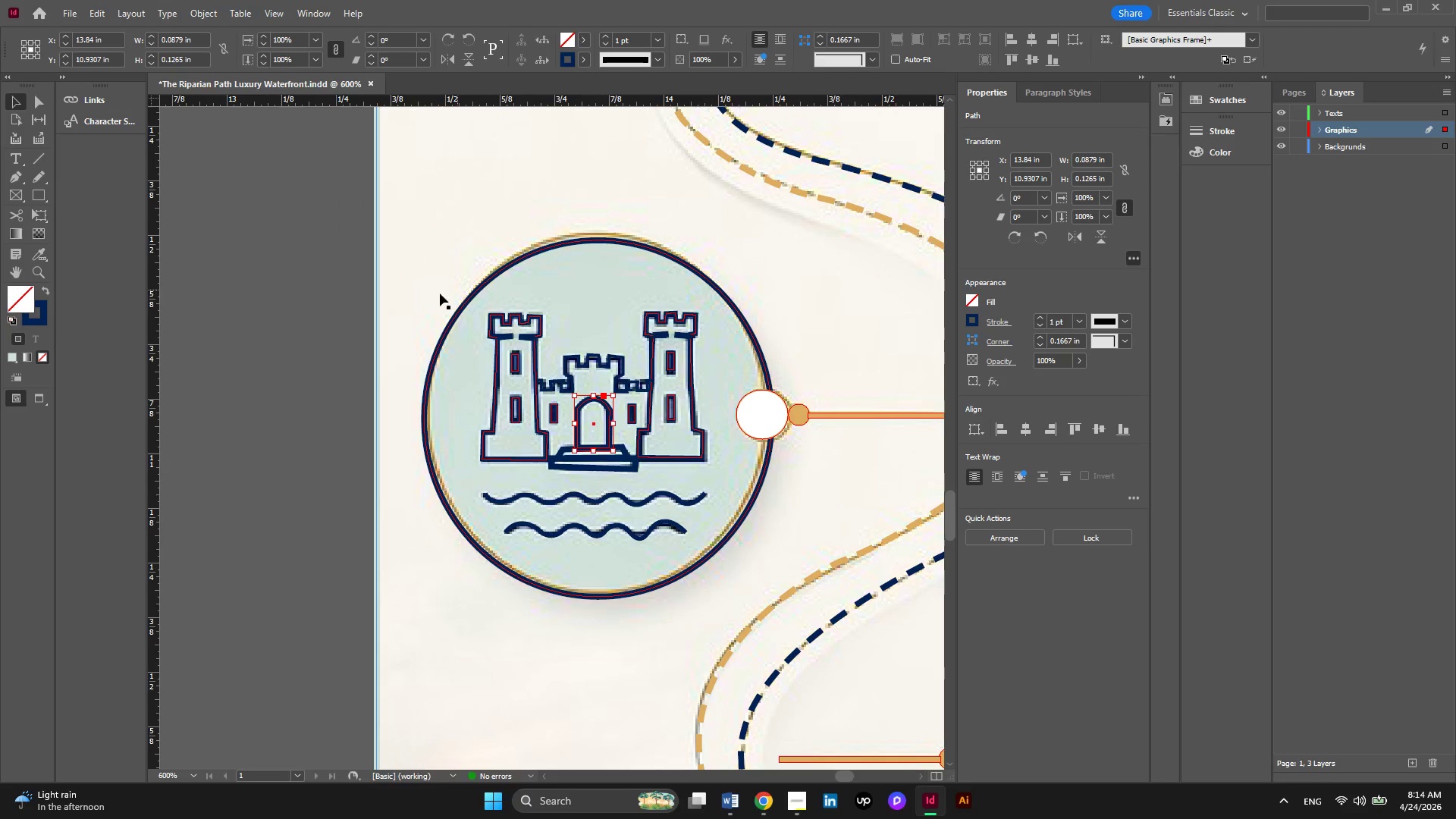 
key(Alt+AltLeft)
 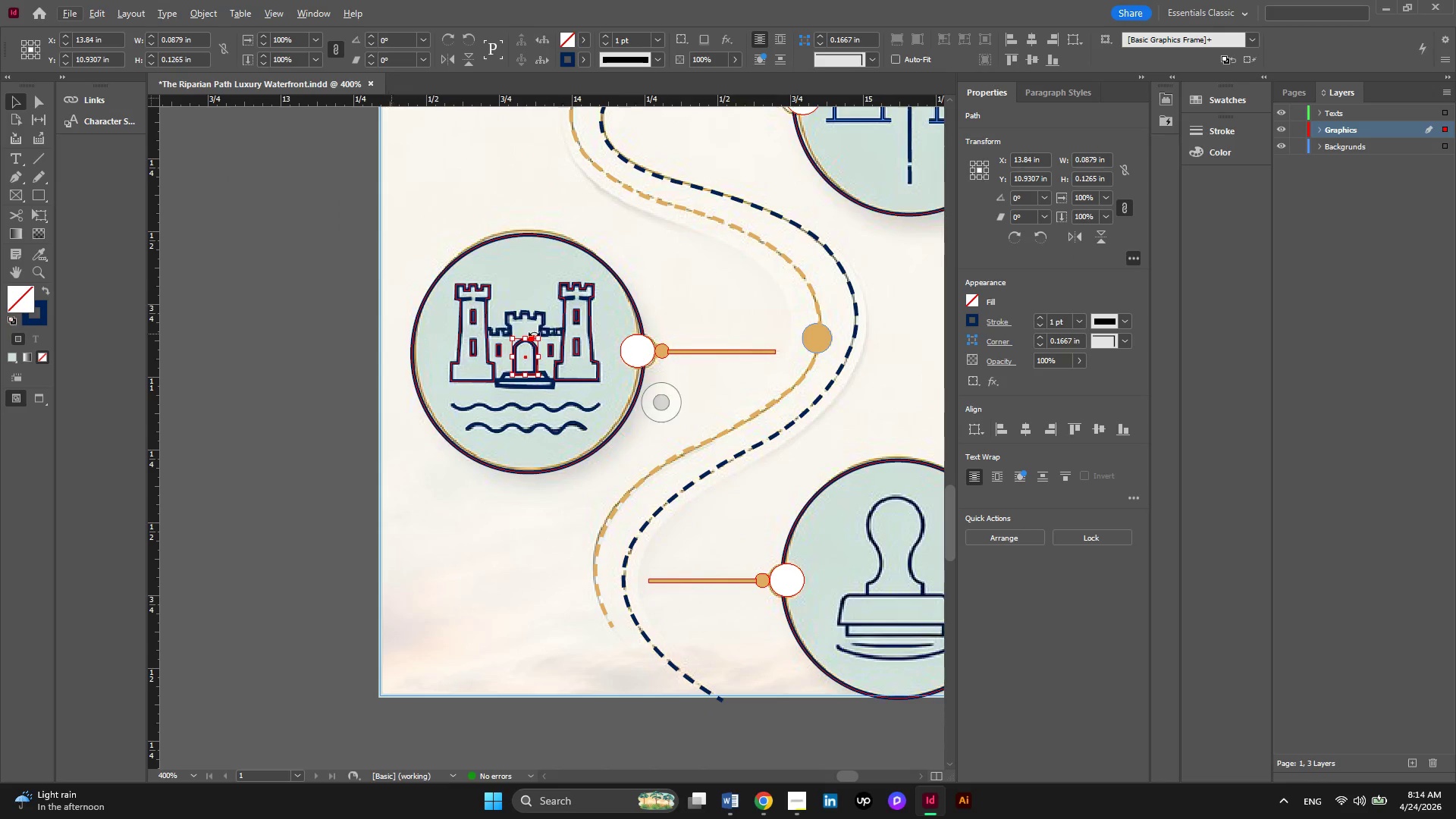 
scroll: coordinate [388, 334], scroll_direction: down, amount: 2.0
 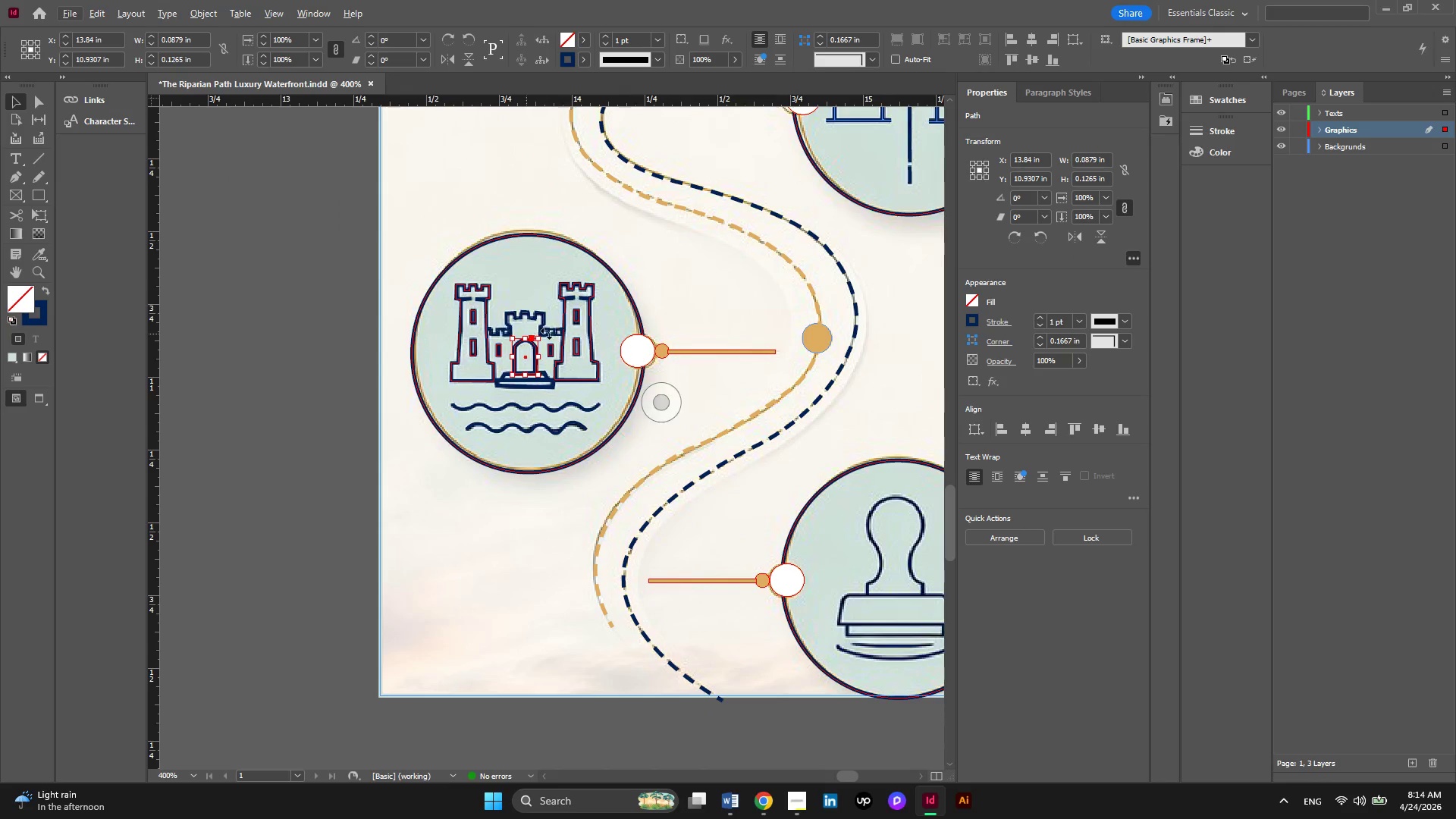 
scroll: coordinate [546, 334], scroll_direction: up, amount: 9.0
 